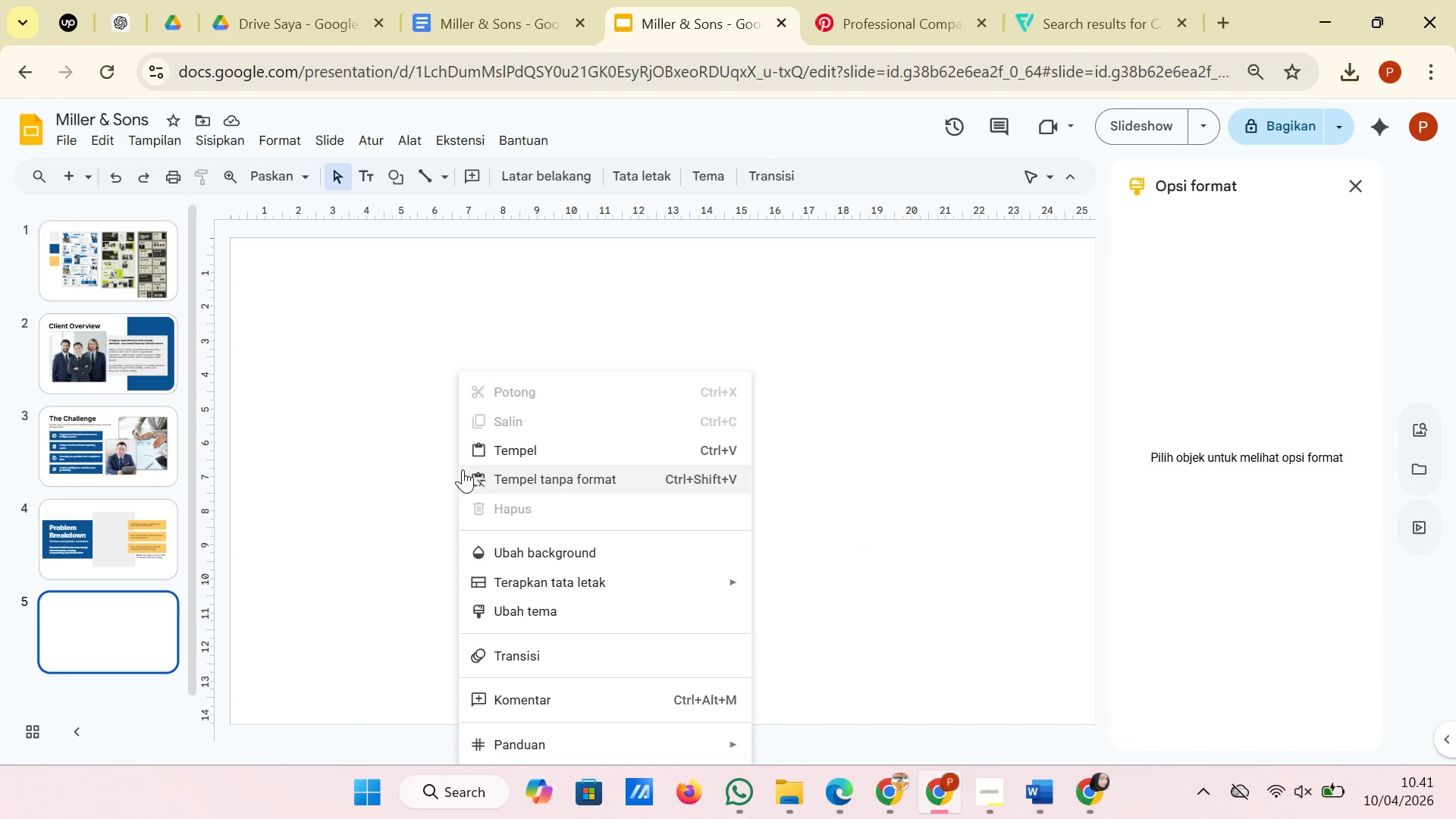 
left_click([490, 458])
 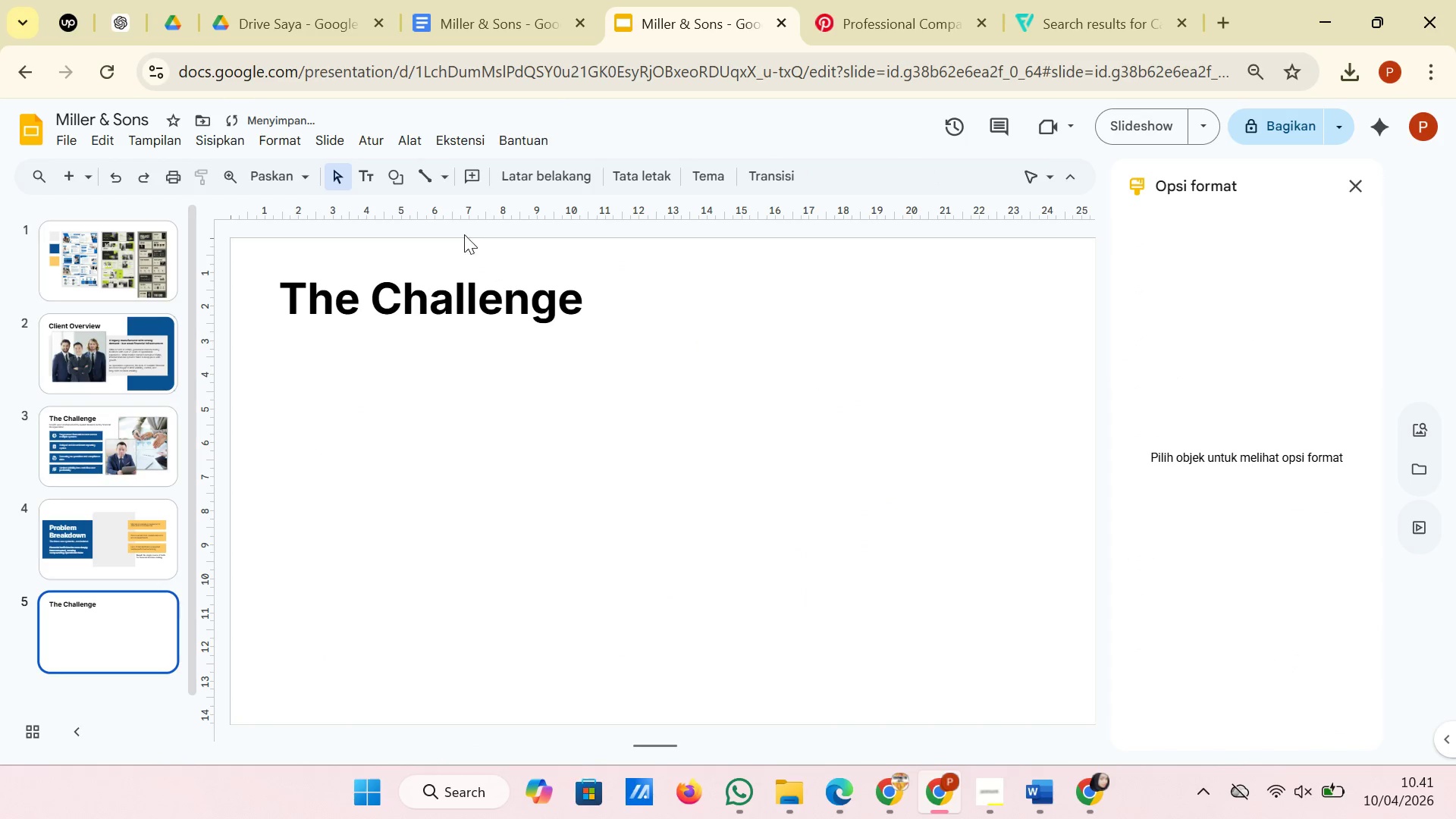 
left_click([404, 171])
 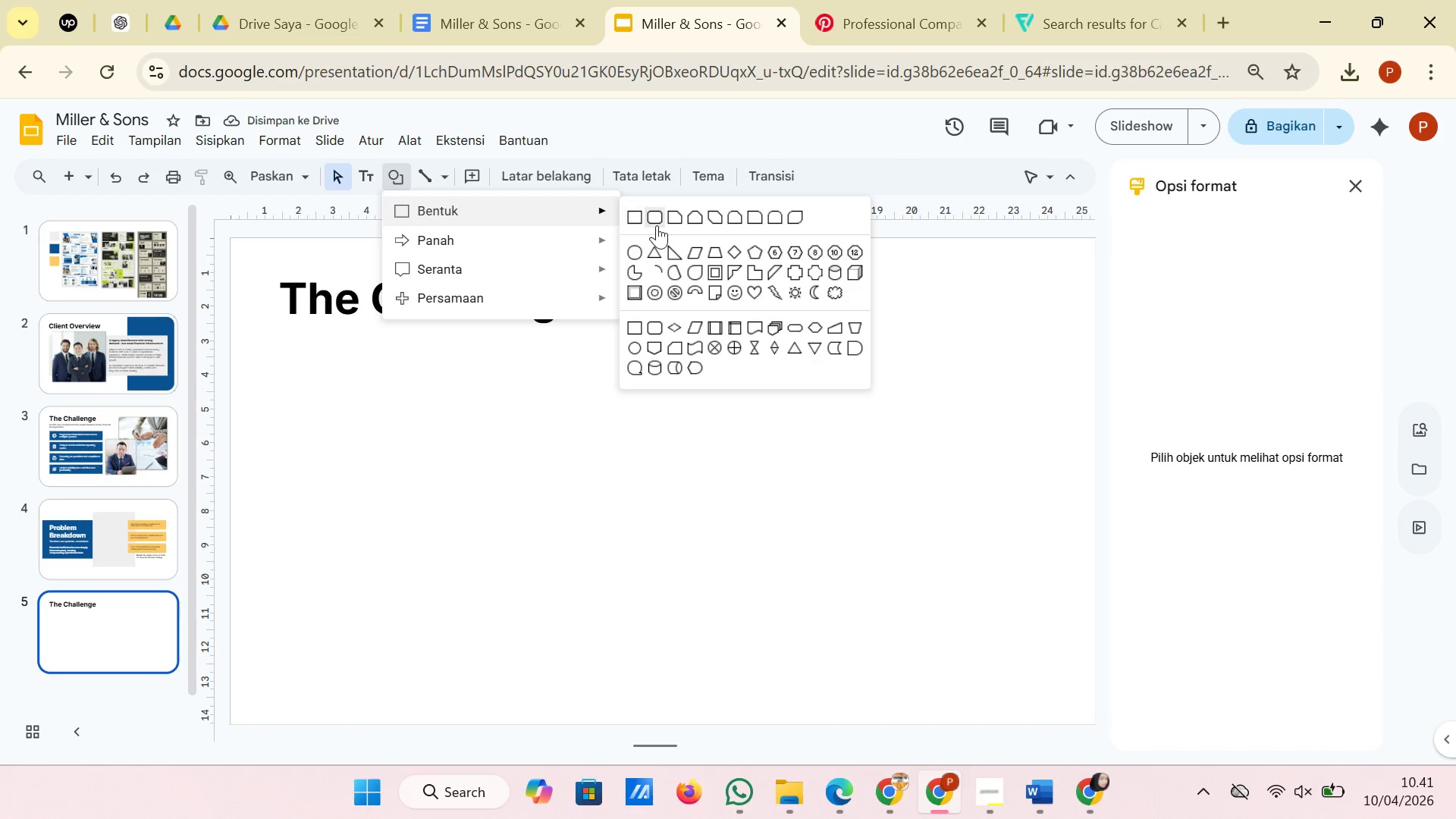 
left_click([635, 218])
 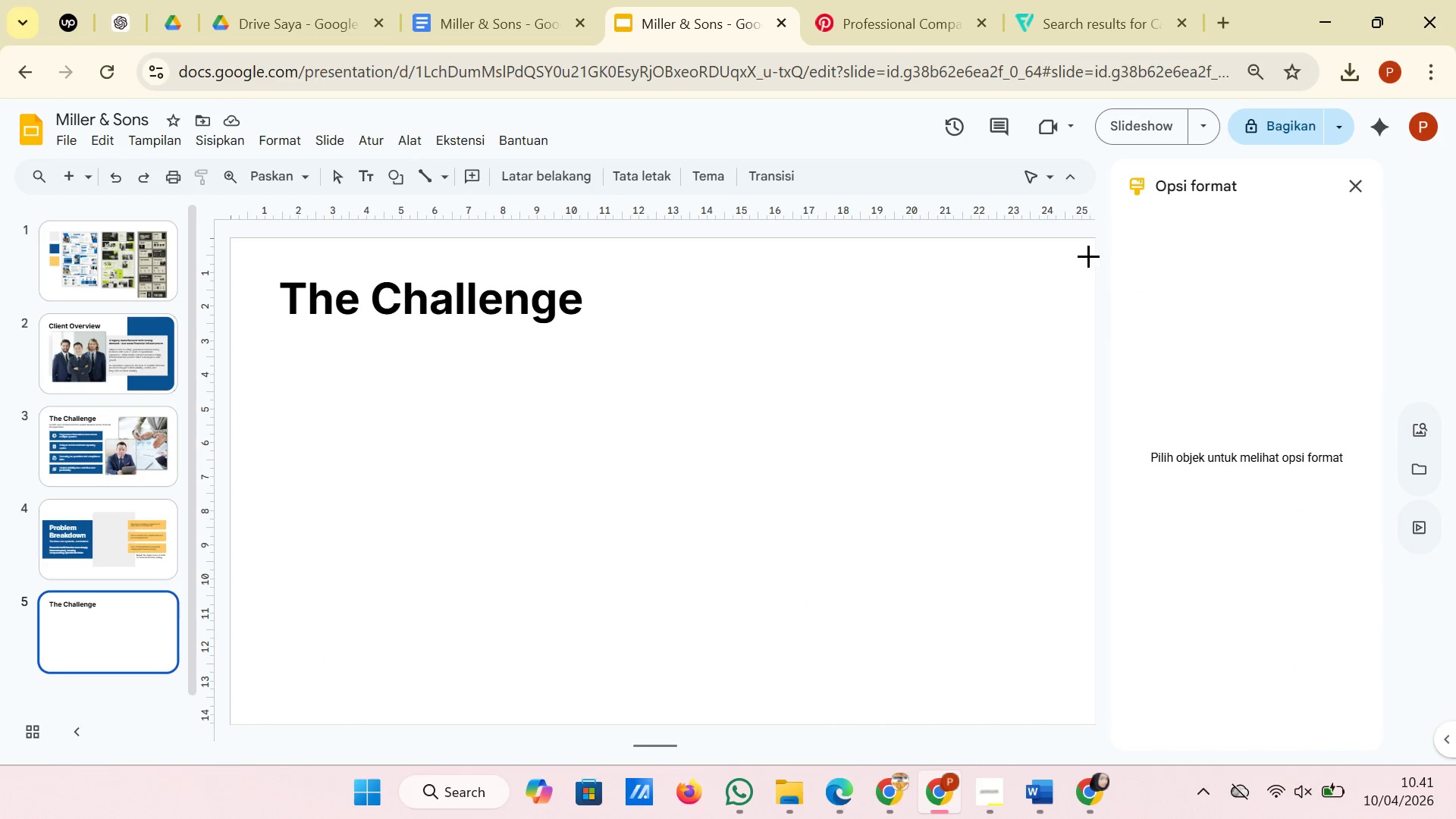 
left_click_drag(start_coordinate=[1094, 253], to_coordinate=[795, 330])
 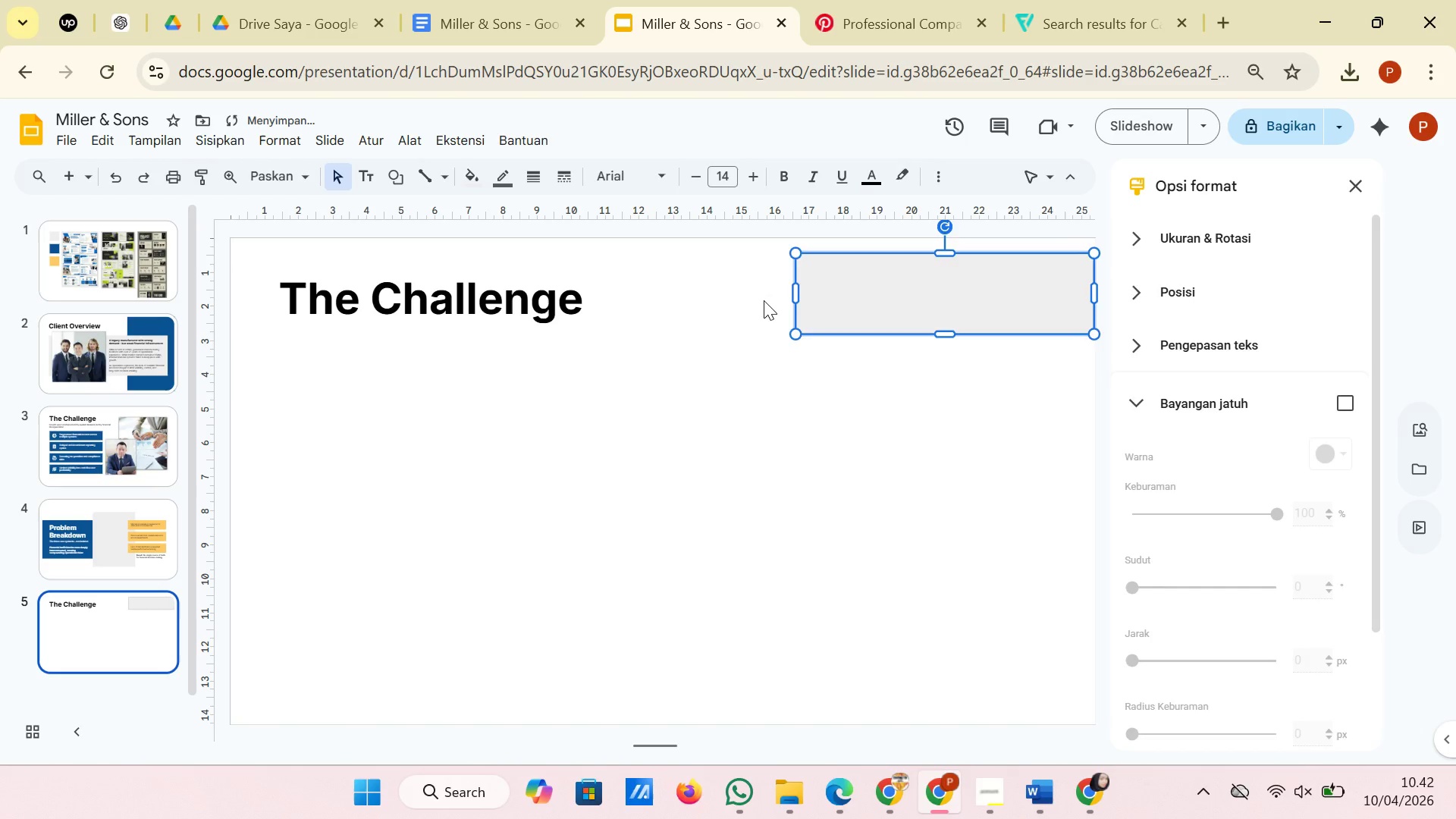 
left_click([764, 300])
 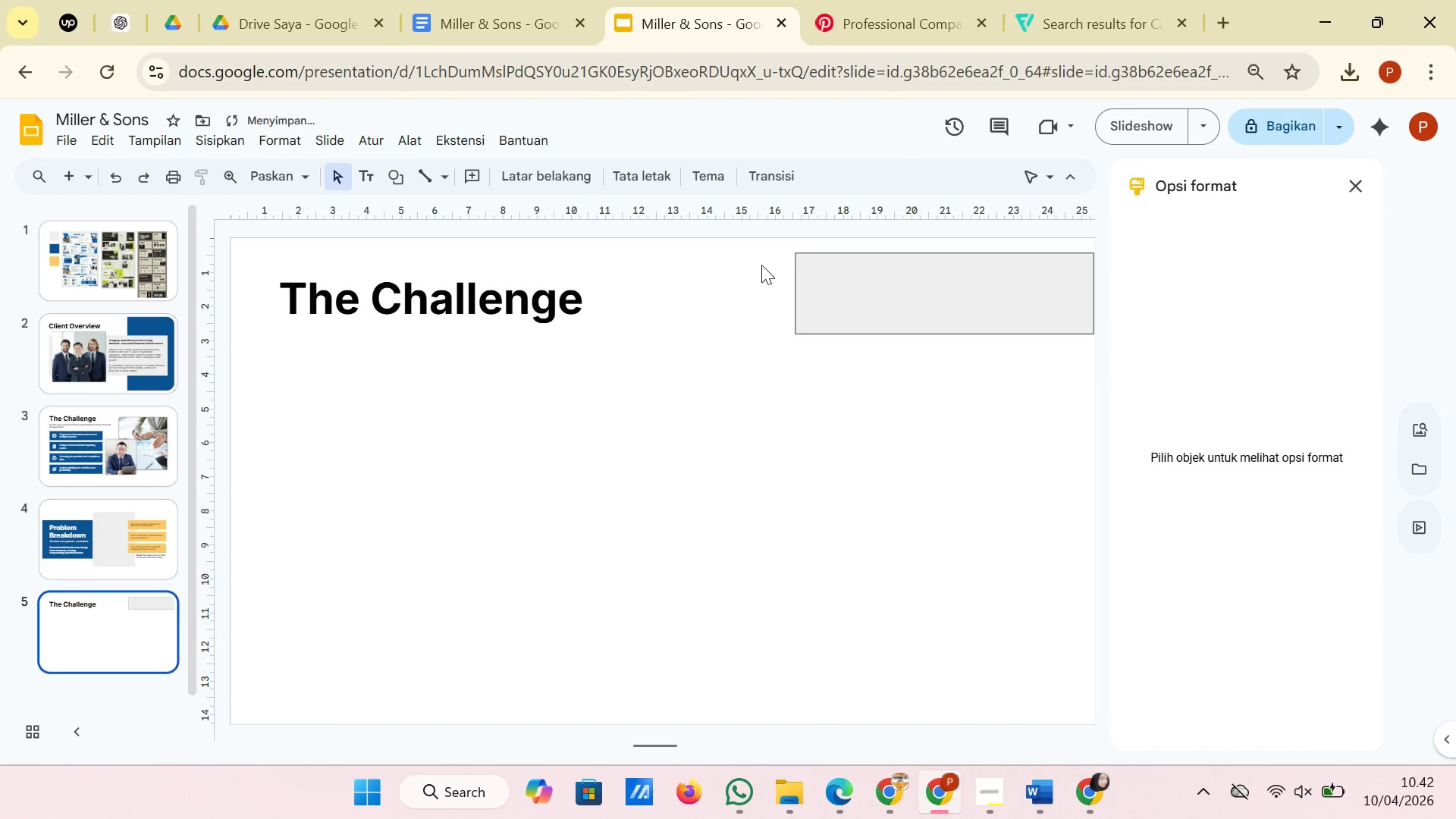 
left_click_drag(start_coordinate=[761, 262], to_coordinate=[674, 337])
 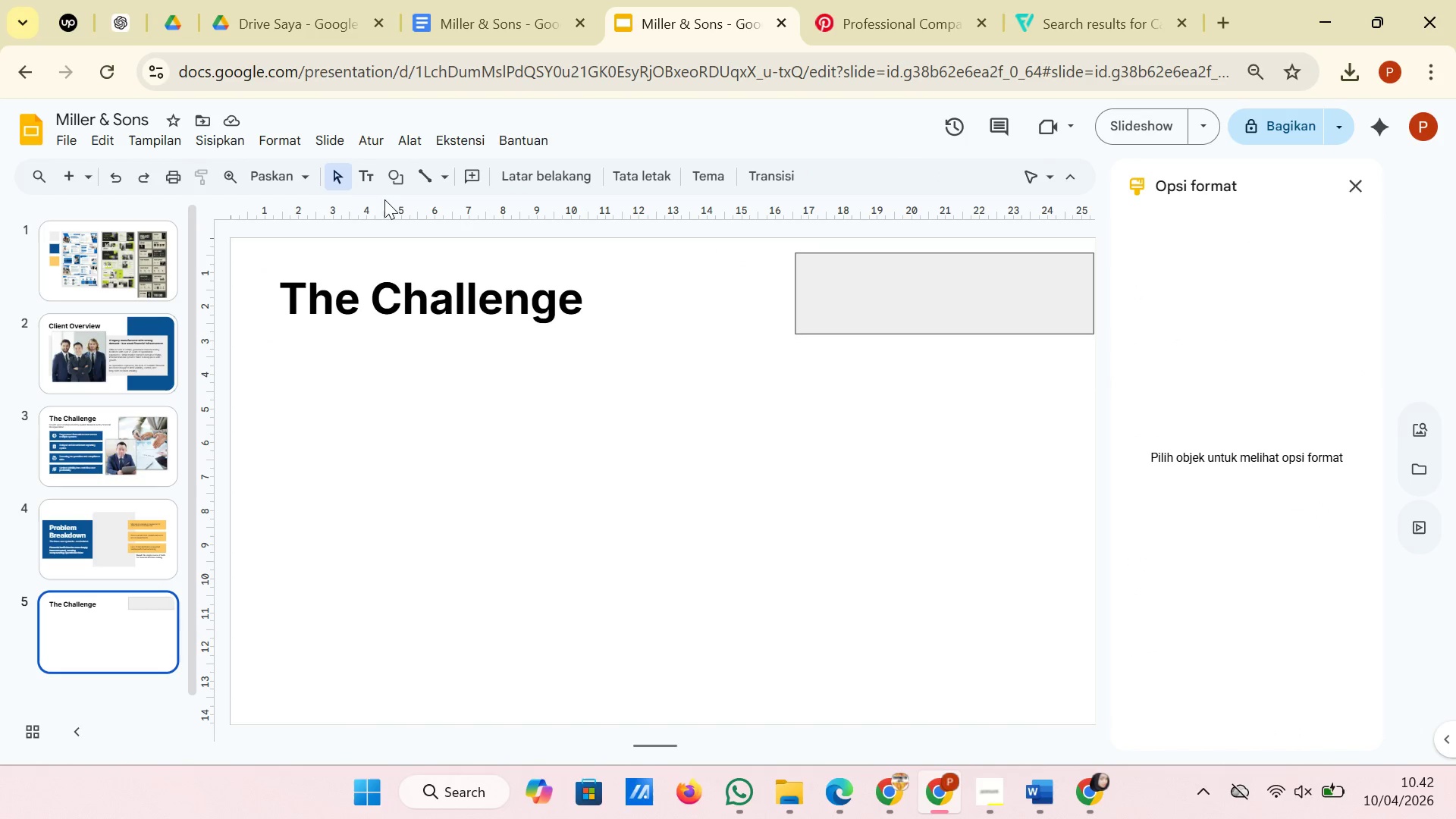 
left_click([388, 166])
 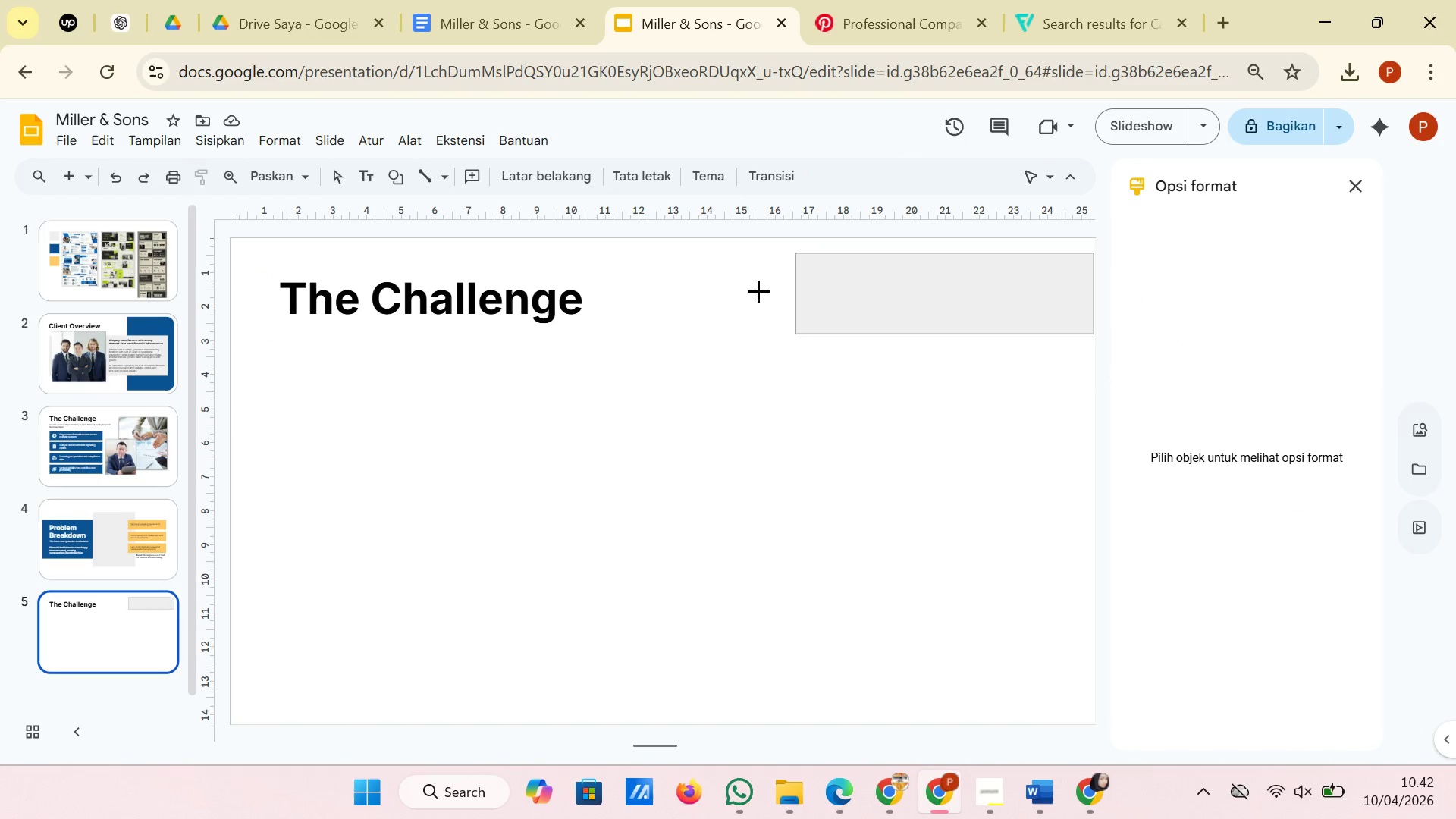 
left_click_drag(start_coordinate=[770, 267], to_coordinate=[679, 348])
 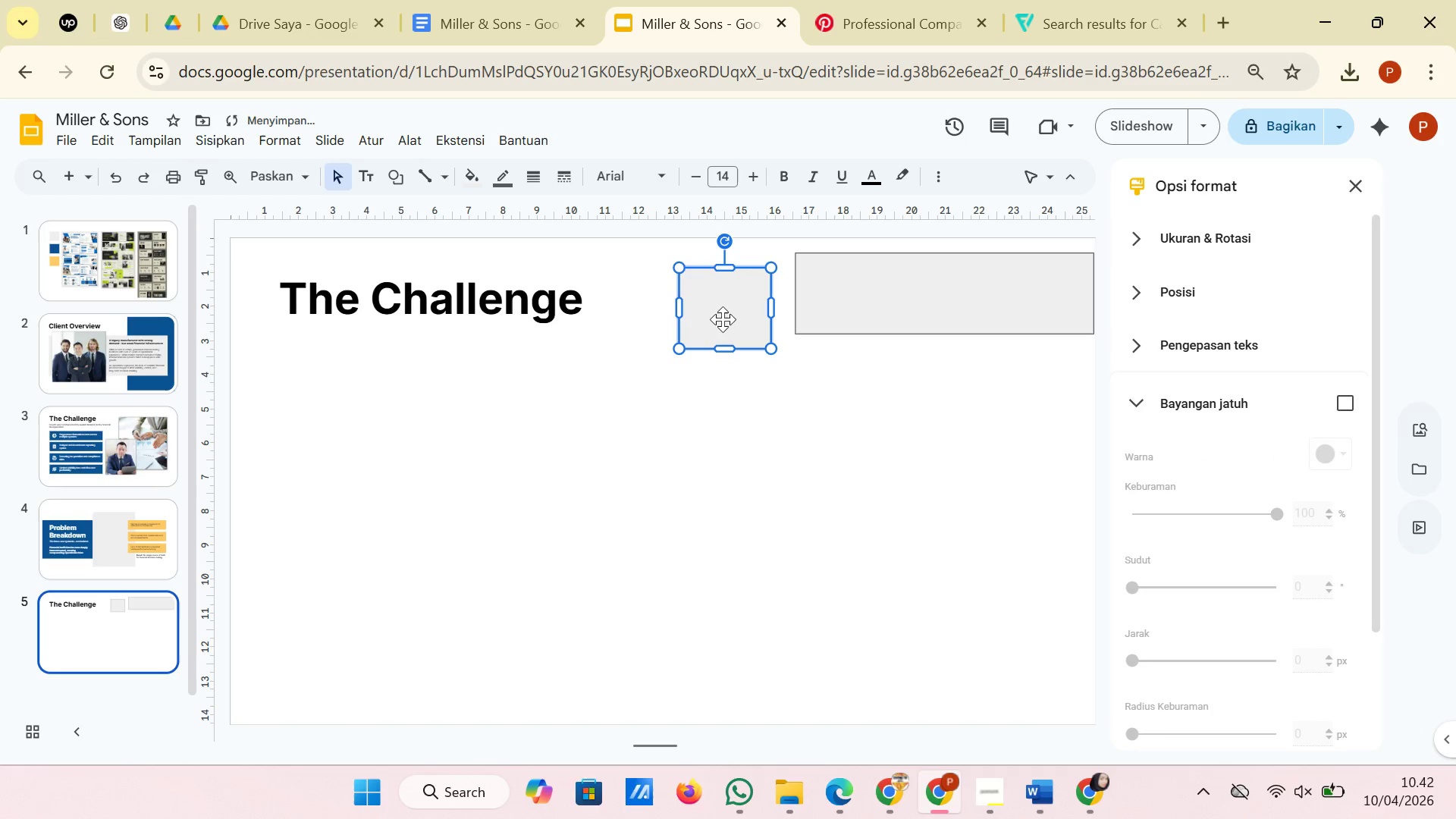 
left_click_drag(start_coordinate=[721, 319], to_coordinate=[783, 330])
 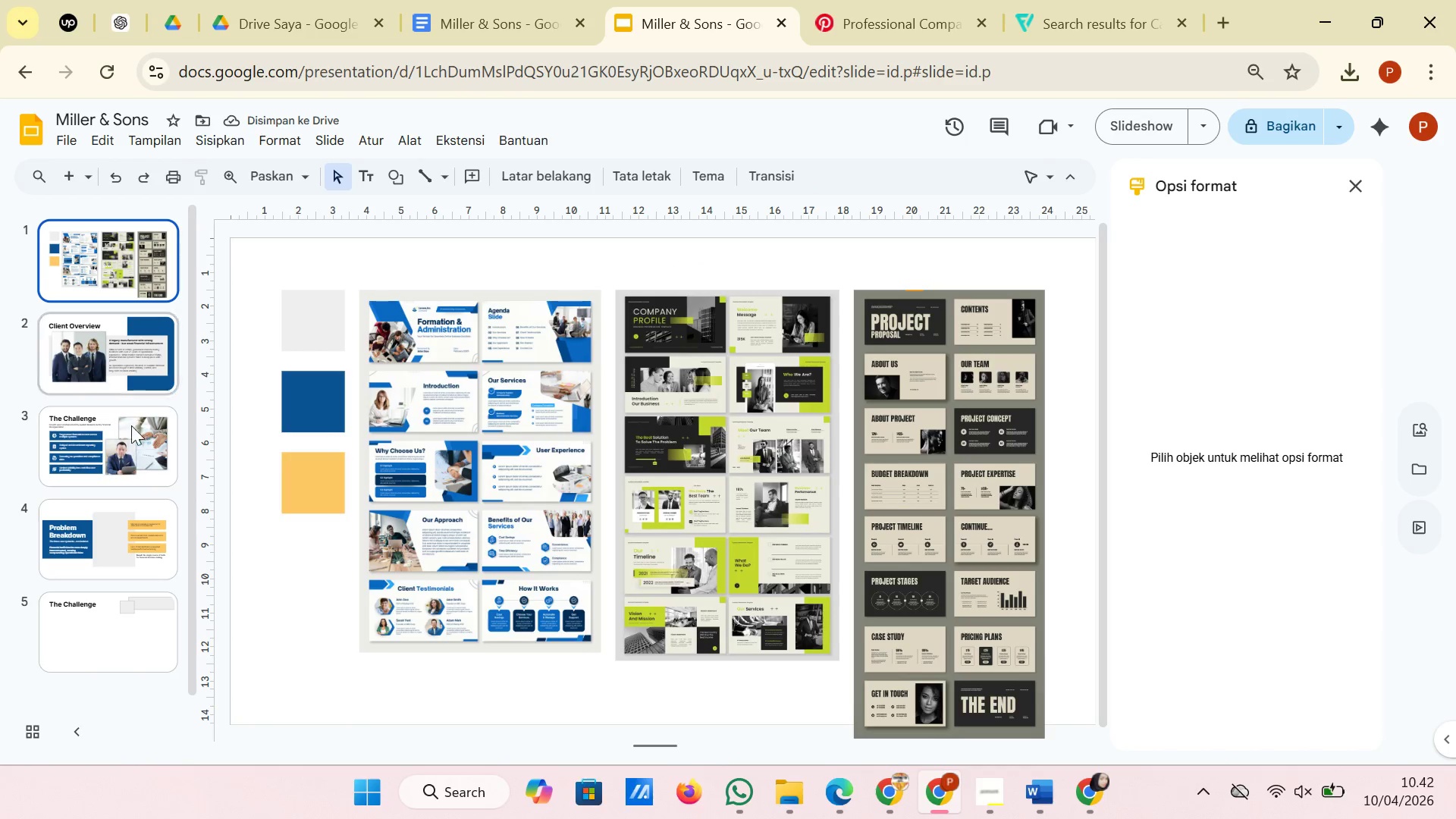 
left_click([114, 560])
 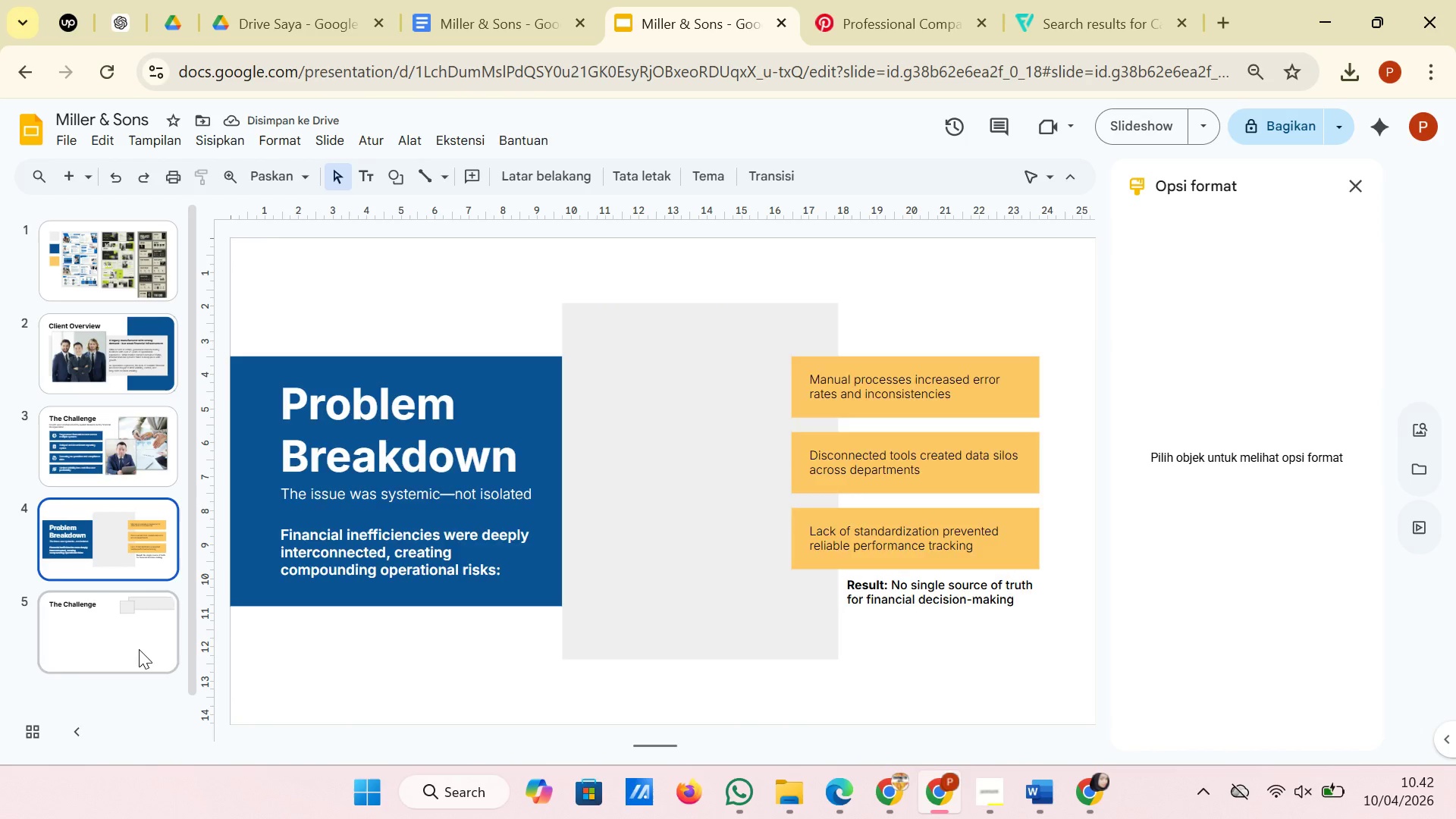 
left_click([139, 649])
 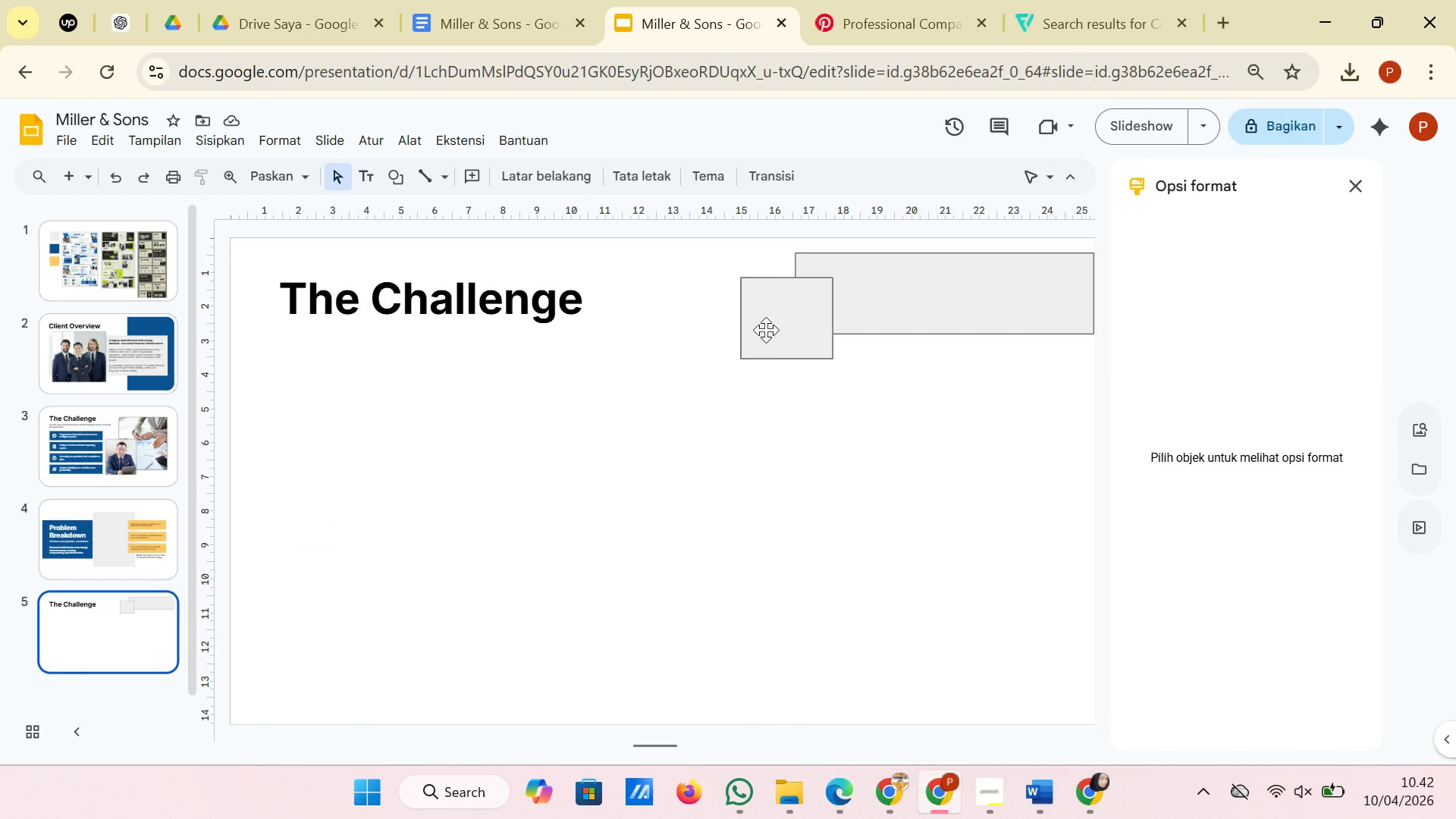 
left_click([766, 330])
 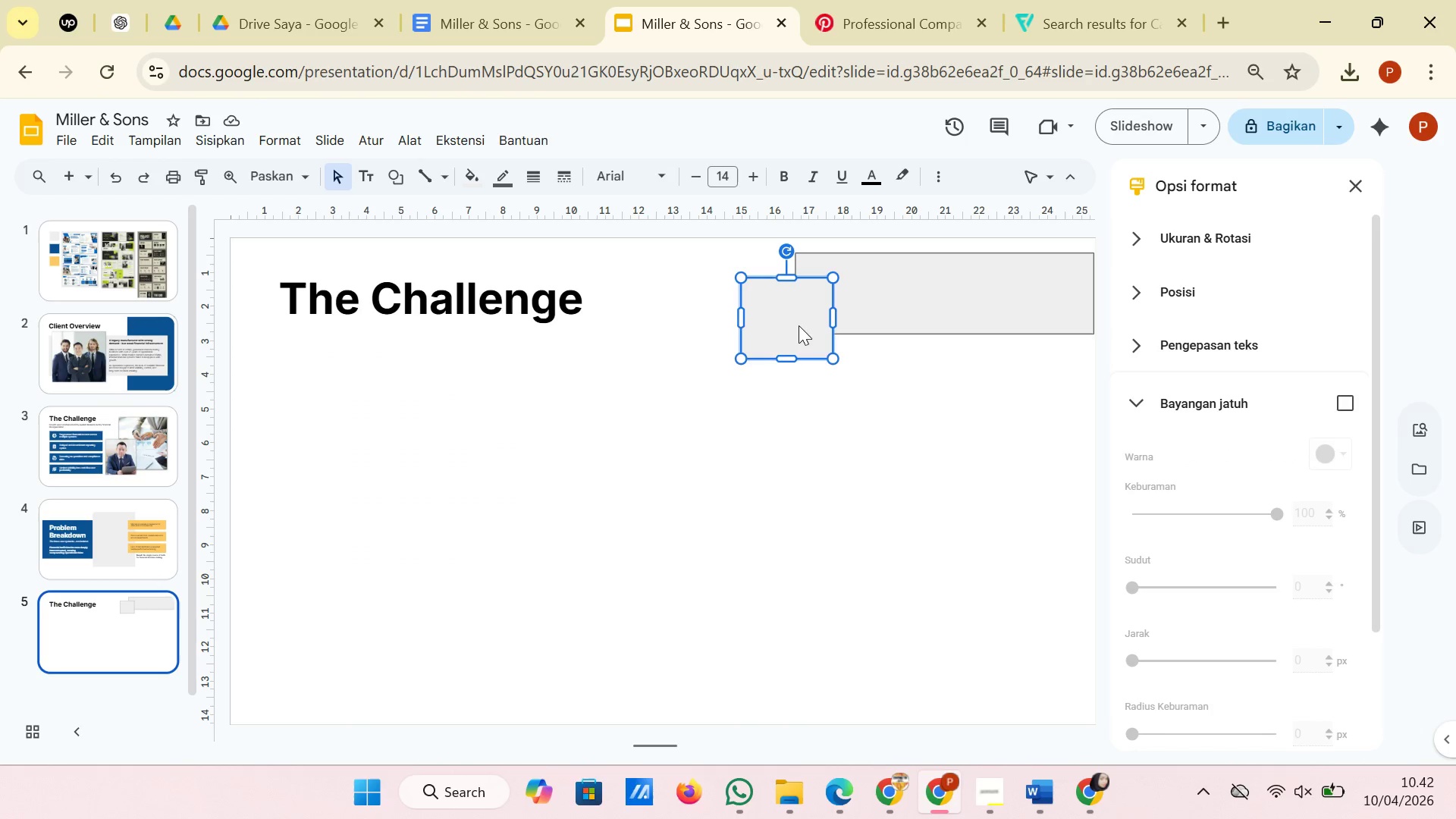 
left_click_drag(start_coordinate=[800, 325], to_coordinate=[748, 307])
 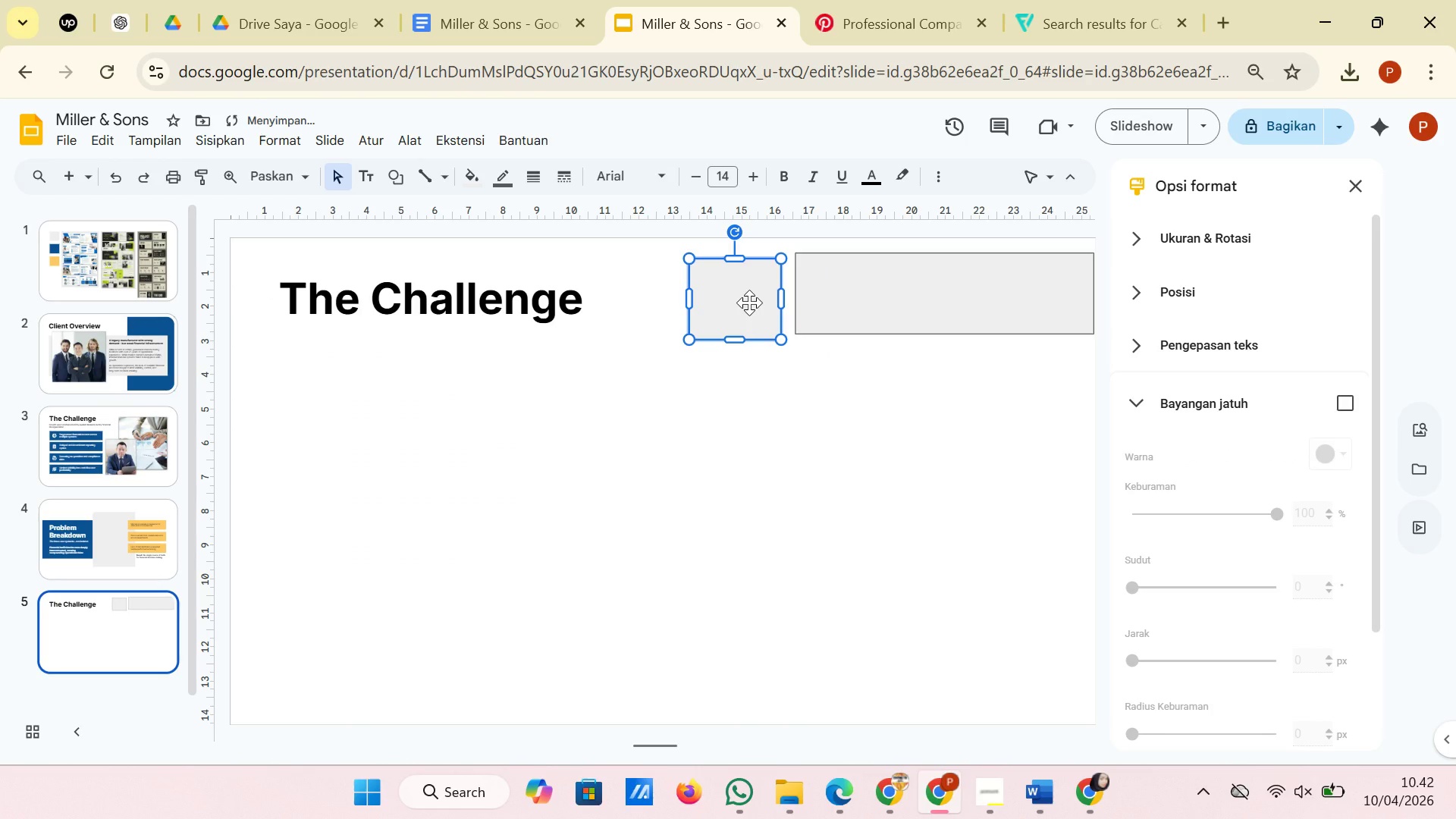 
left_click_drag(start_coordinate=[749, 303], to_coordinate=[745, 294])
 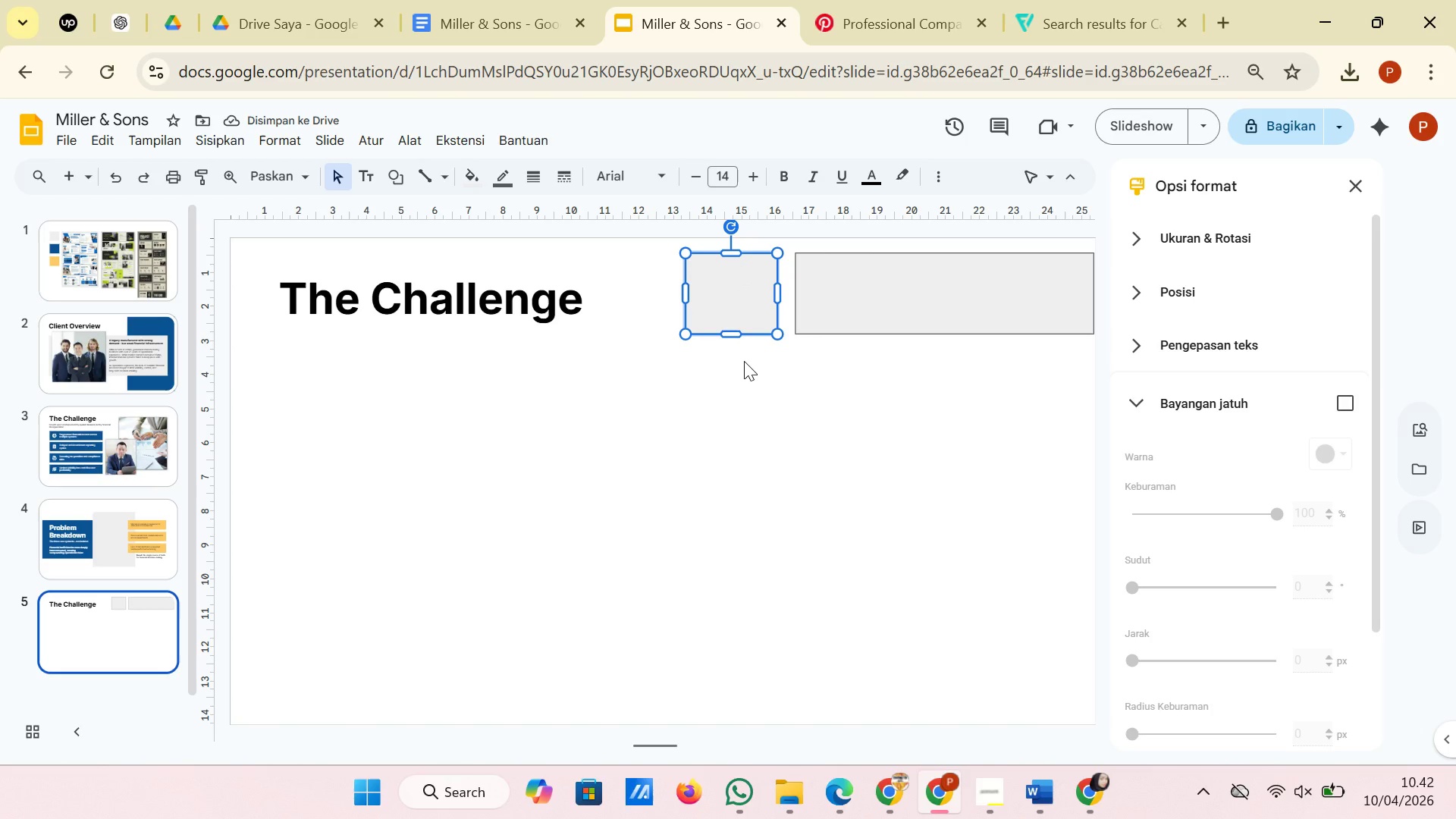 
wait(6.38)
 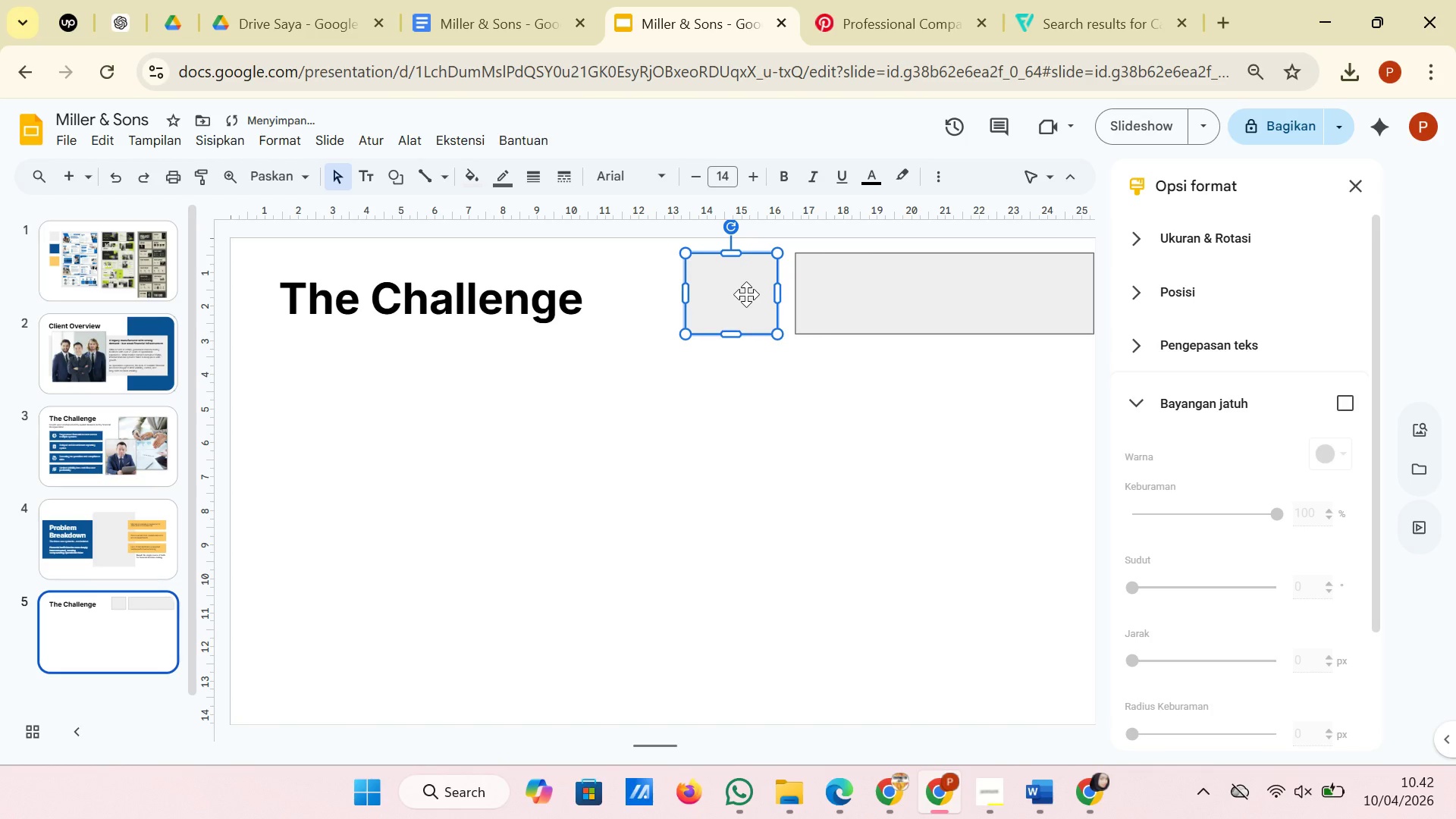 
left_click_drag(start_coordinate=[686, 293], to_coordinate=[749, 293])
 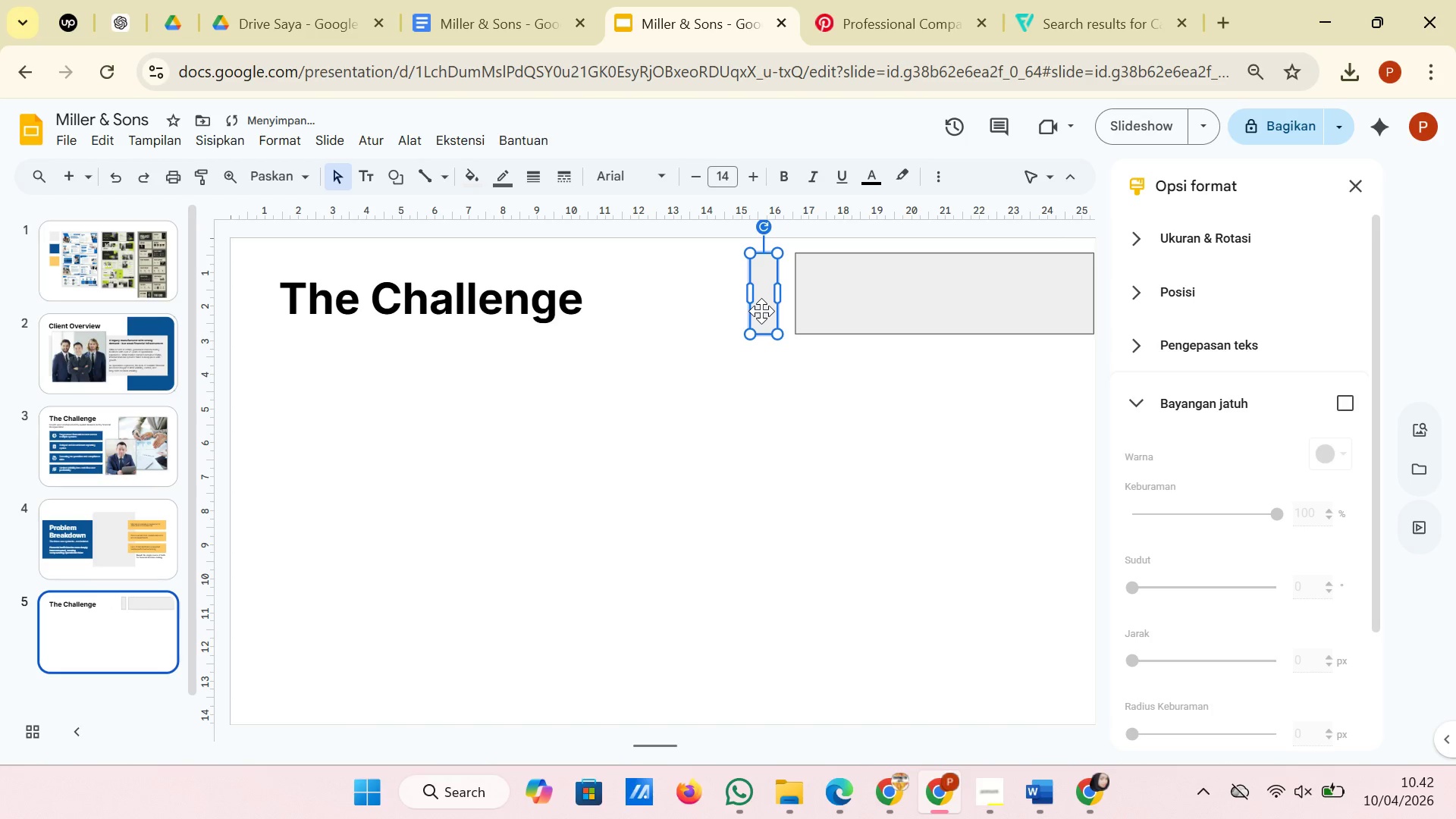 
left_click_drag(start_coordinate=[761, 311], to_coordinate=[769, 311])
 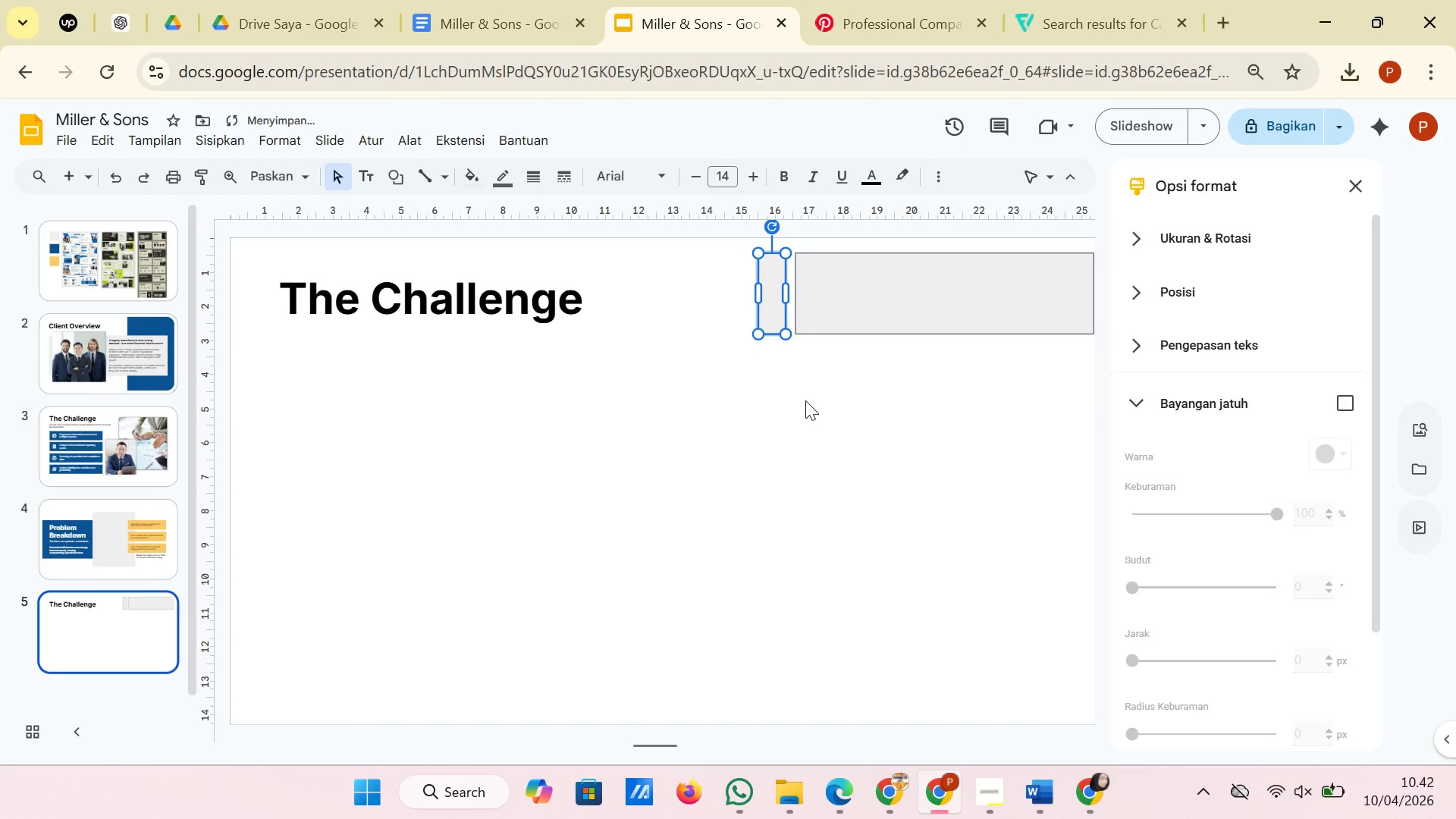 
left_click([805, 400])
 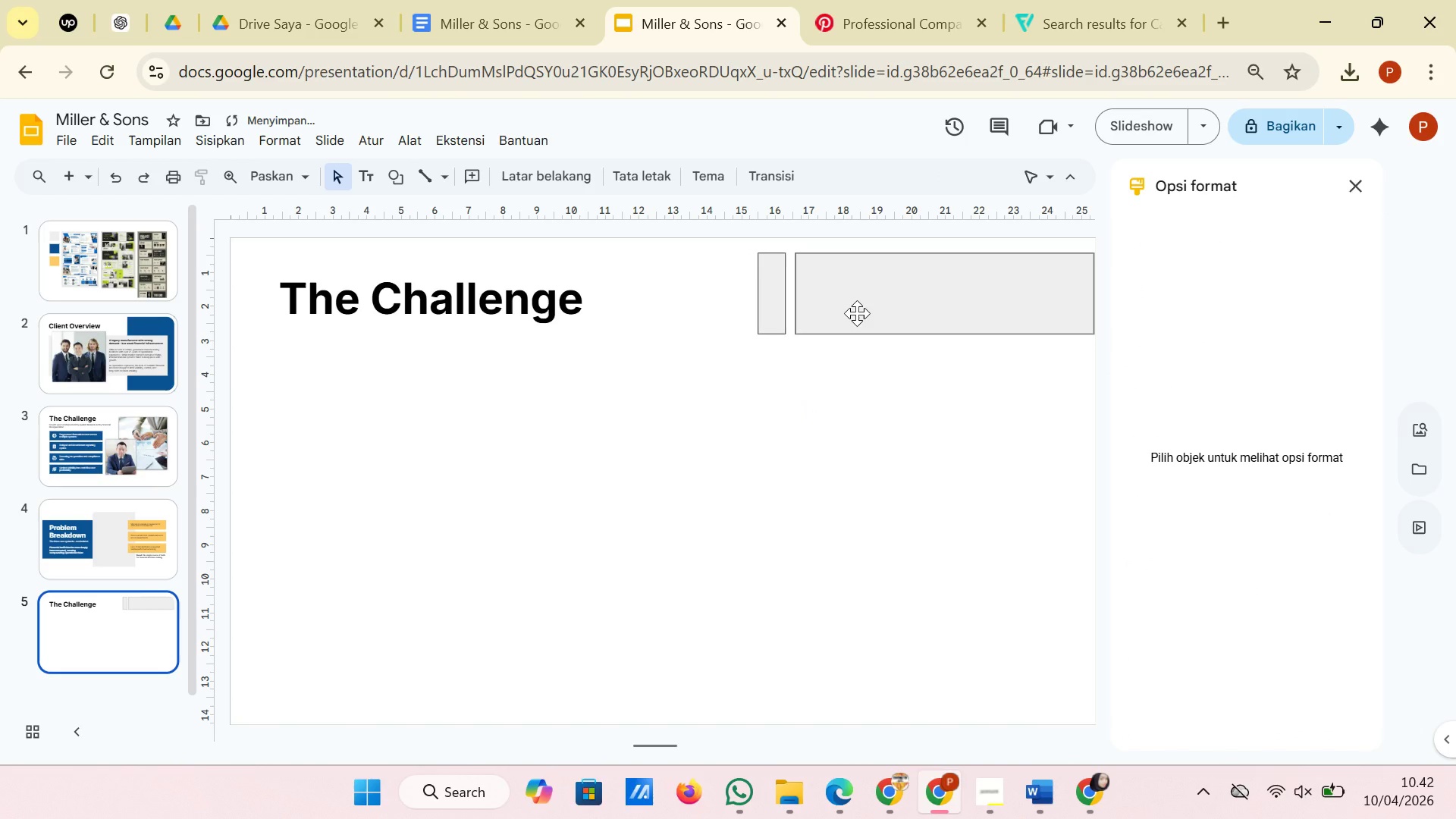 
left_click([857, 313])
 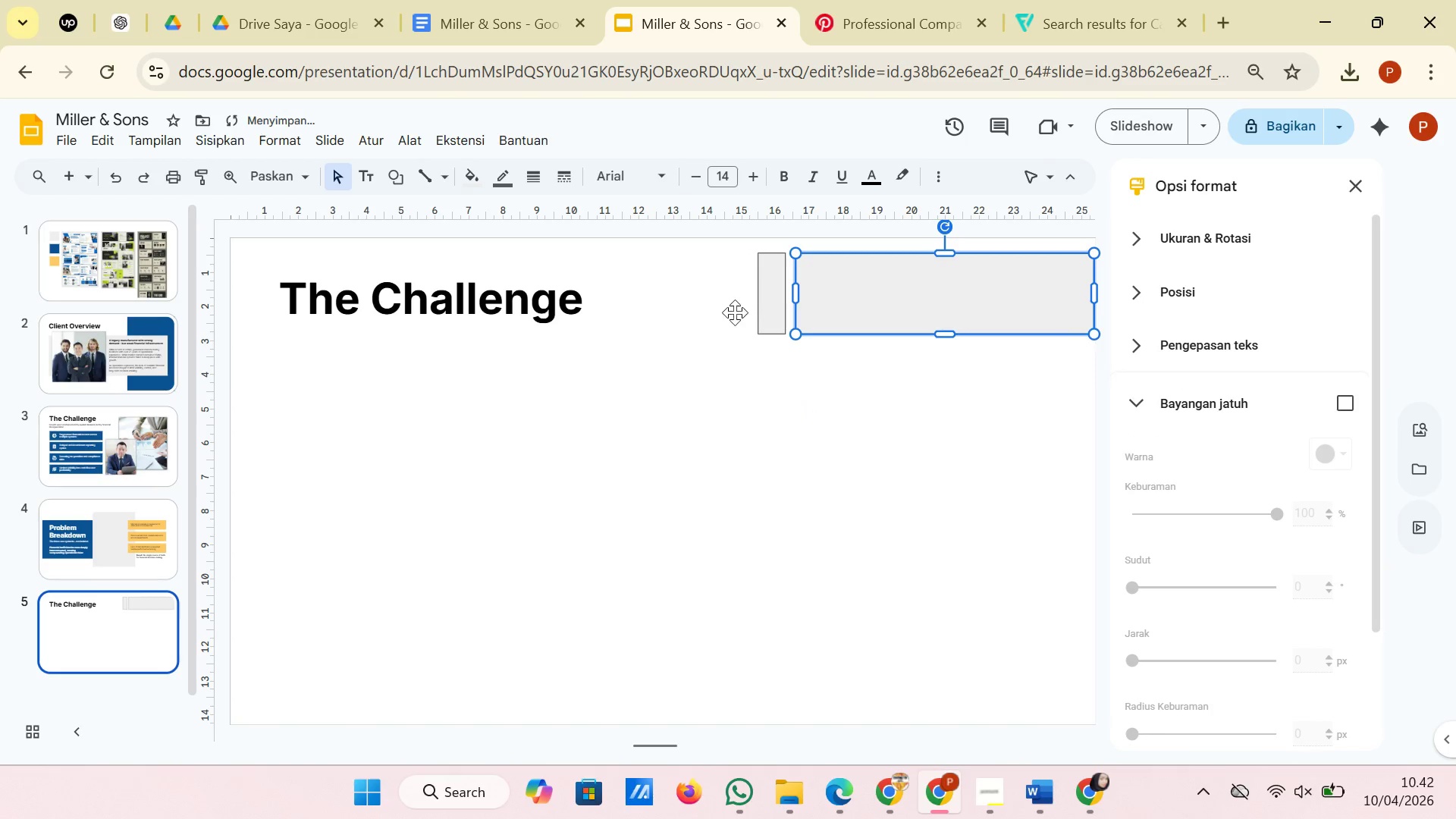 
hold_key(key=ShiftLeft, duration=1.05)
 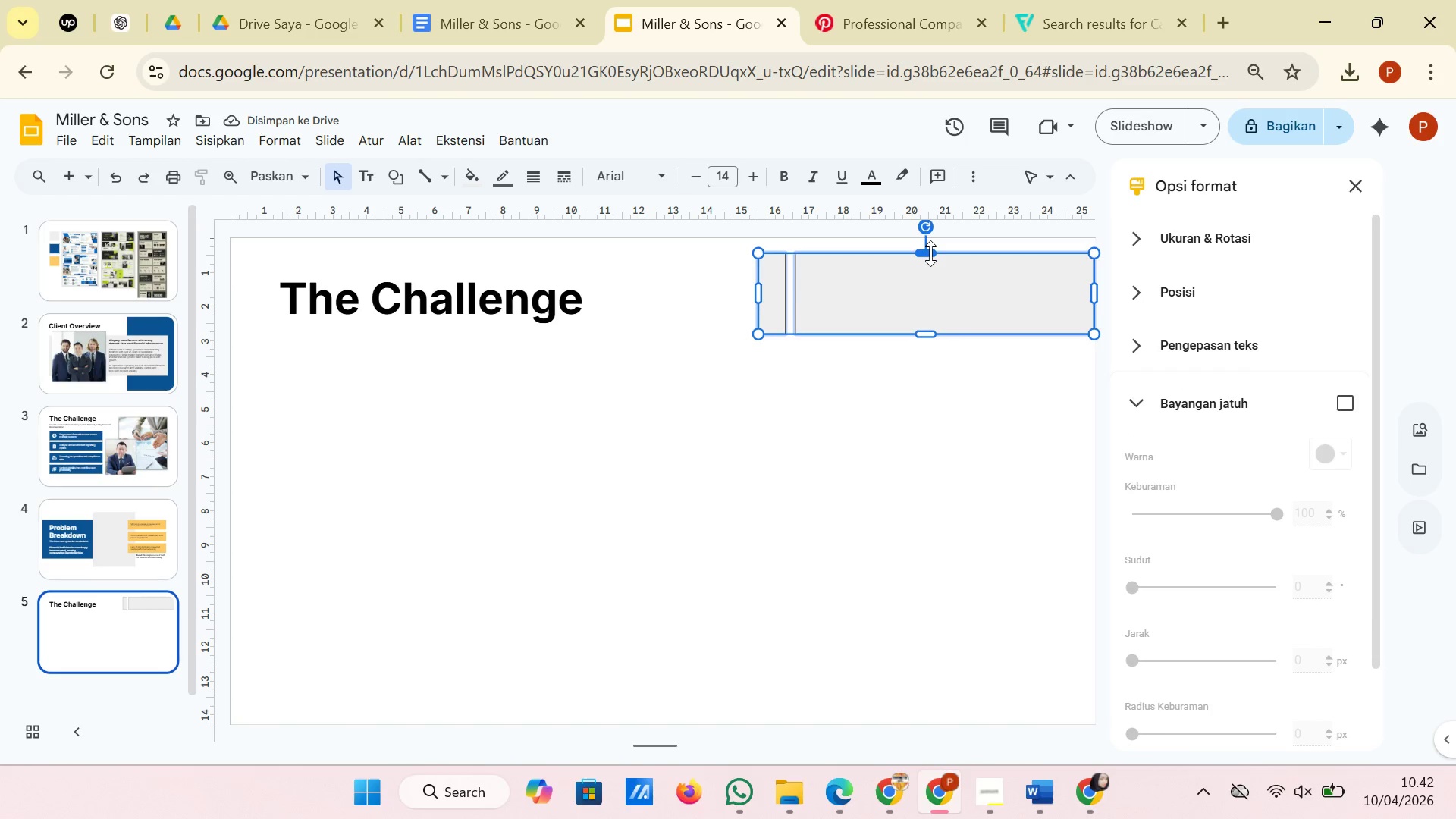 
left_click_drag(start_coordinate=[930, 253], to_coordinate=[930, 270])
 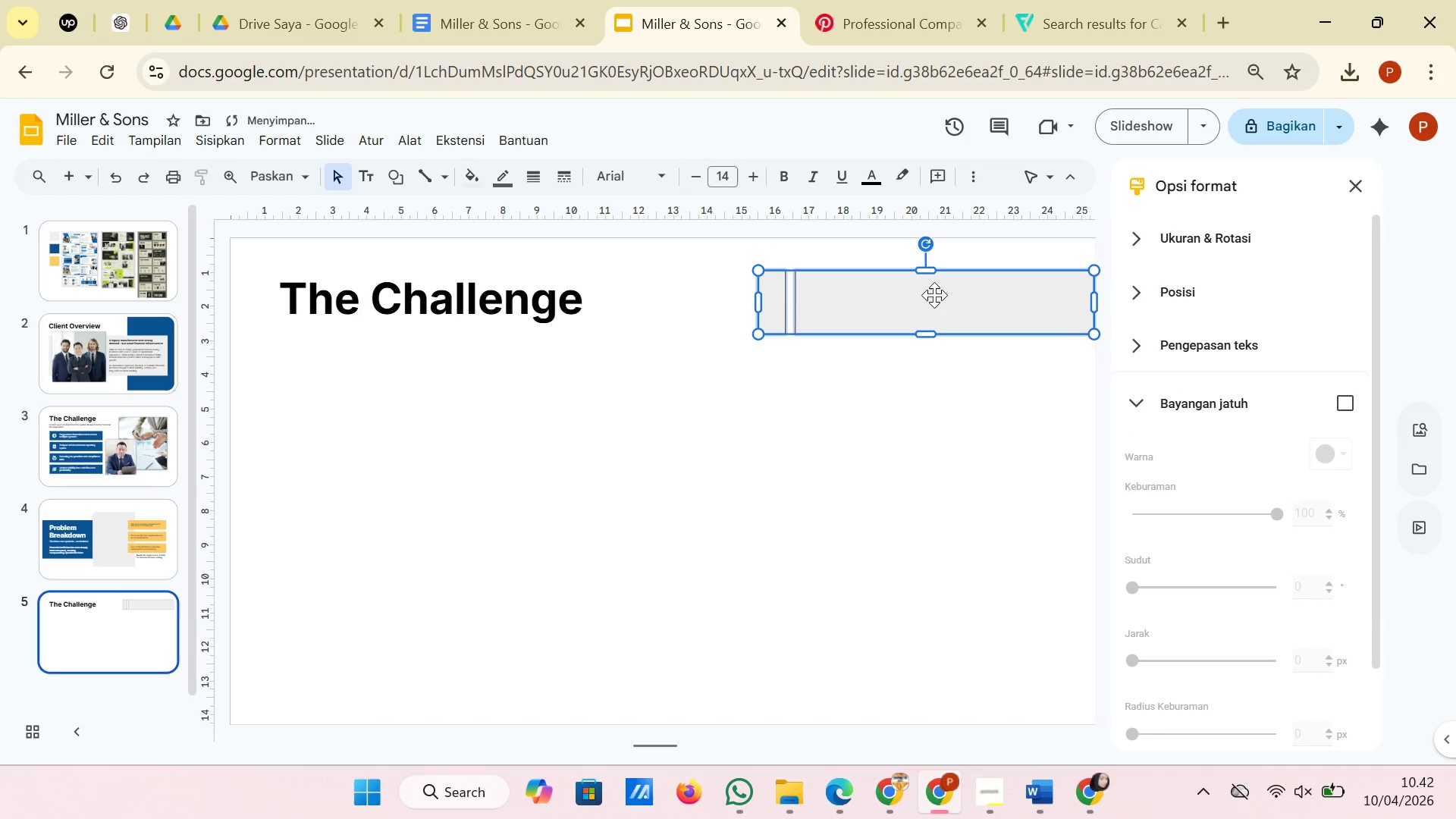 
left_click_drag(start_coordinate=[935, 297], to_coordinate=[934, 285])
 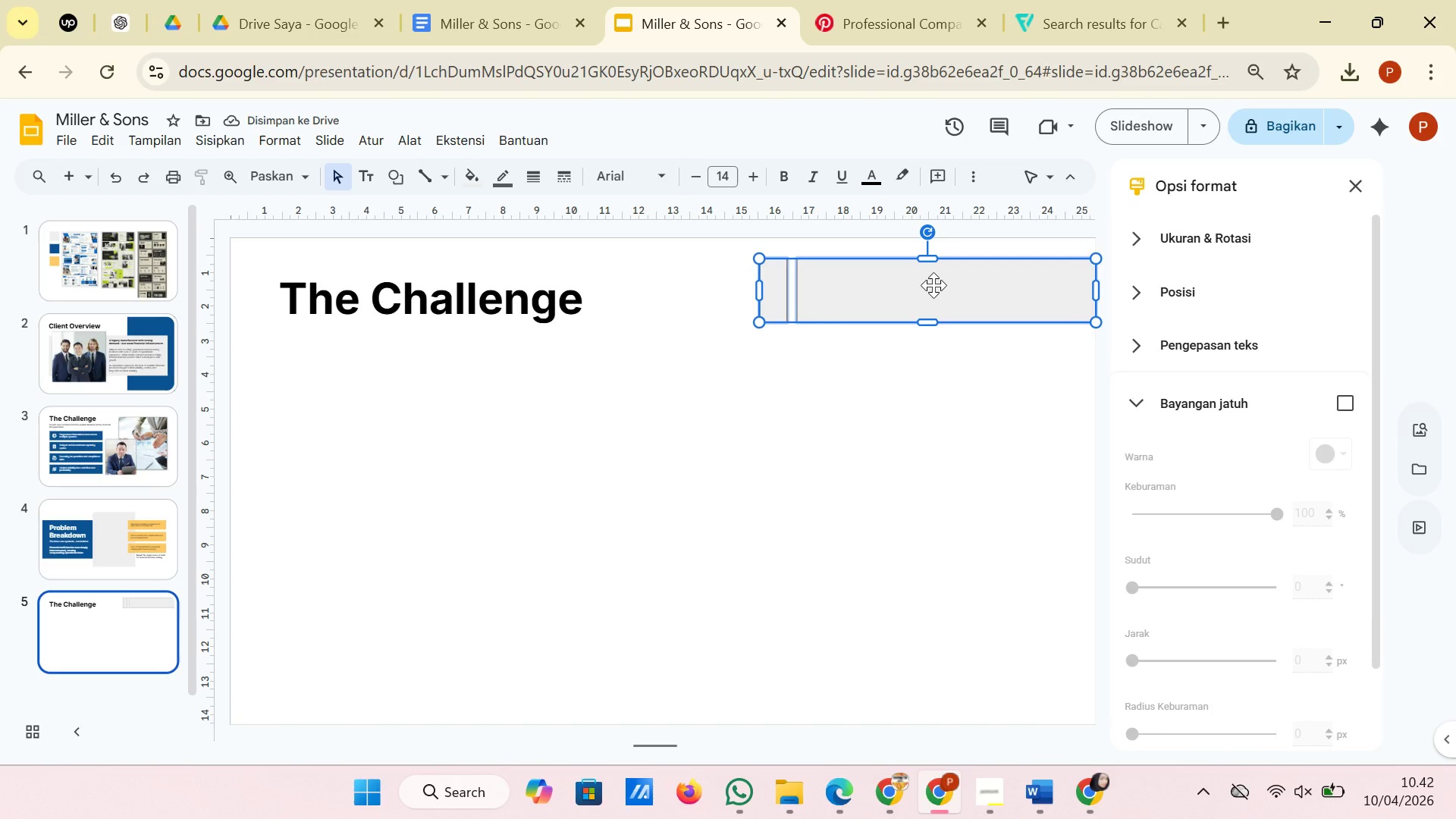 
left_click([832, 395])
 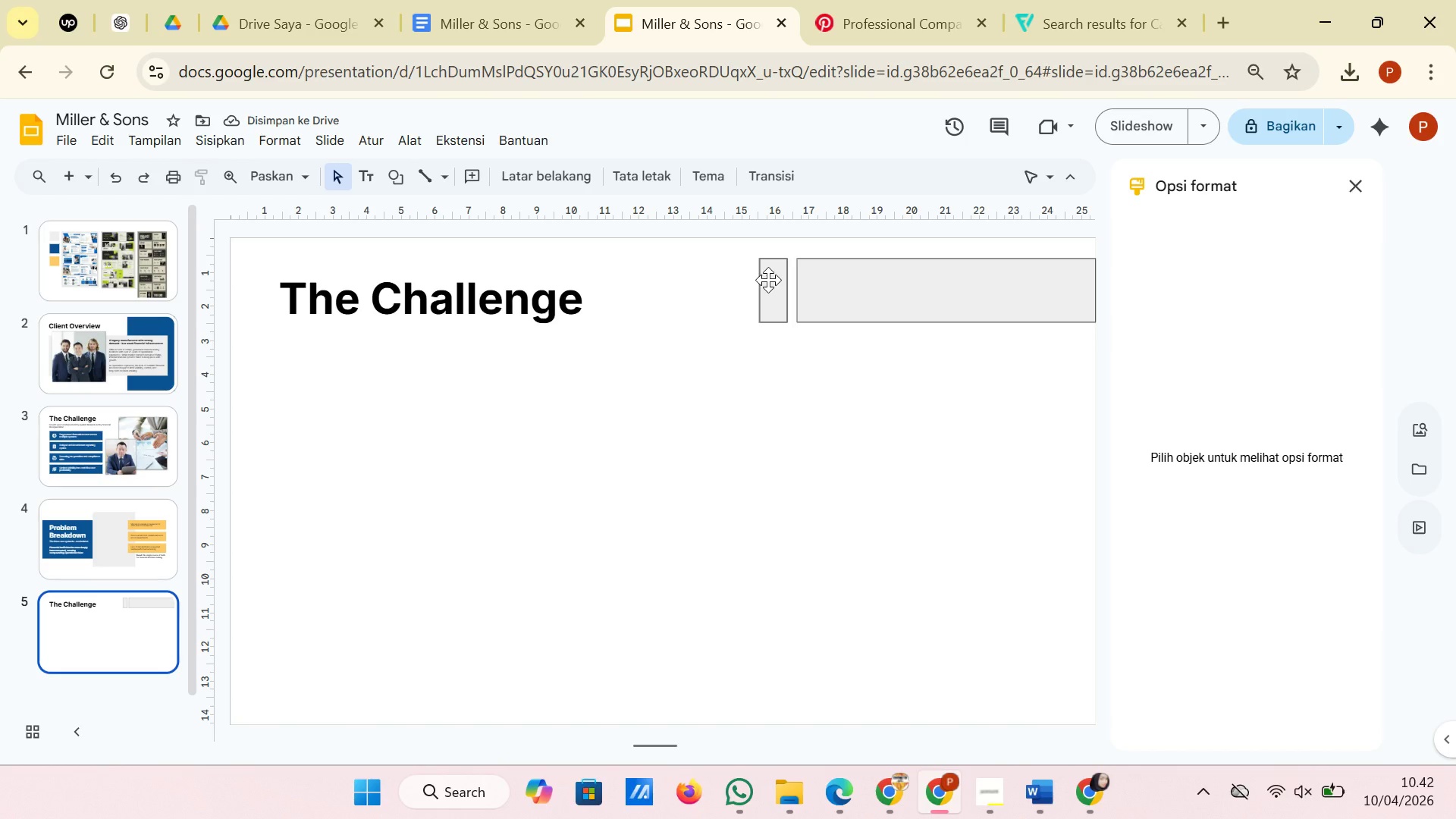 
left_click([768, 280])
 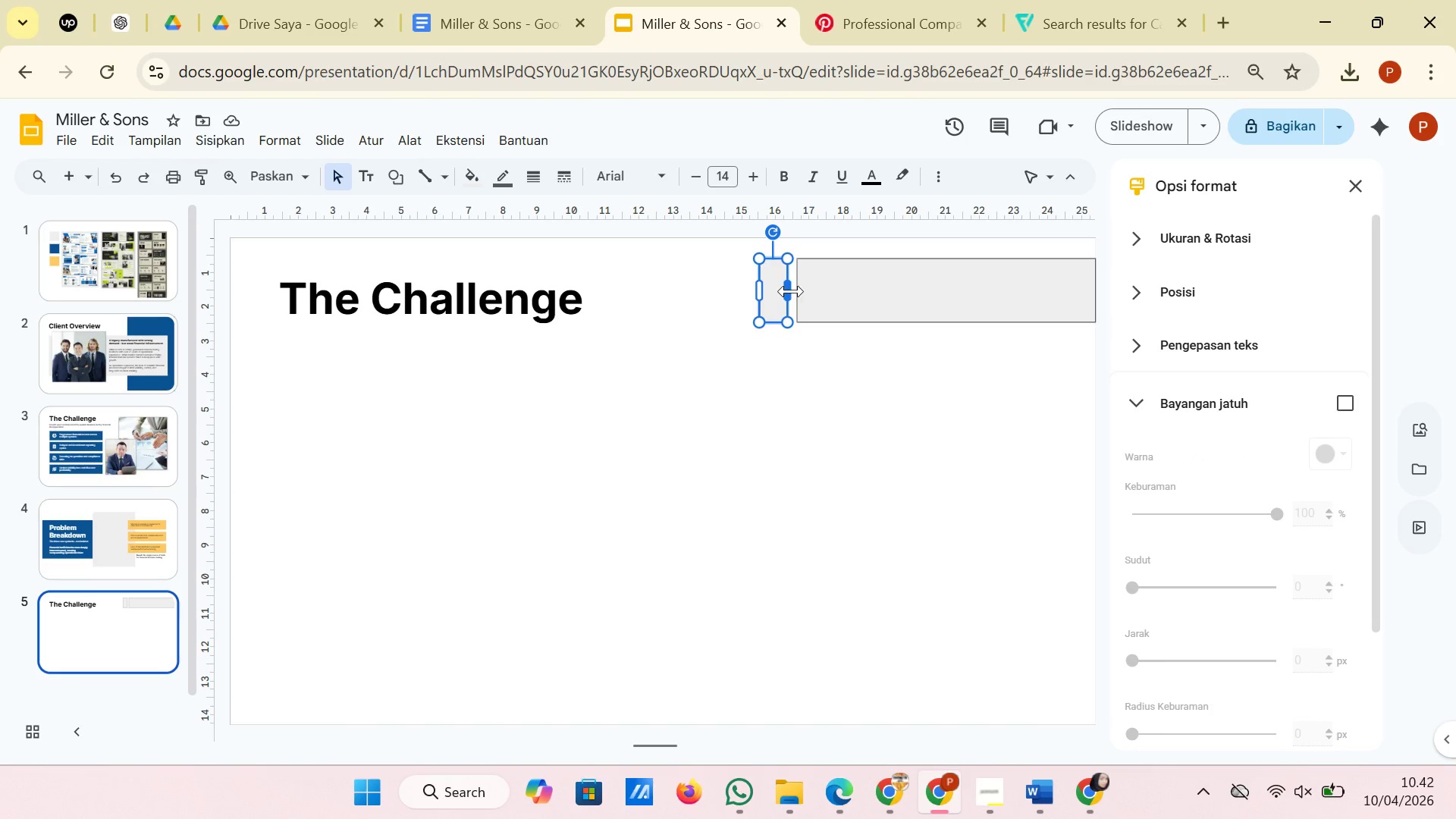 
left_click_drag(start_coordinate=[789, 291], to_coordinate=[810, 291])
 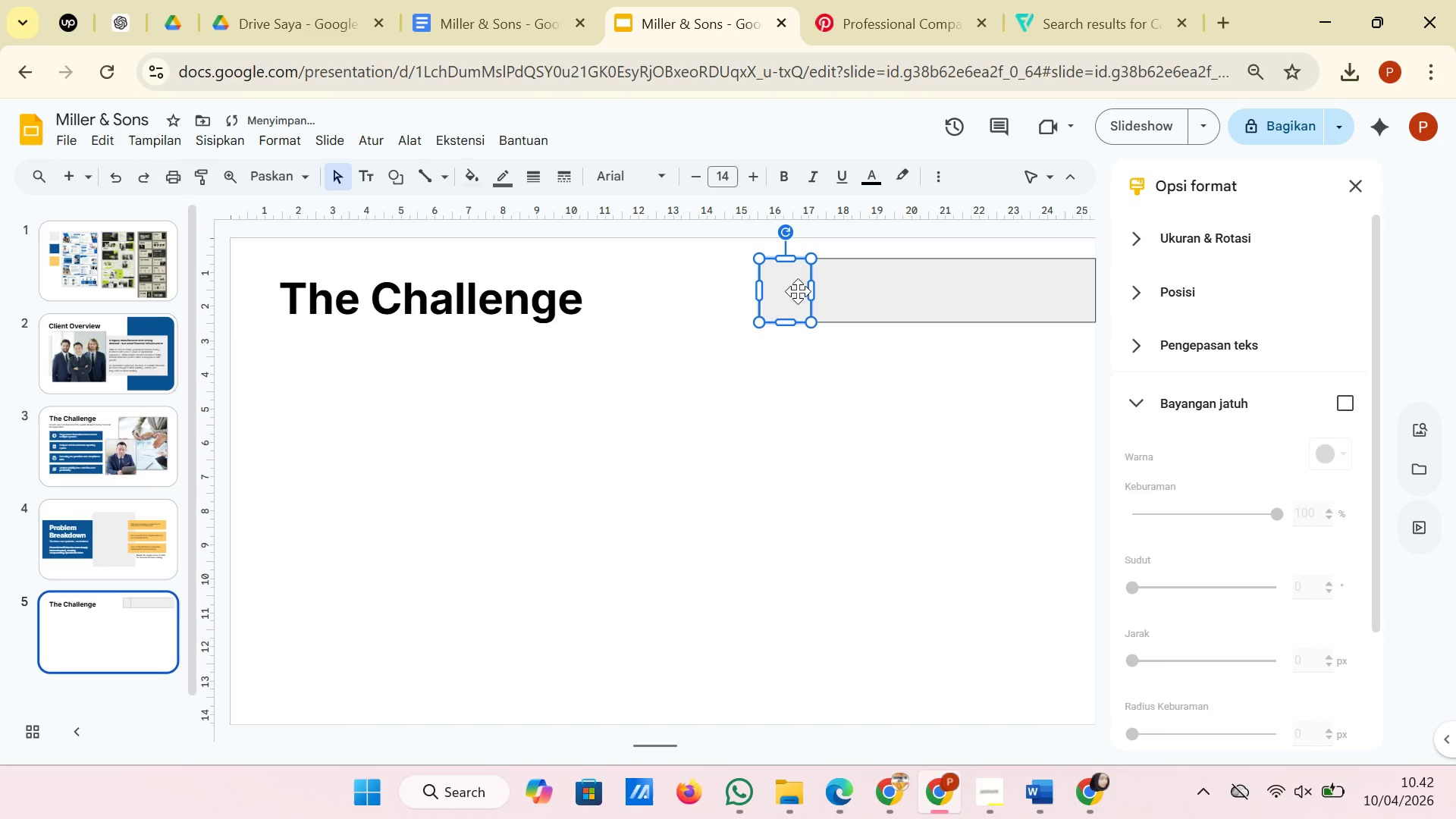 
right_click([795, 291])
 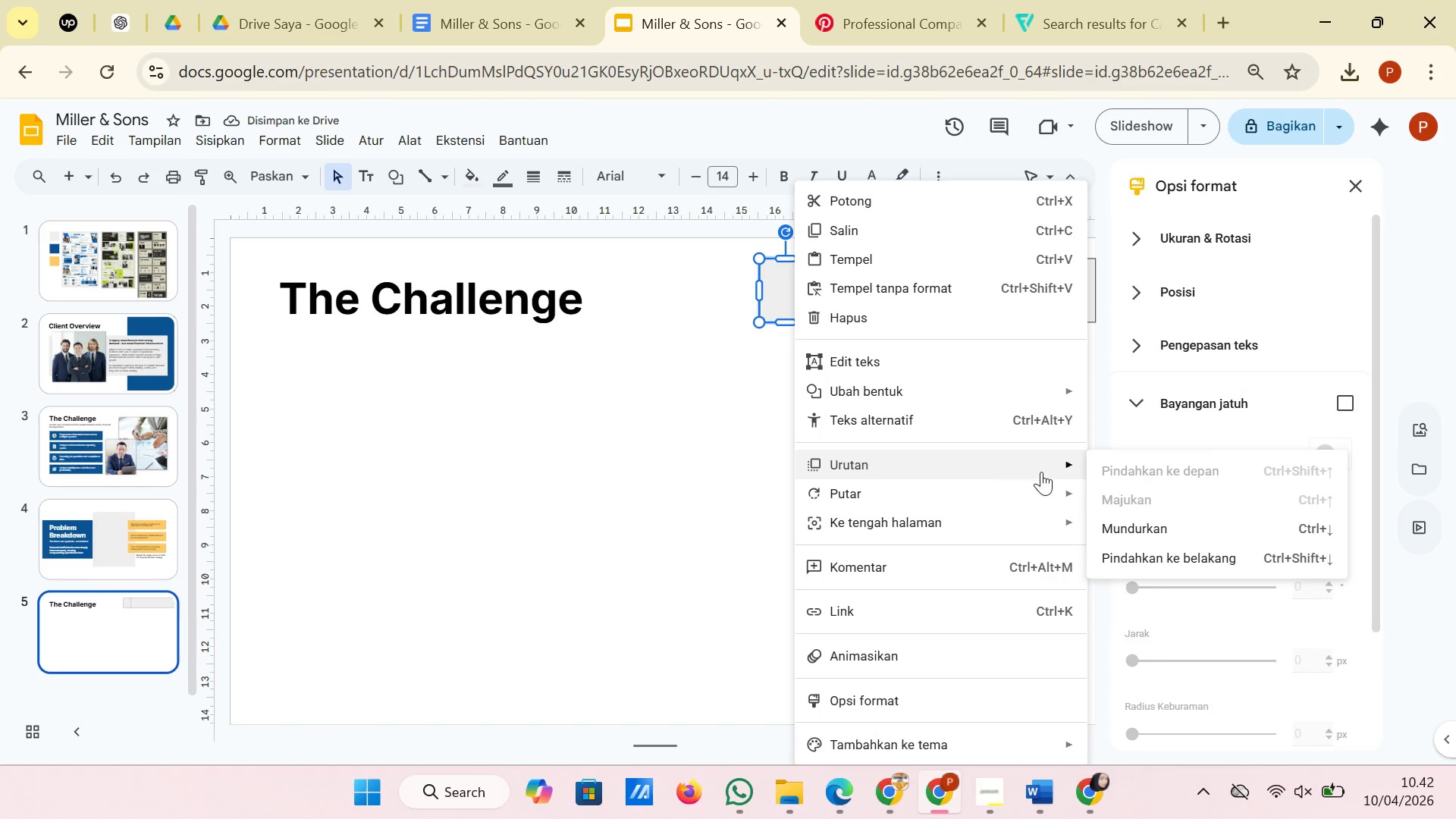 
left_click([1143, 566])
 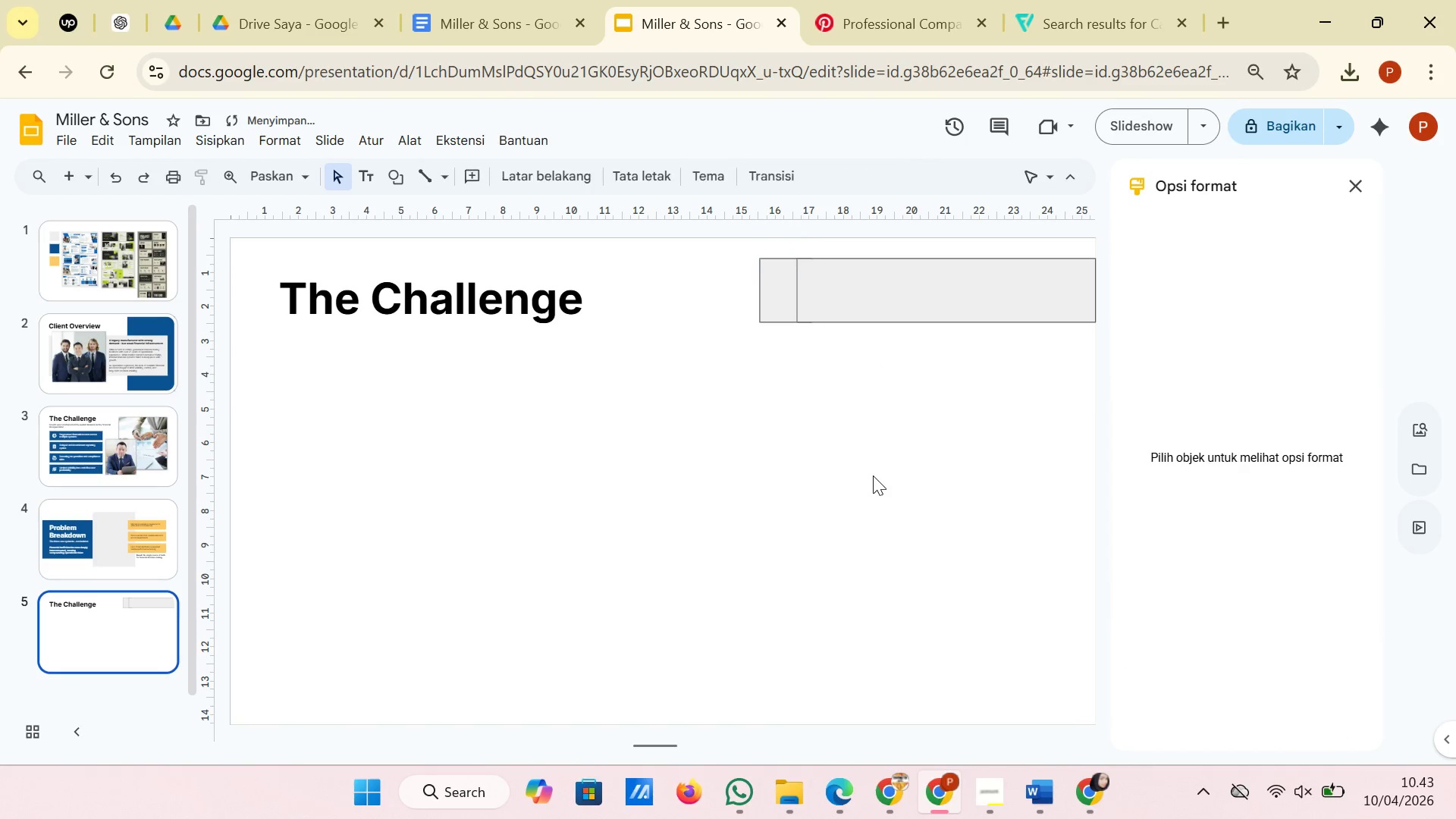 
left_click([873, 475])
 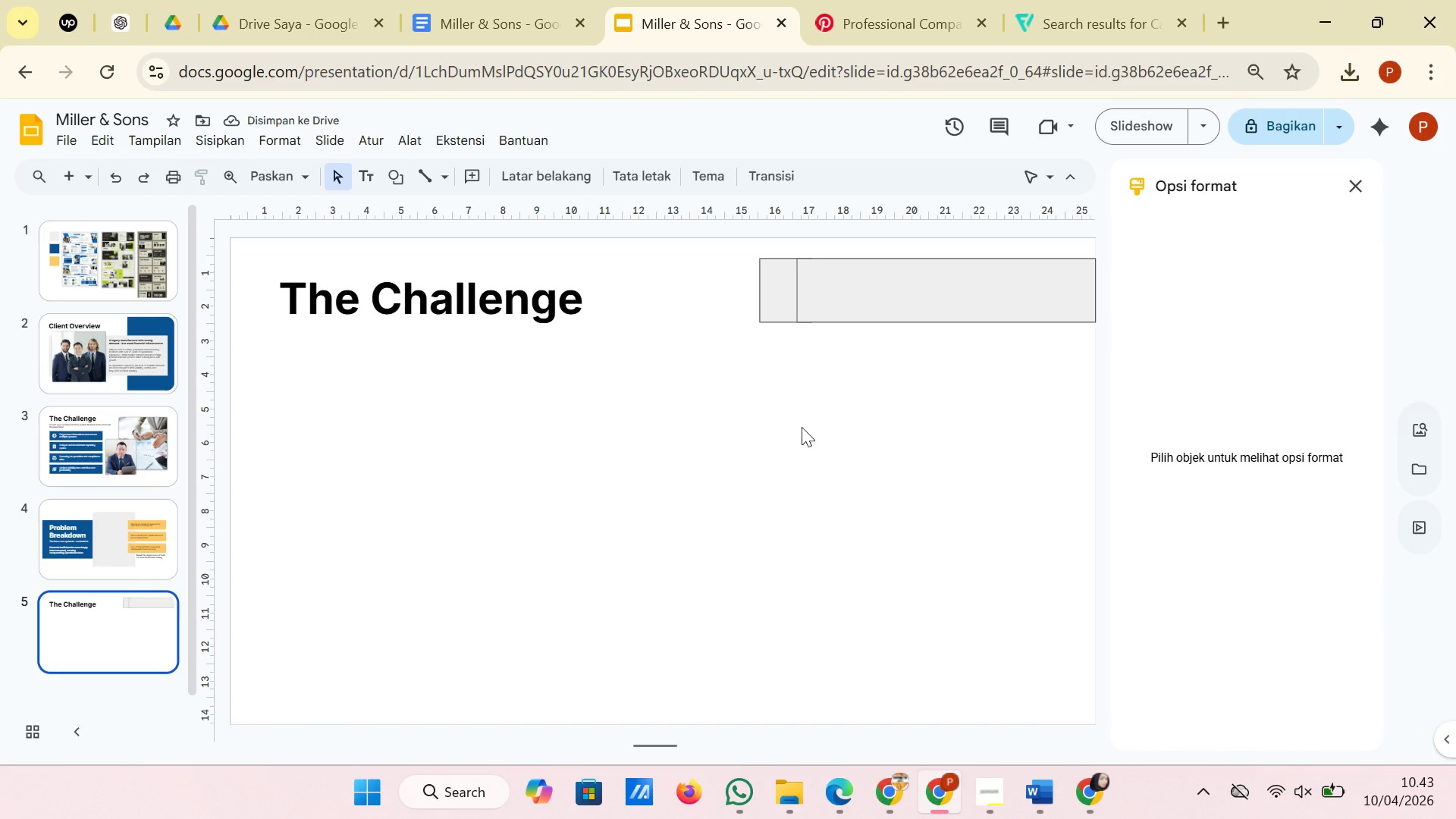 
wait(9.0)
 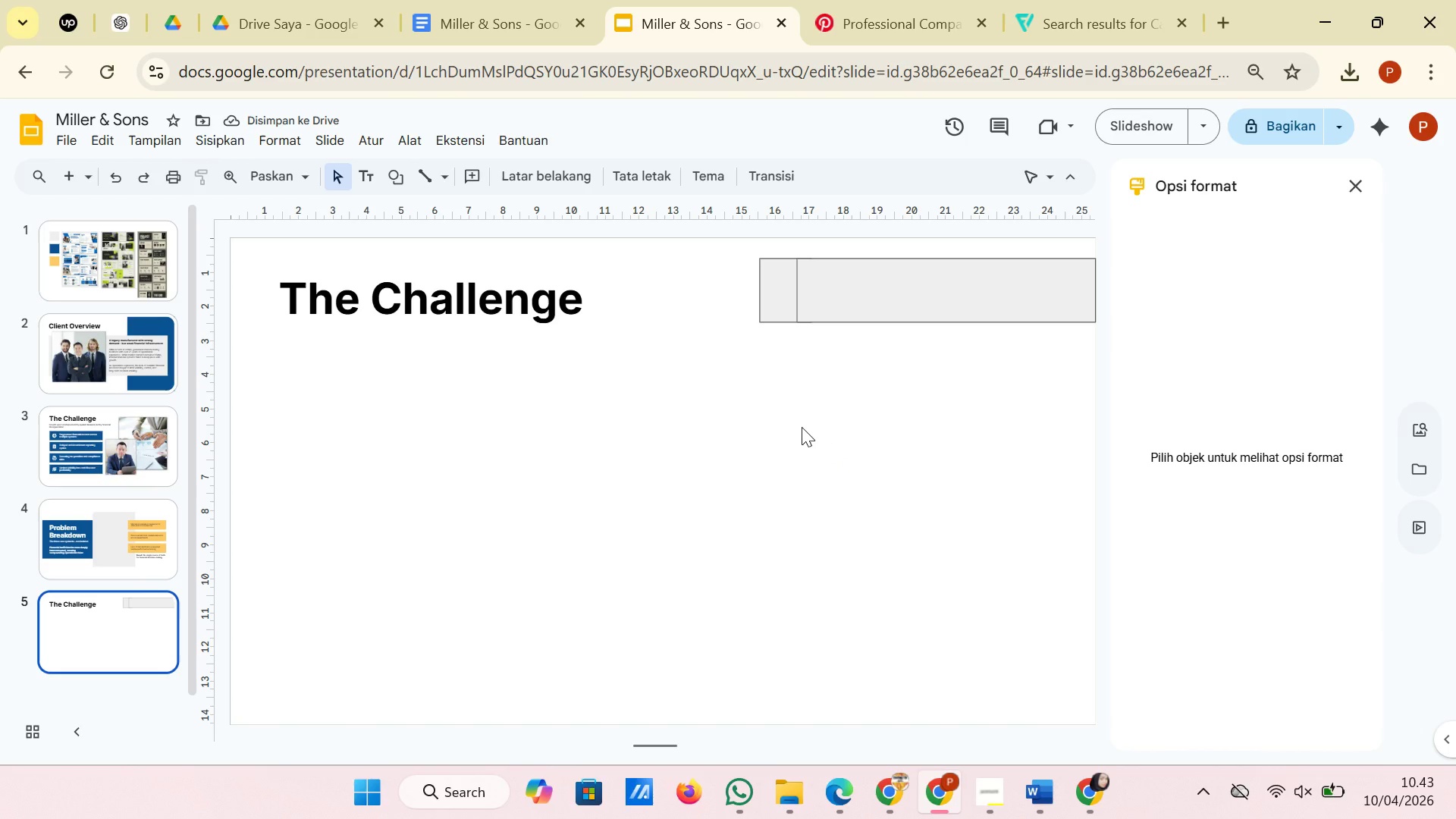 
left_click([844, 306])
 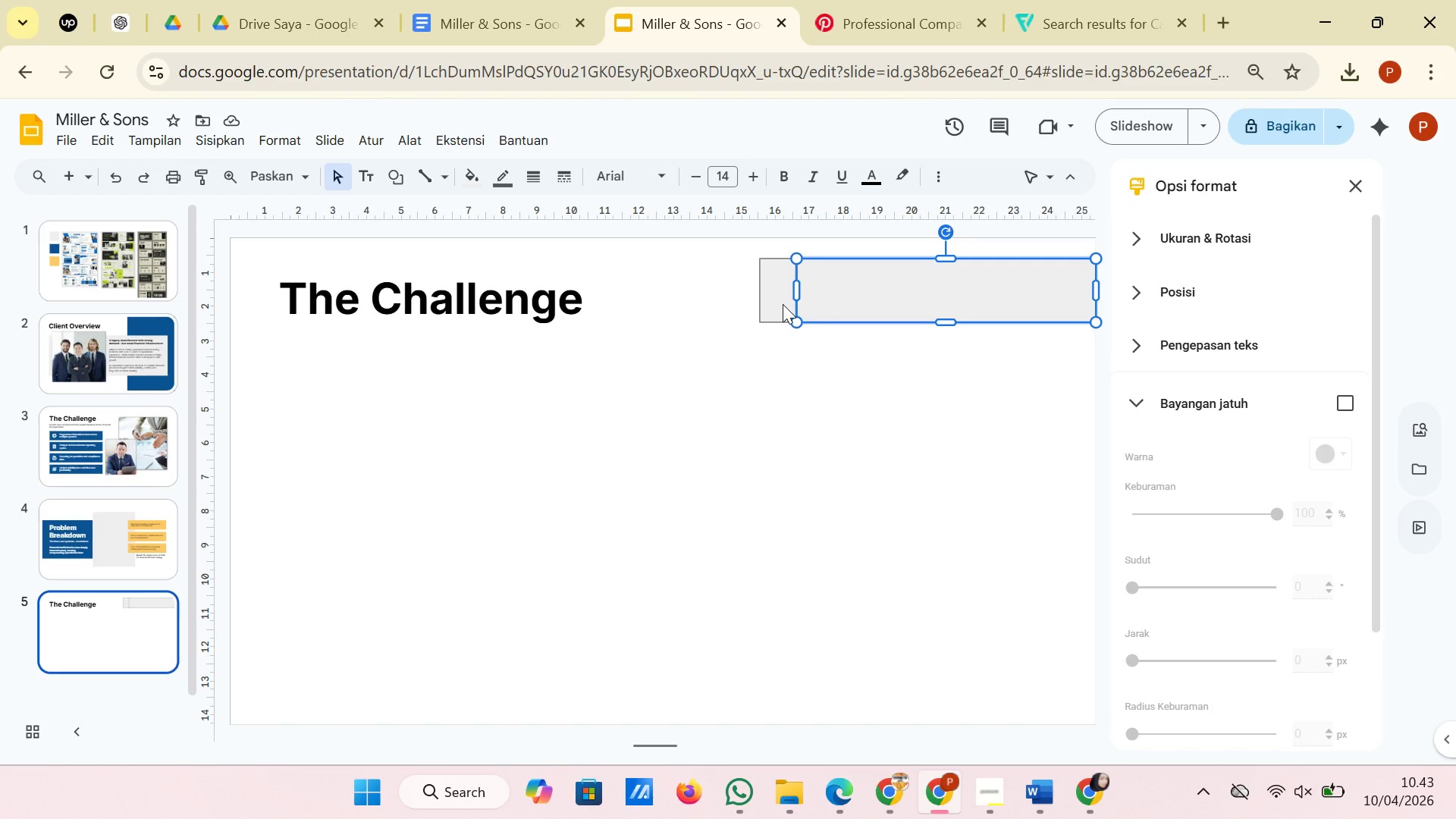 
hold_key(key=ShiftLeft, duration=0.41)
left_click([783, 304])
 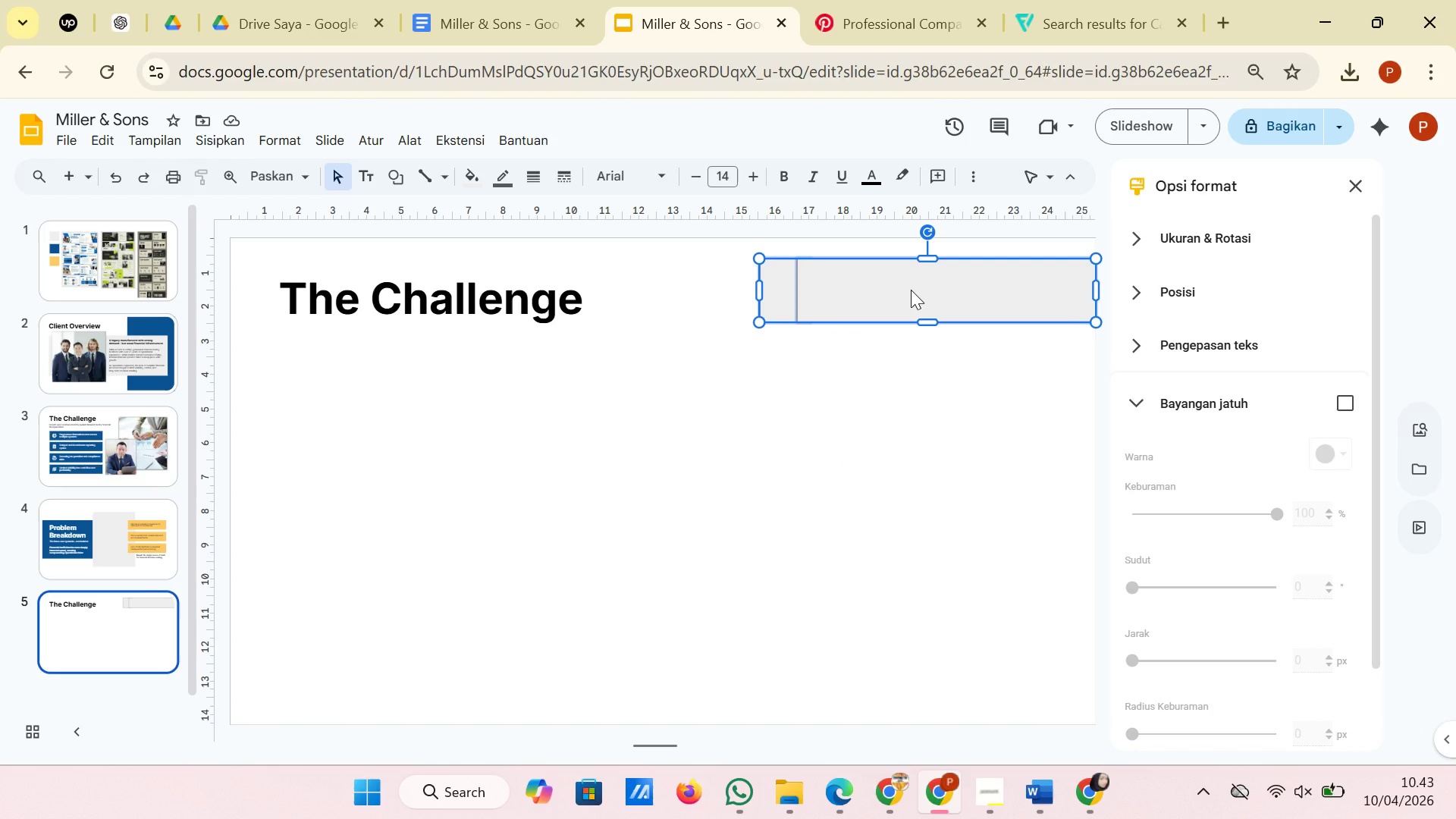 
left_click_drag(start_coordinate=[909, 290], to_coordinate=[912, 302])
 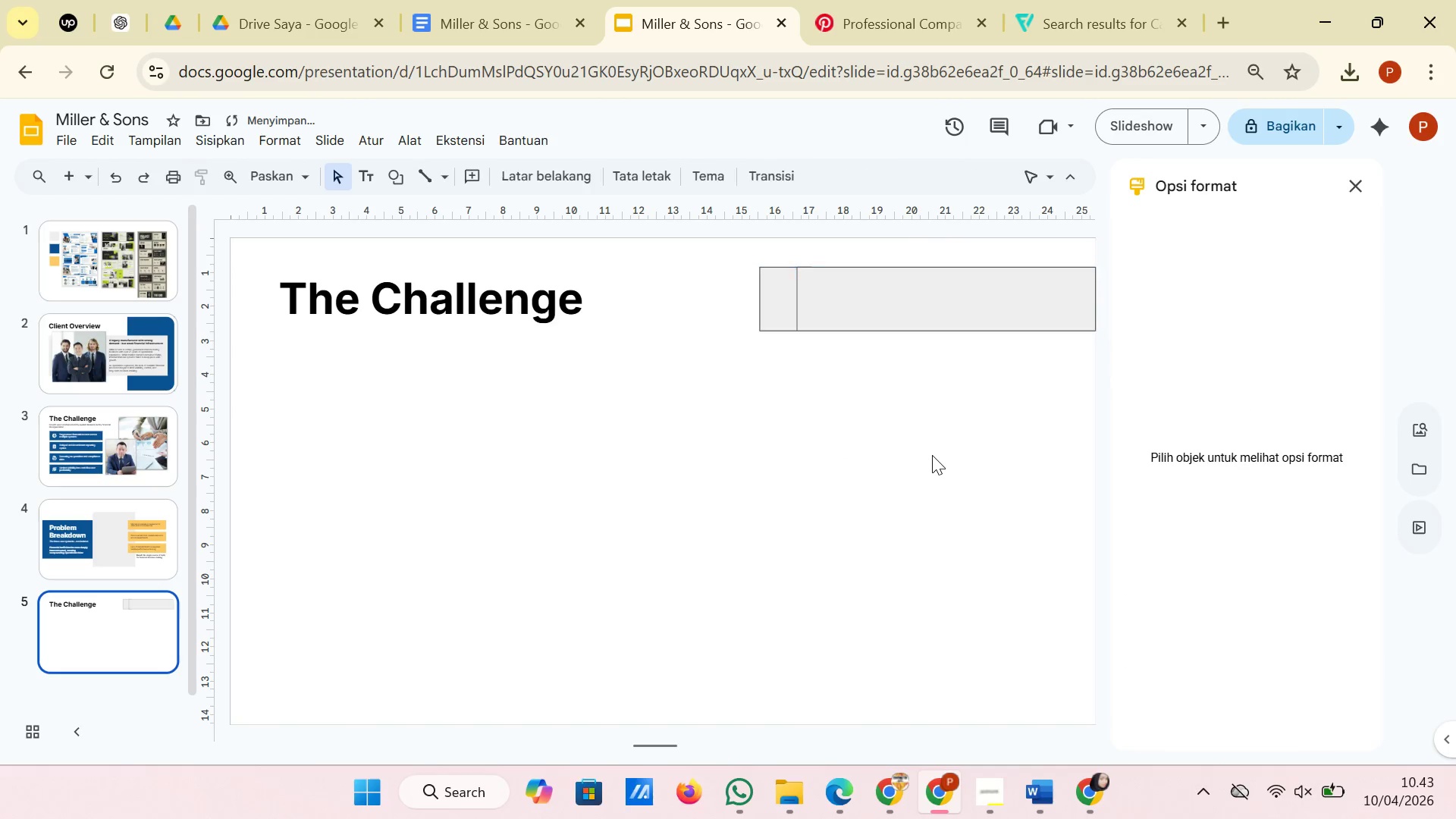 
left_click([932, 455])
 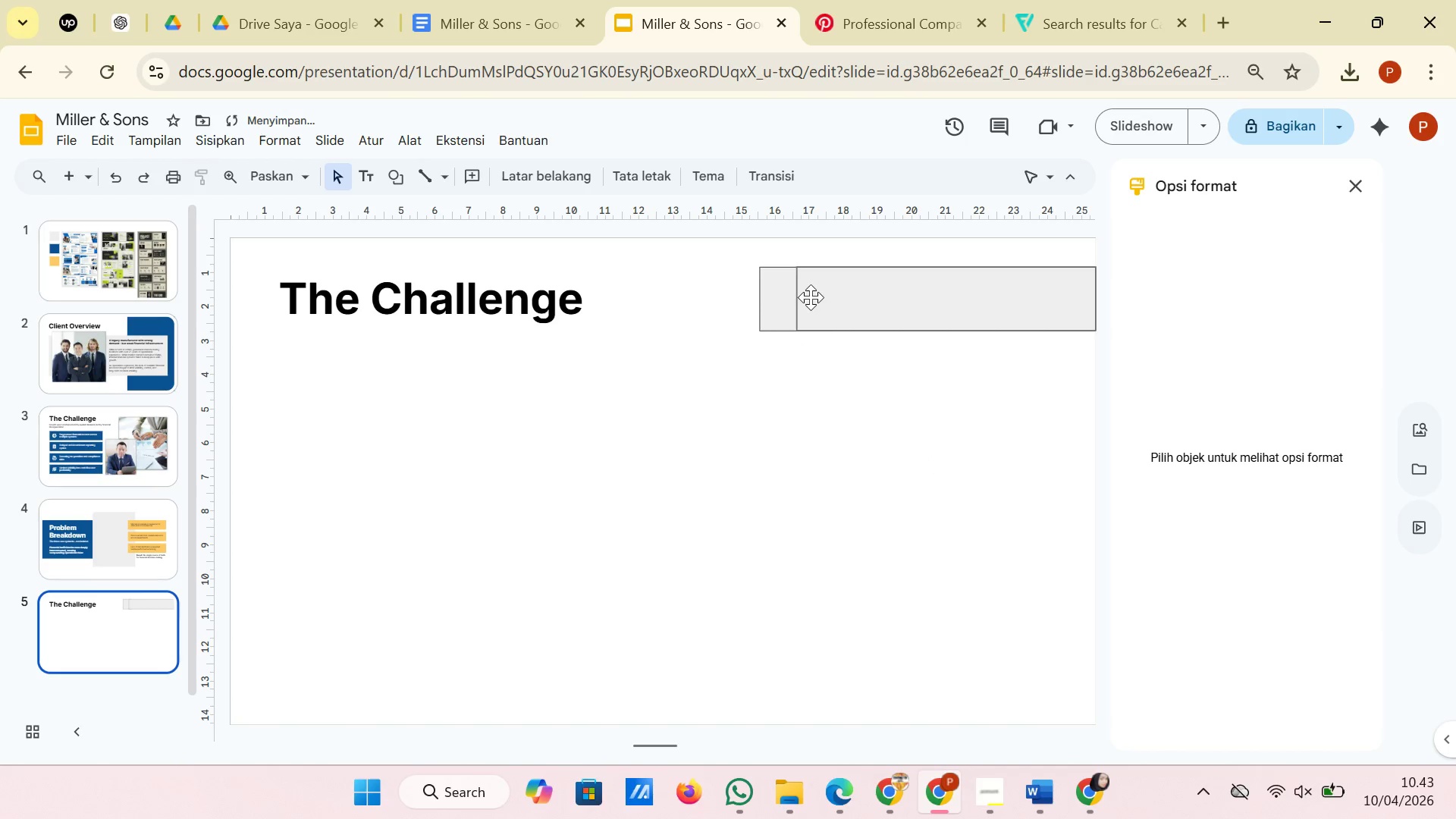 
left_click([776, 301])
 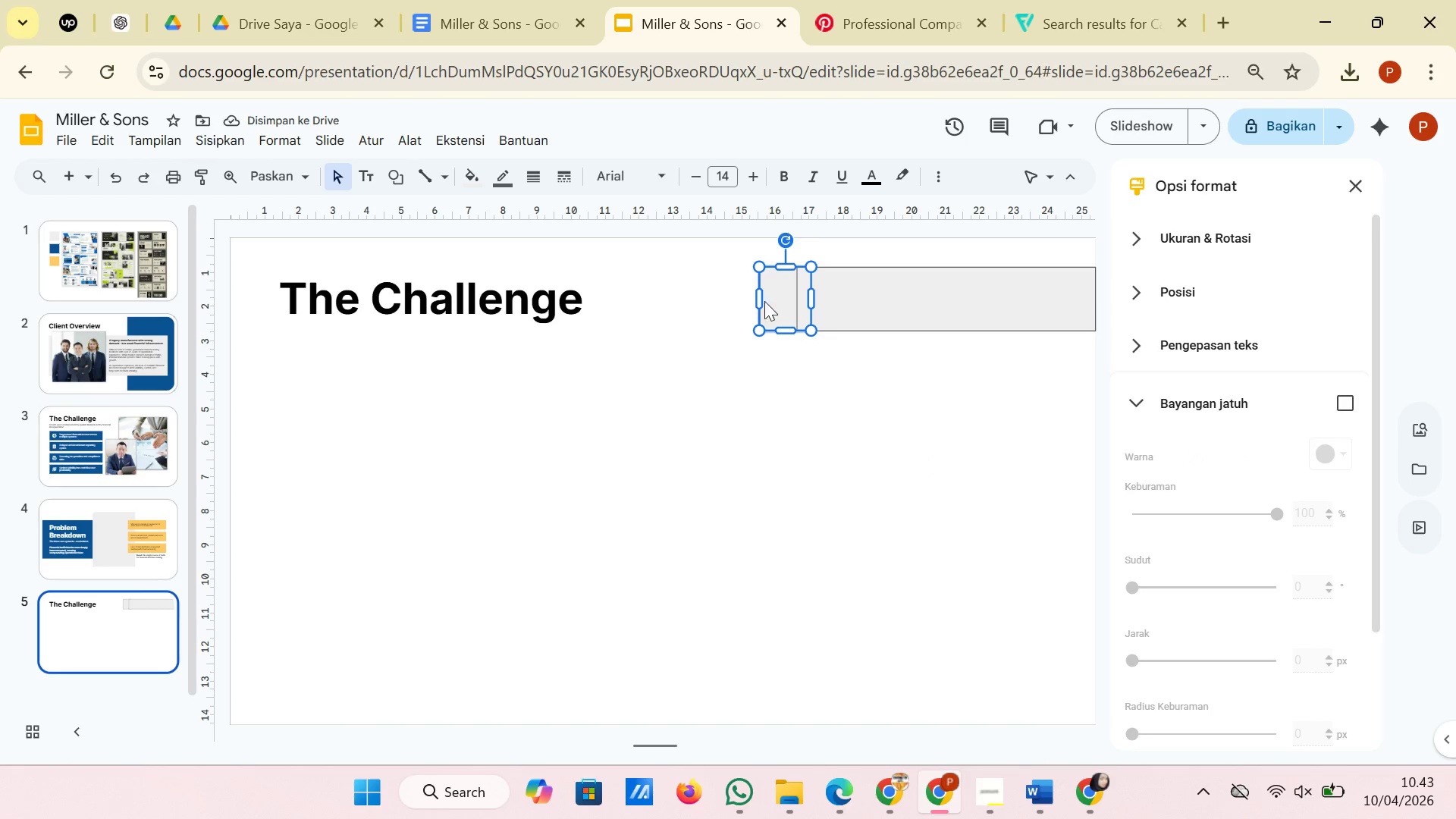 
left_click_drag(start_coordinate=[776, 301], to_coordinate=[685, 301])
 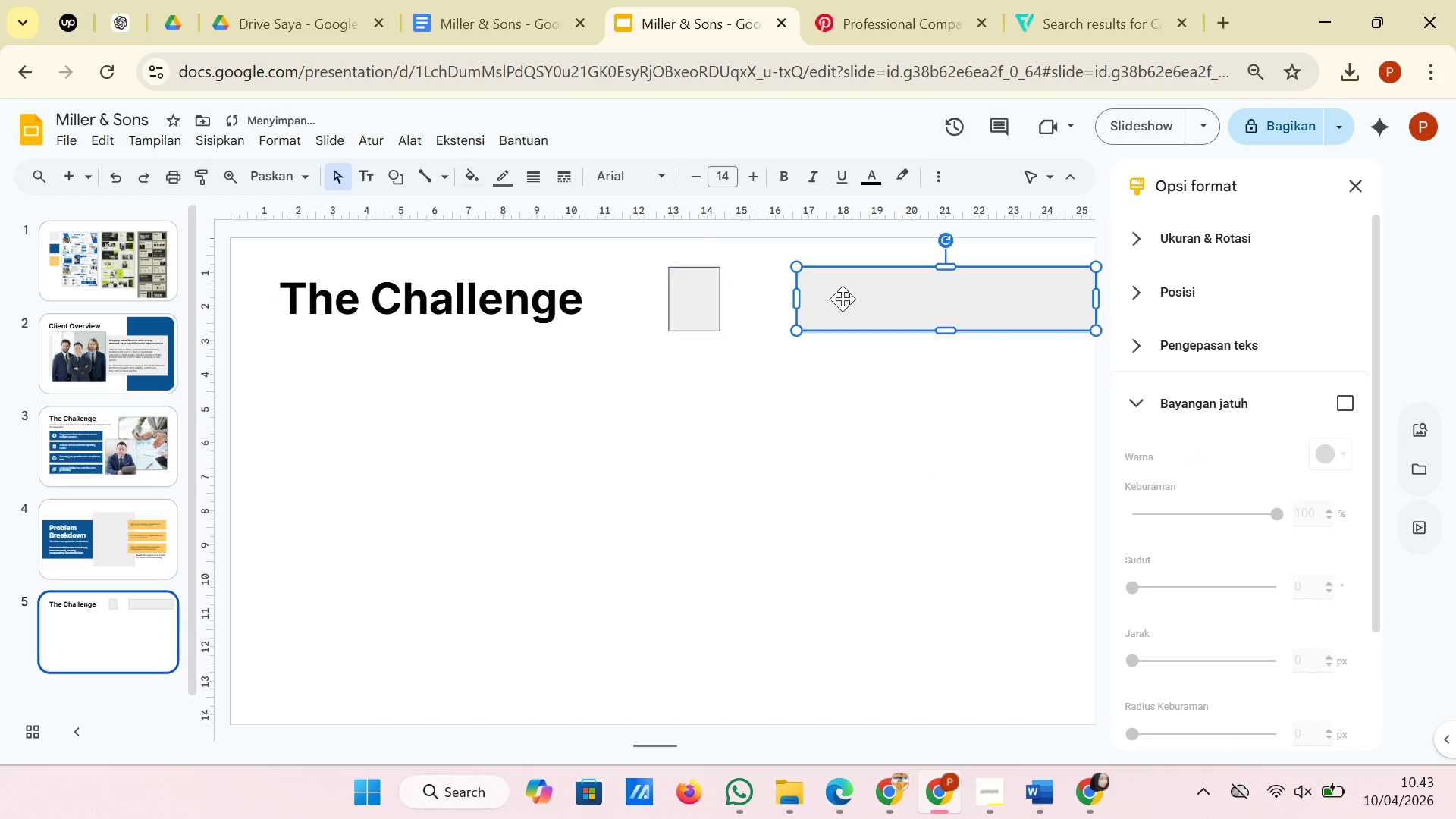 
left_click([843, 299])
 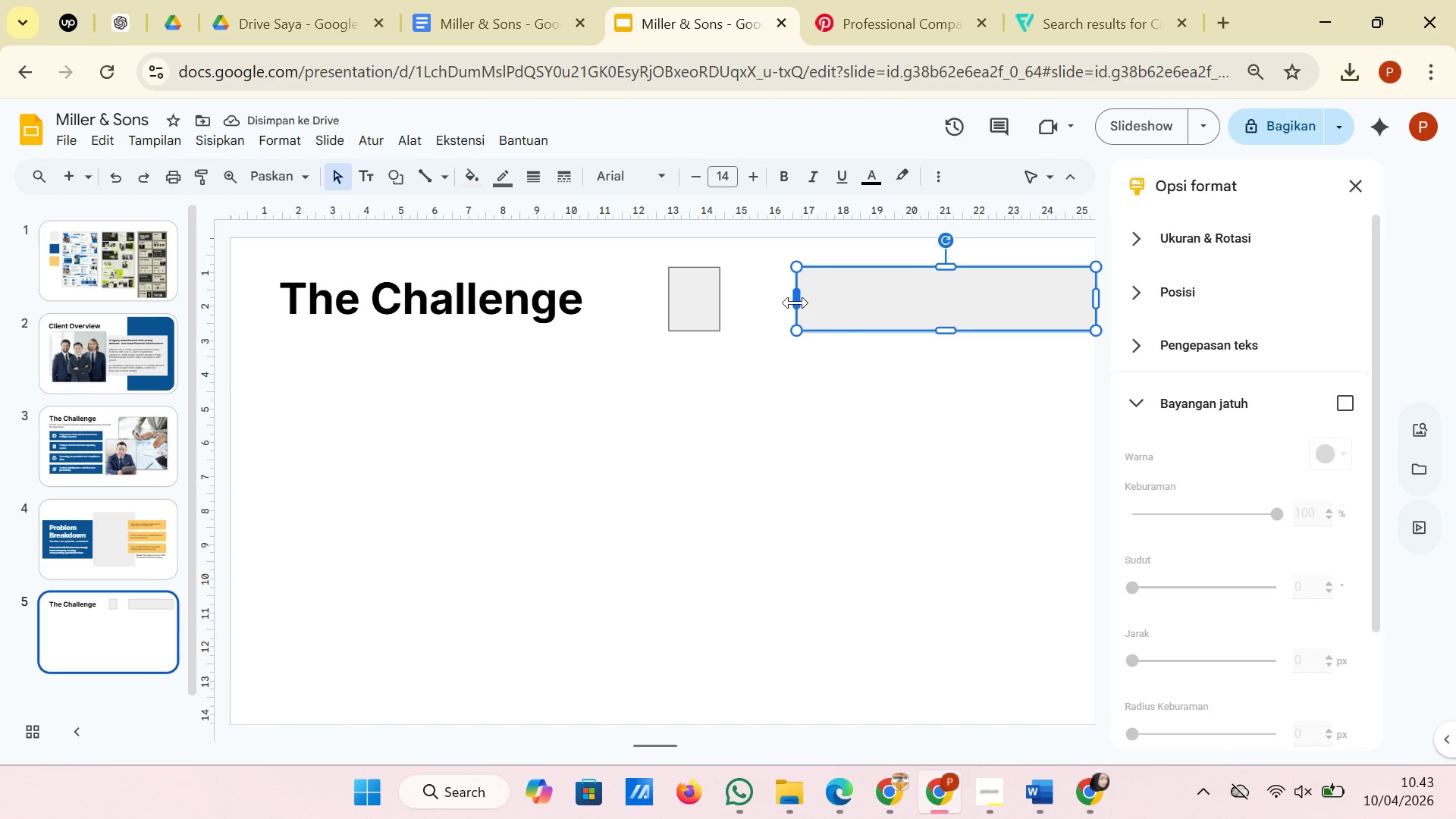 
left_click_drag(start_coordinate=[795, 303], to_coordinate=[716, 303])
 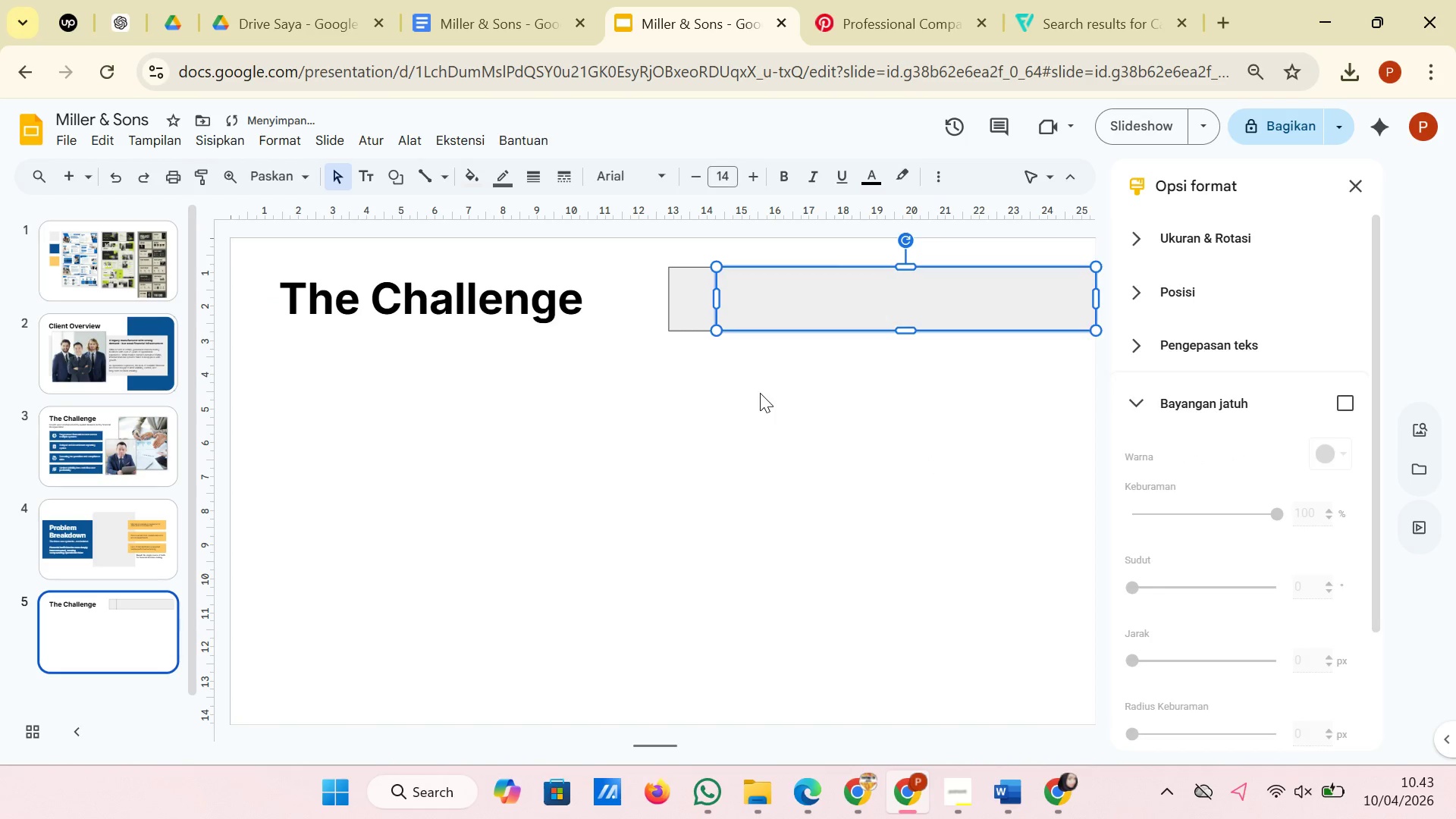 
left_click([760, 393])
 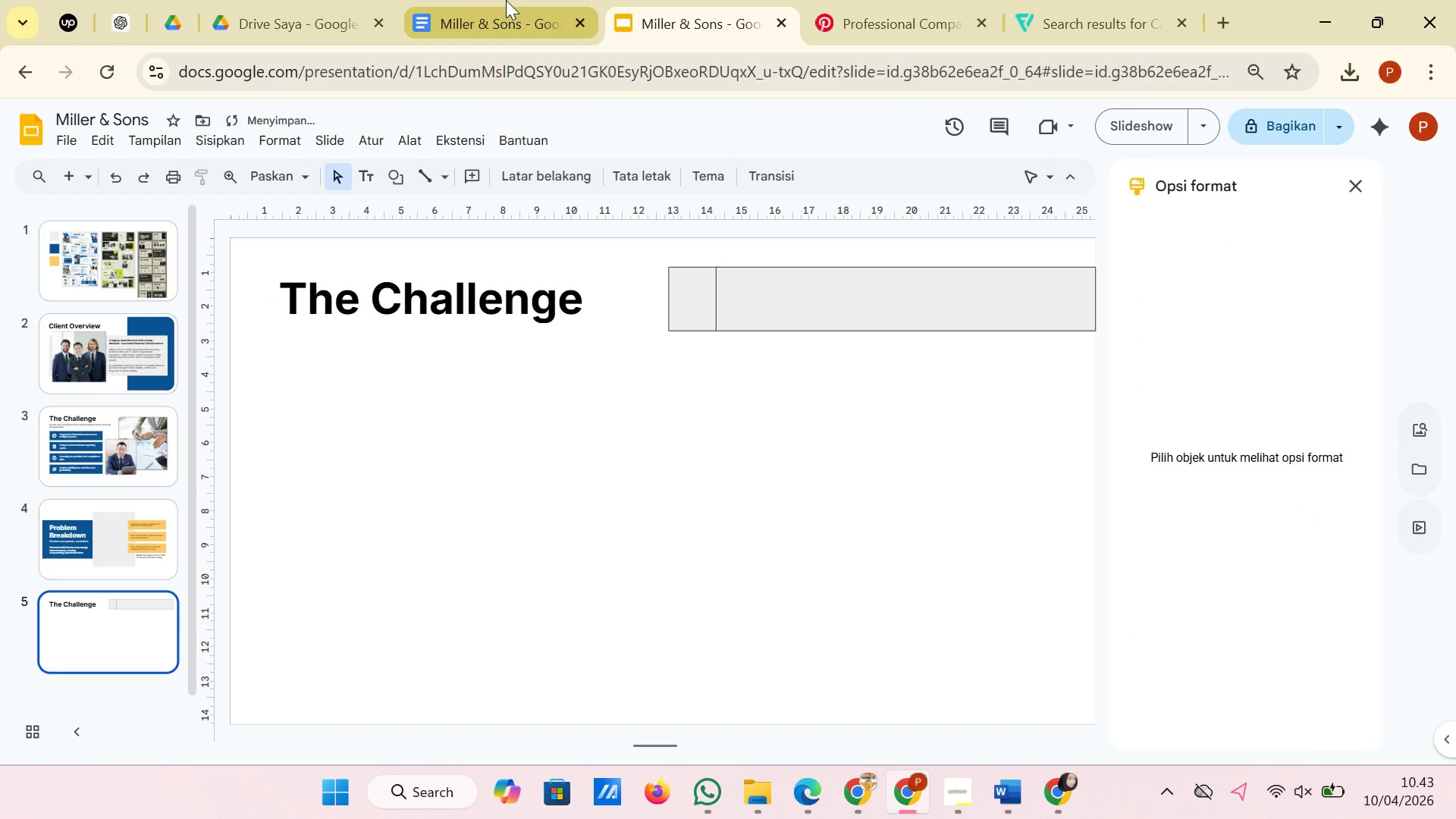 
left_click([506, 0])
 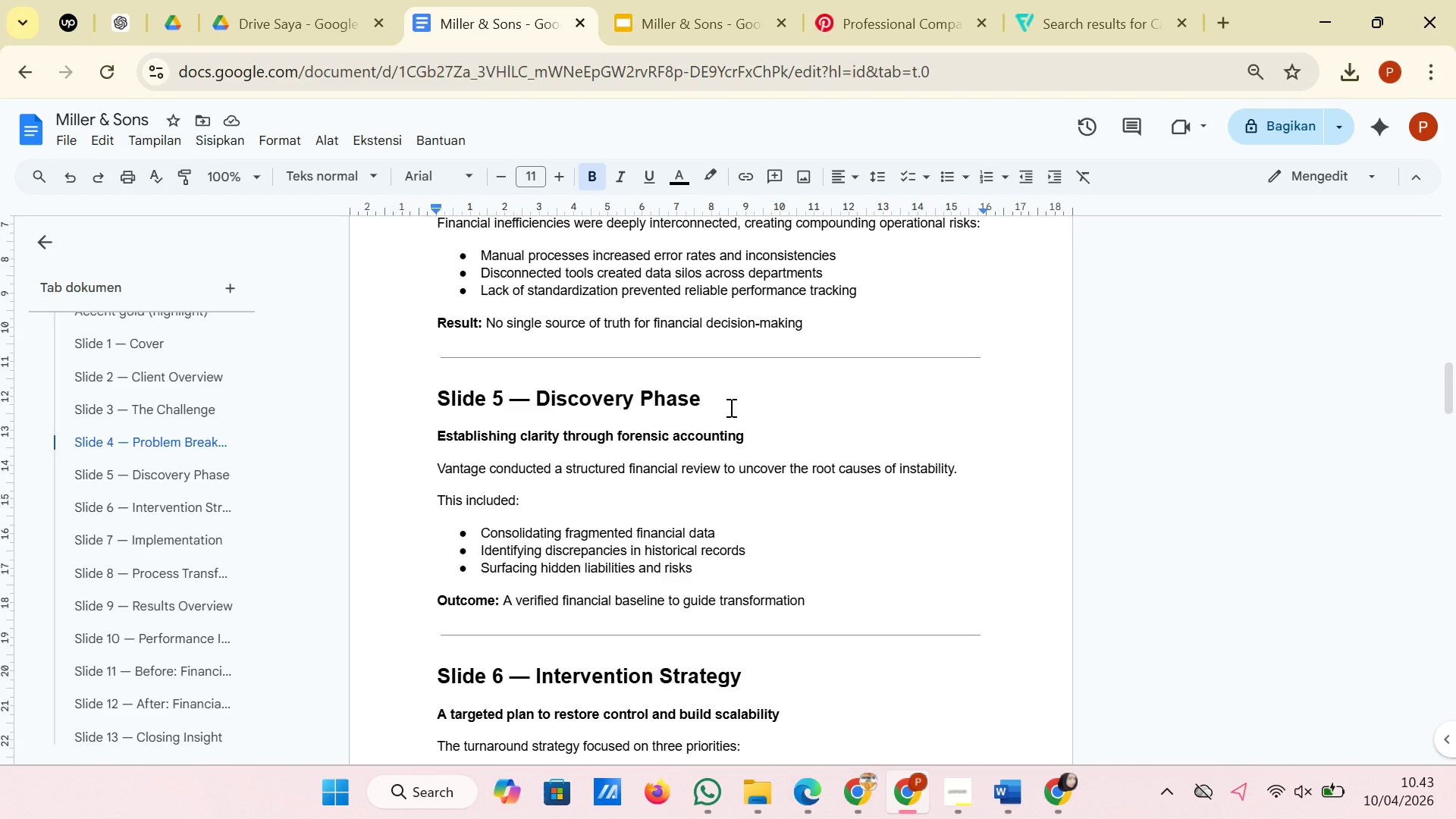 
left_click_drag(start_coordinate=[717, 394], to_coordinate=[541, 398])
 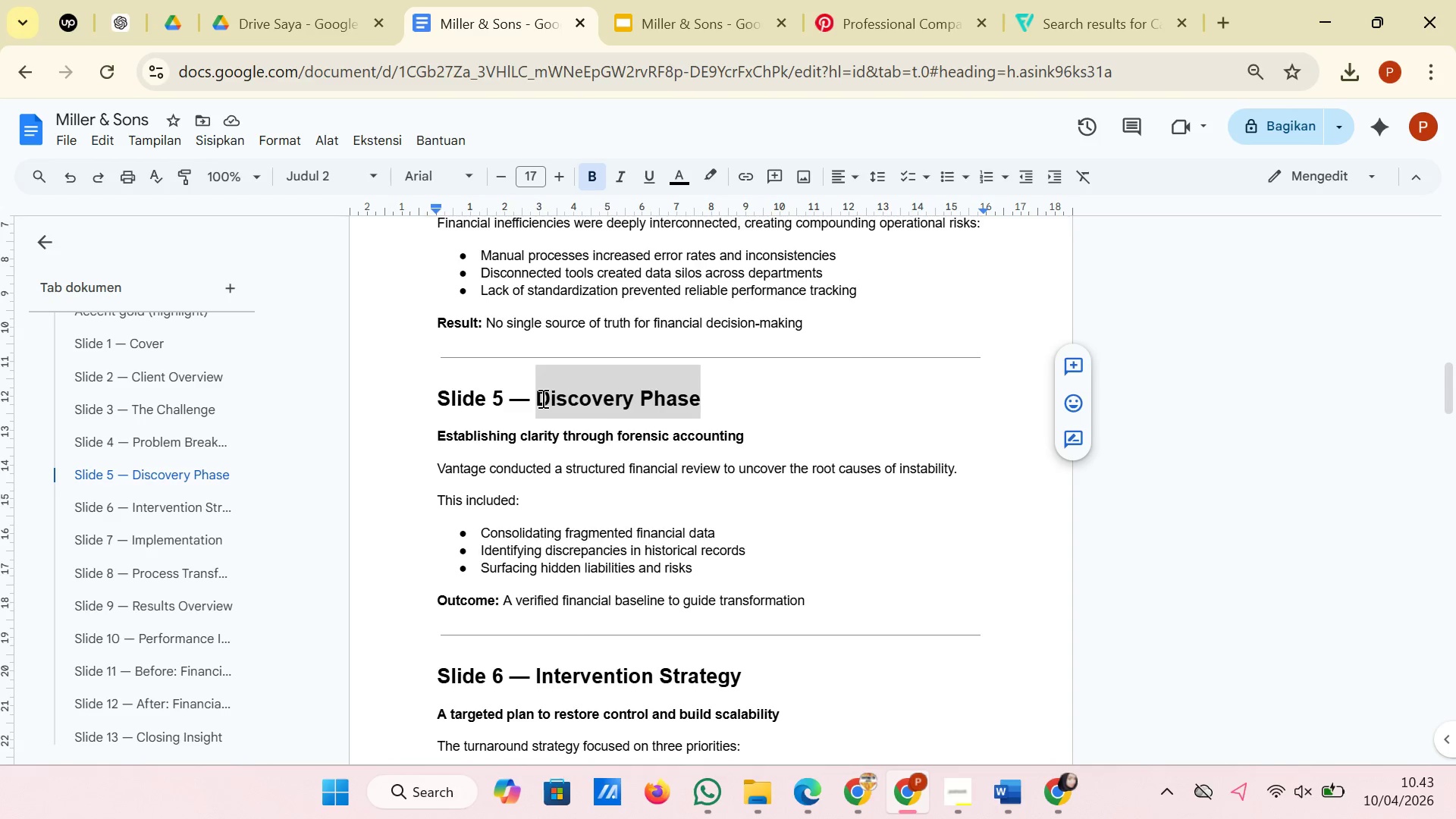 
right_click([541, 398])
 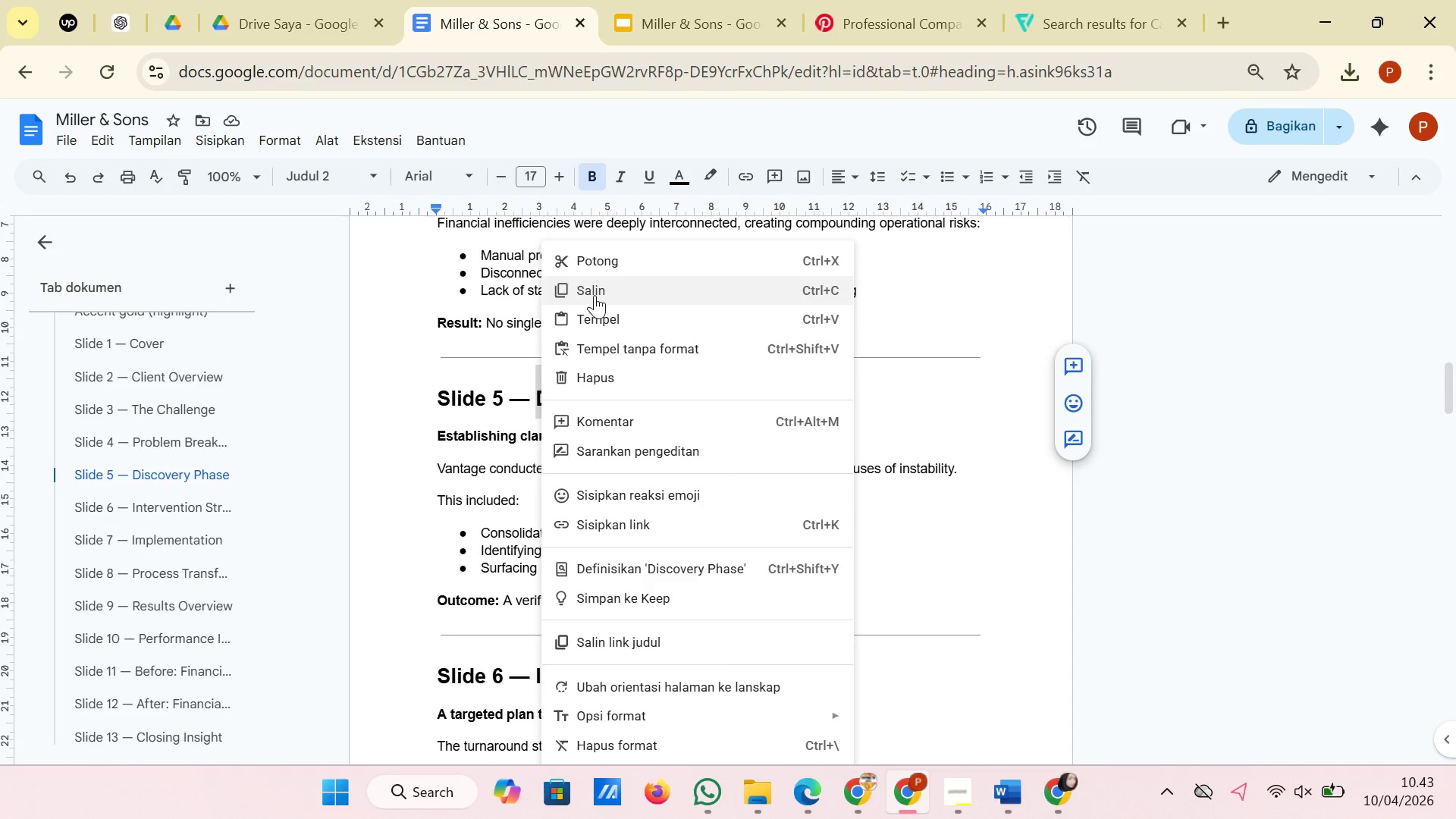 
left_click([595, 295])
 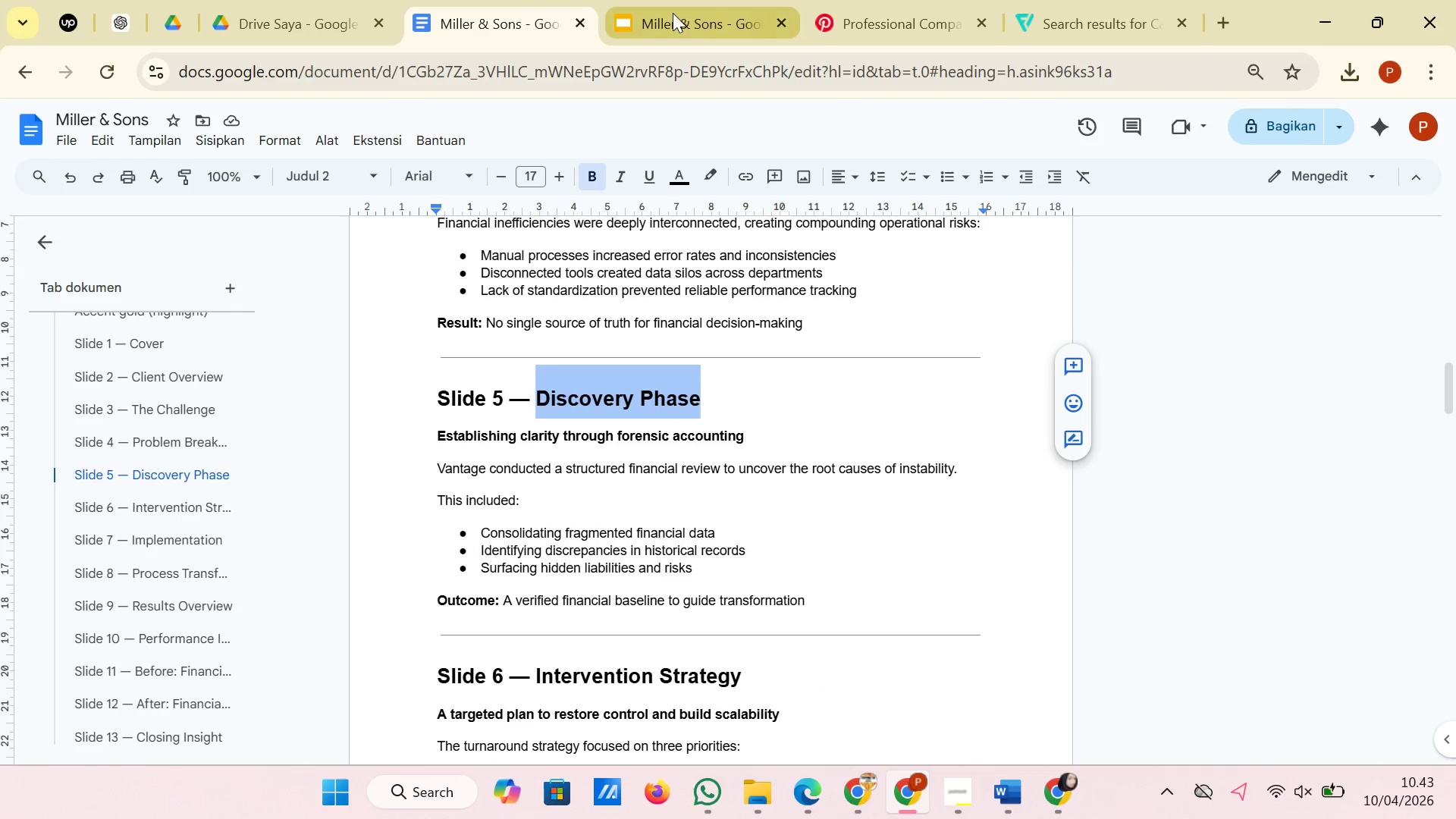 
left_click([673, 13])
 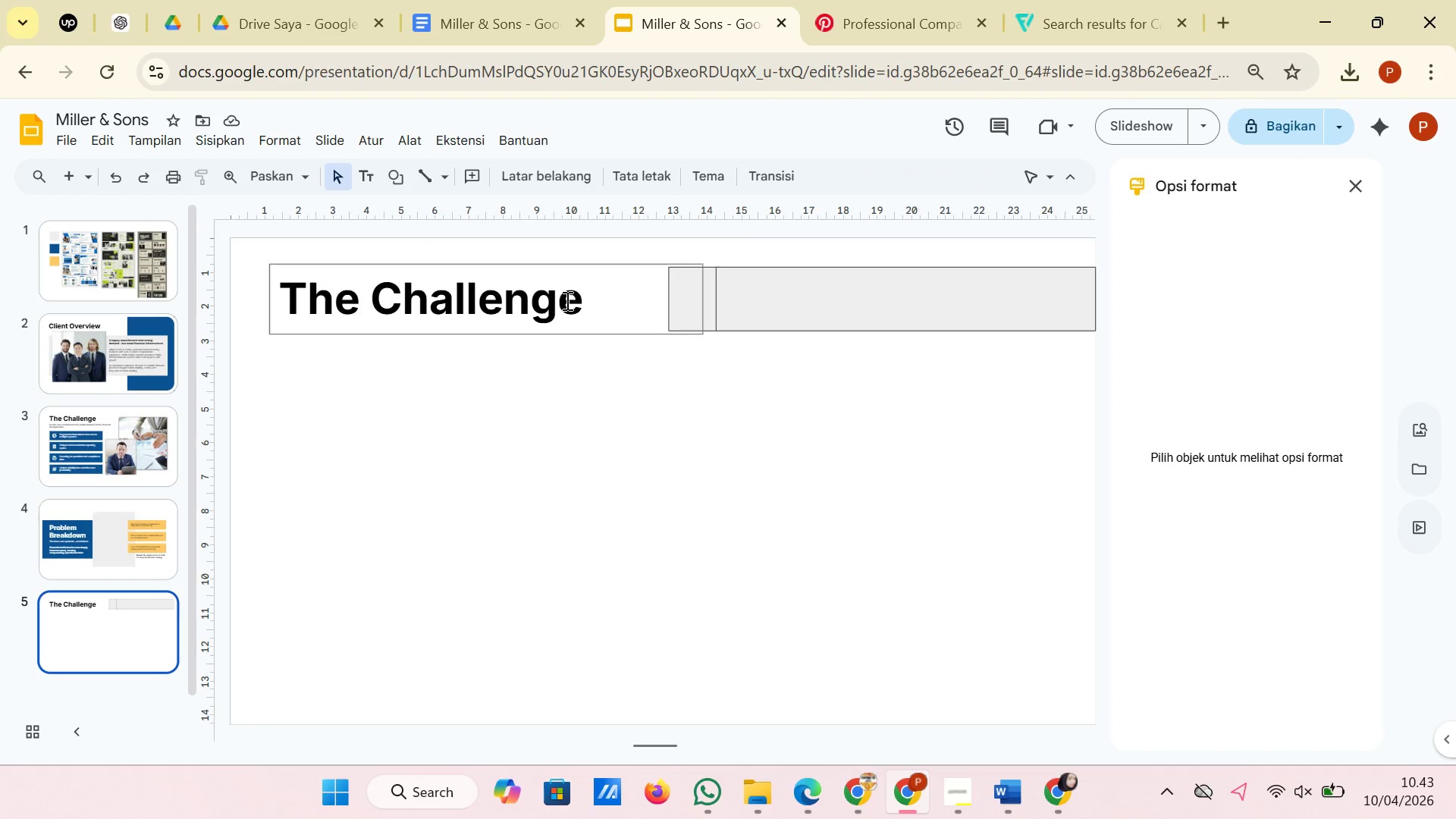 
left_click([566, 300])
 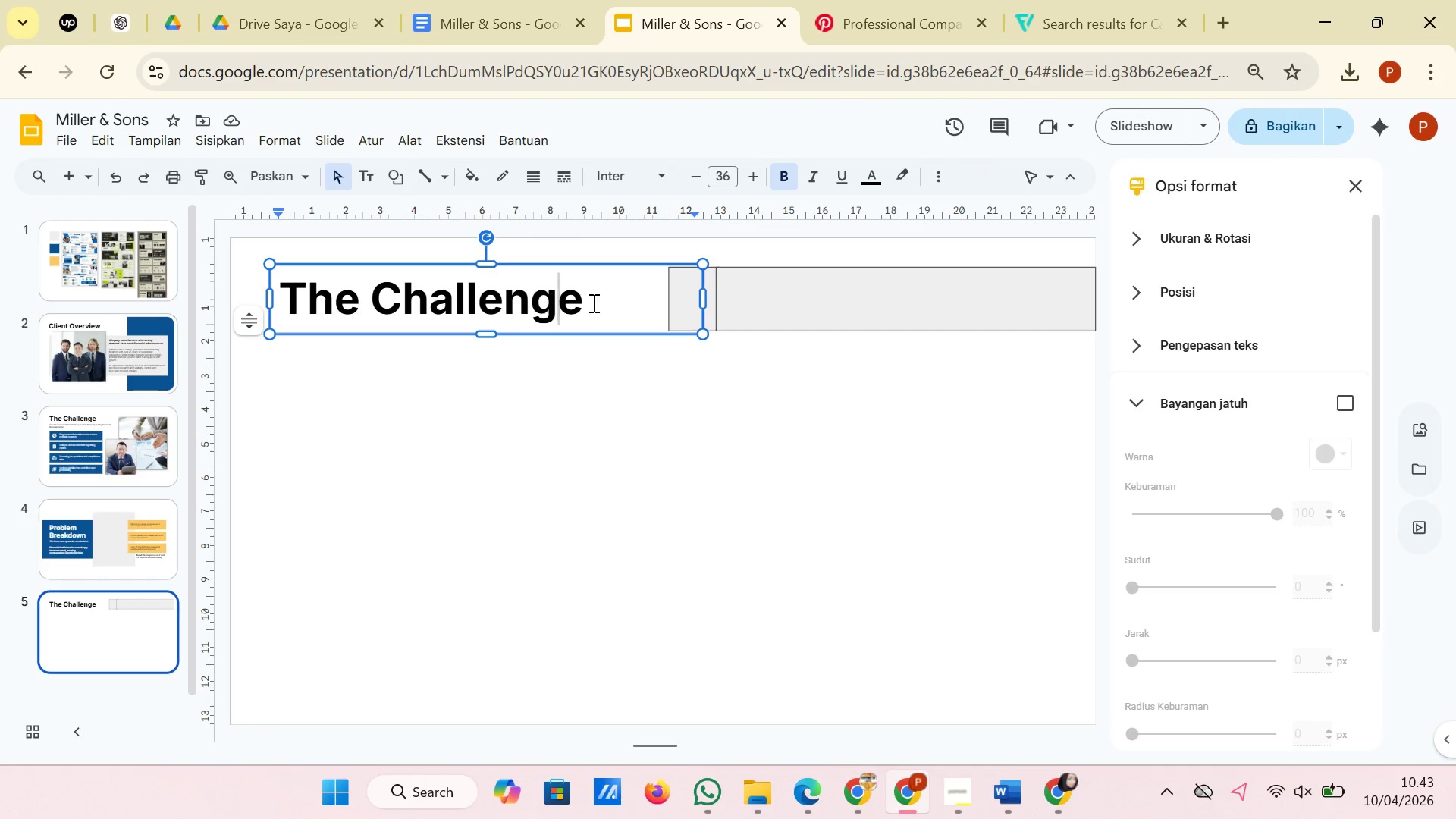 
left_click_drag(start_coordinate=[592, 303], to_coordinate=[283, 299])
 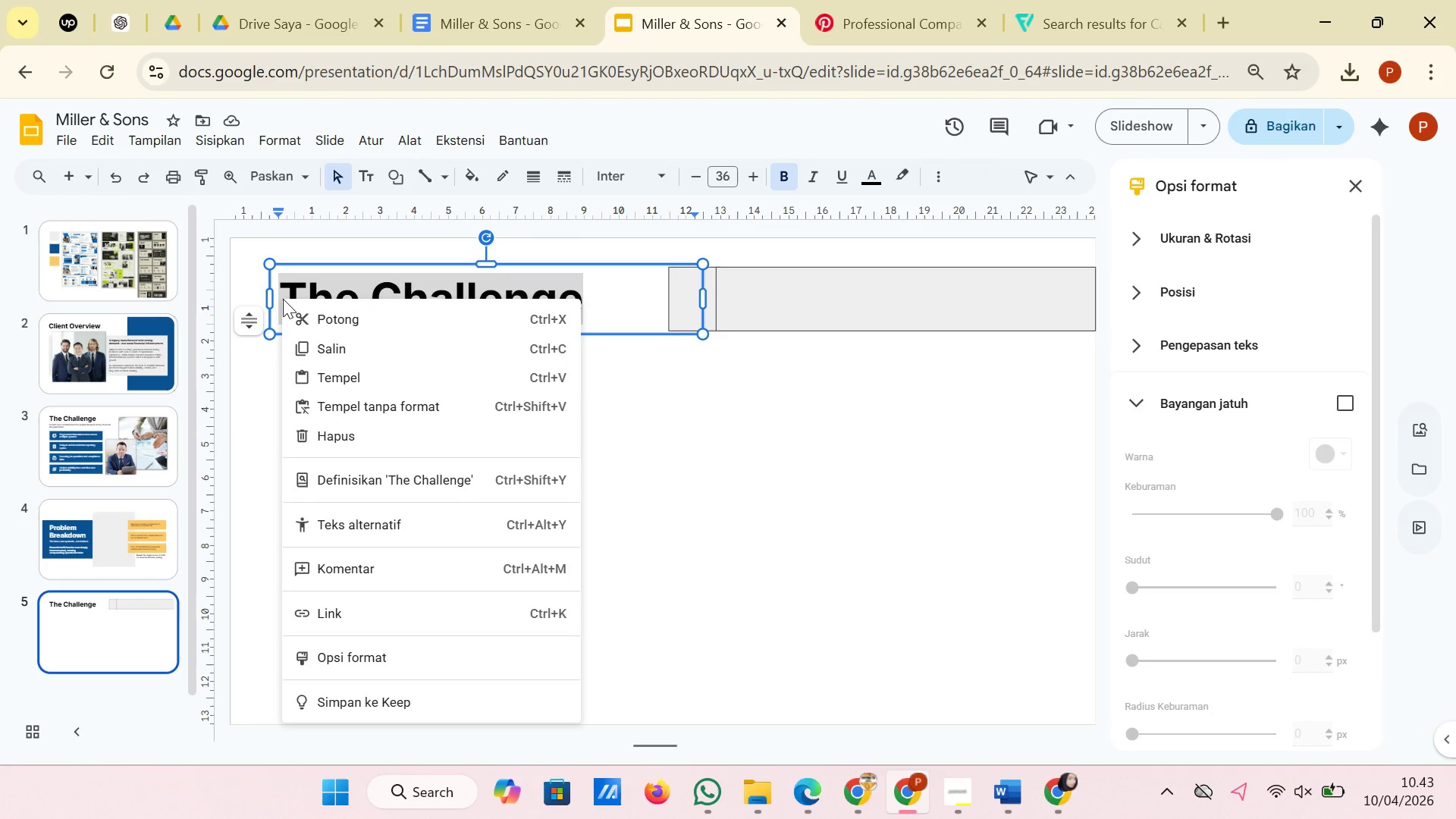 
right_click([283, 299])
 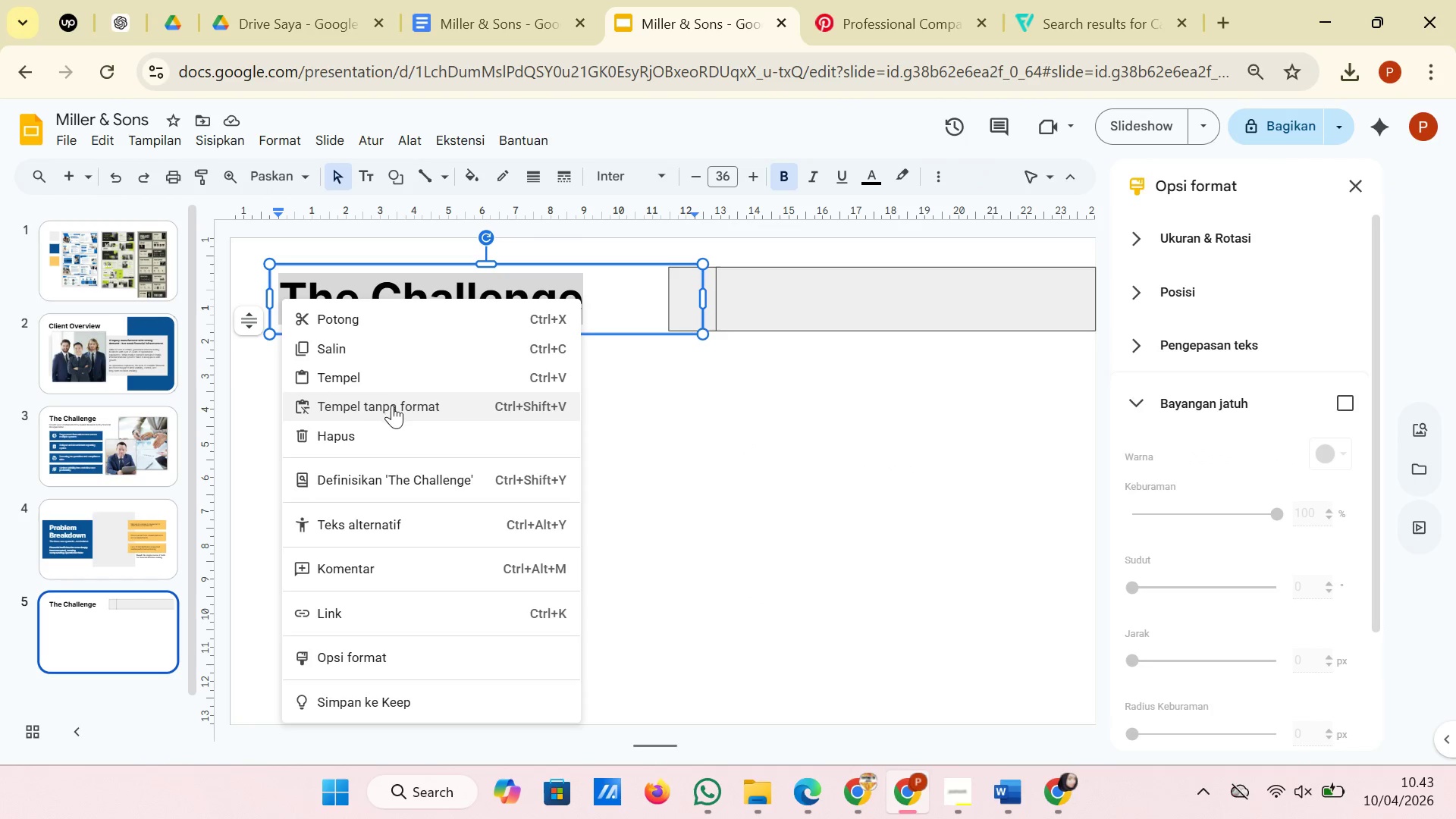 
left_click([392, 405])
 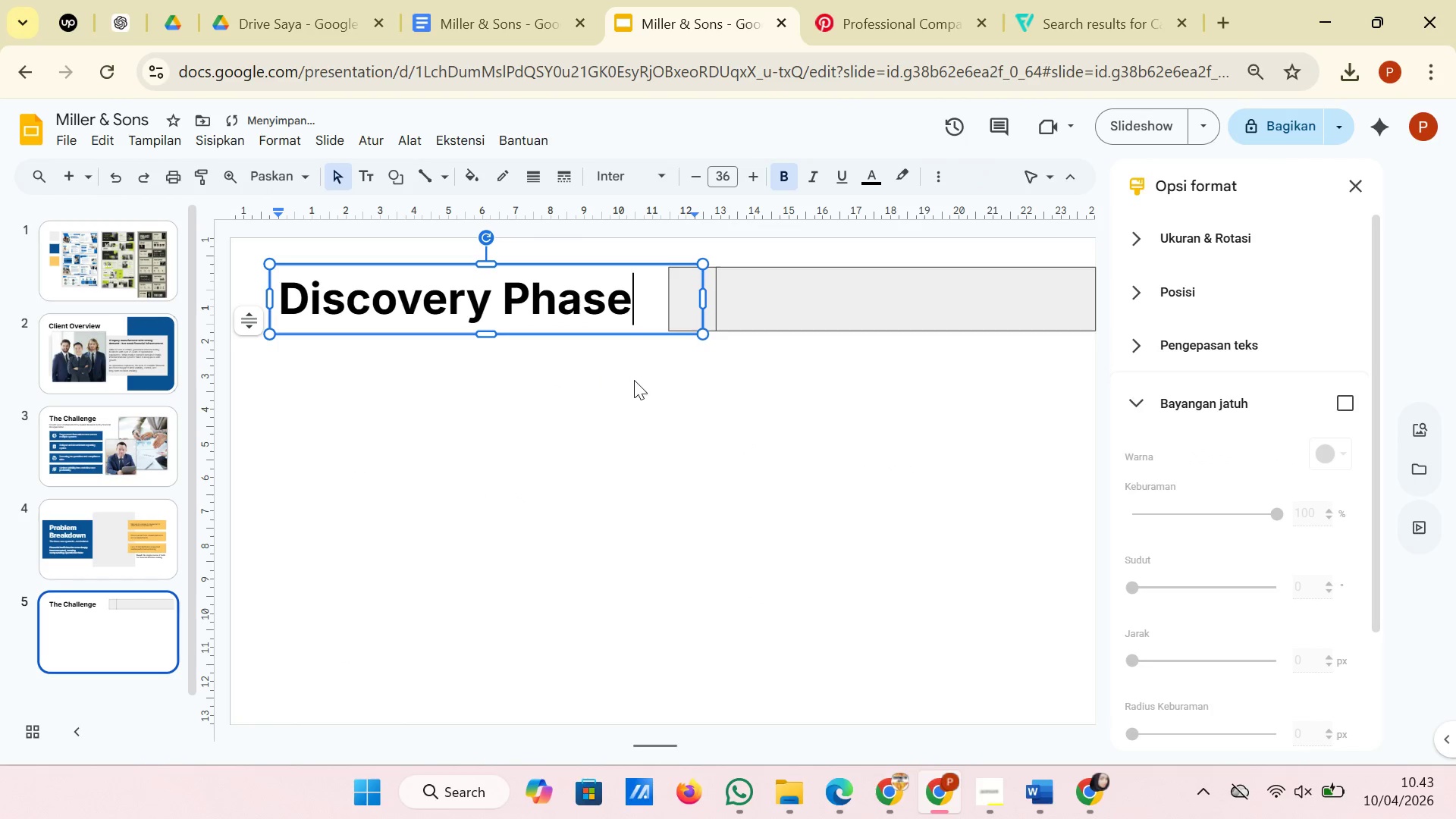 
left_click([634, 380])
 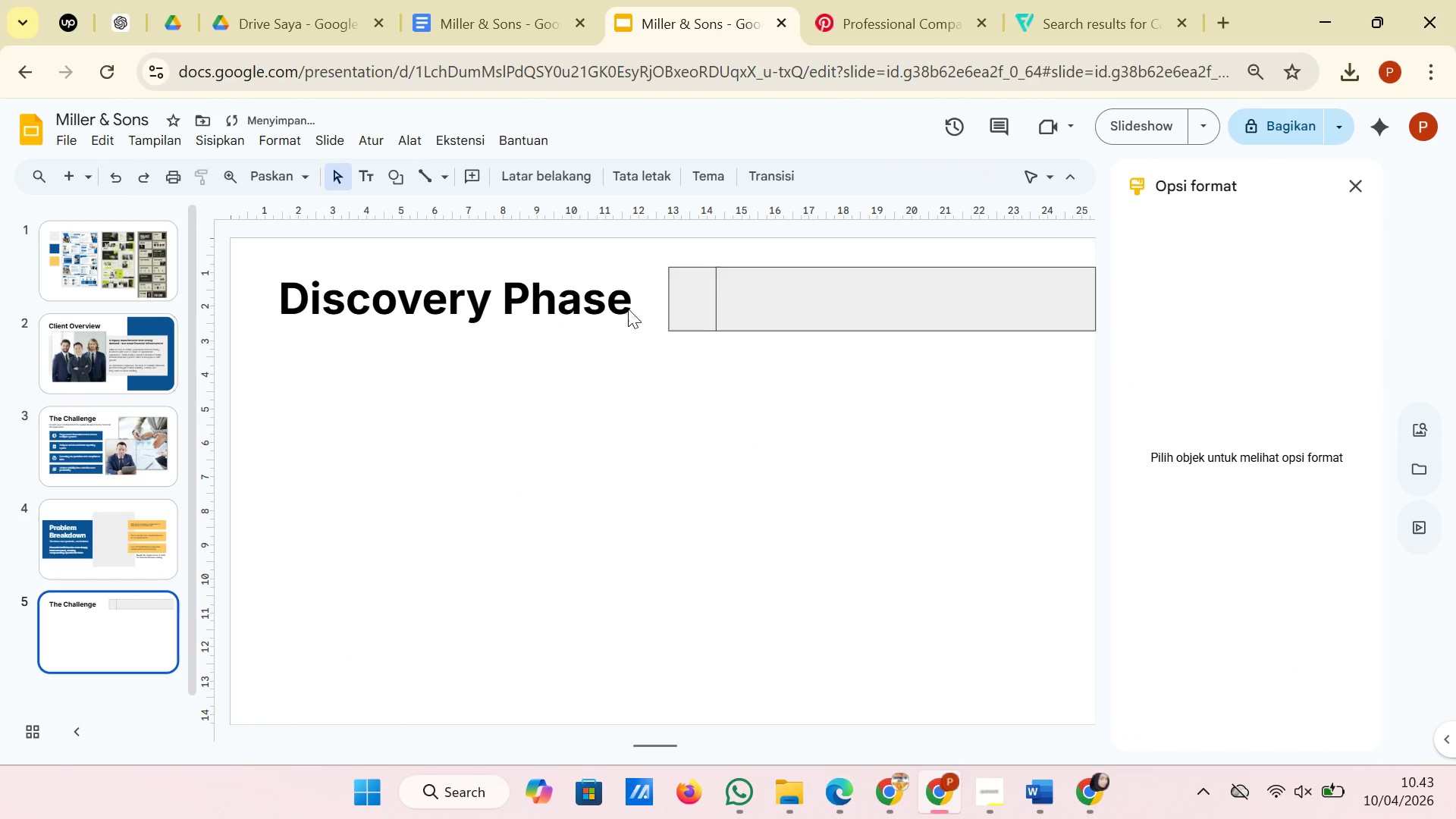 
left_click([627, 309])
 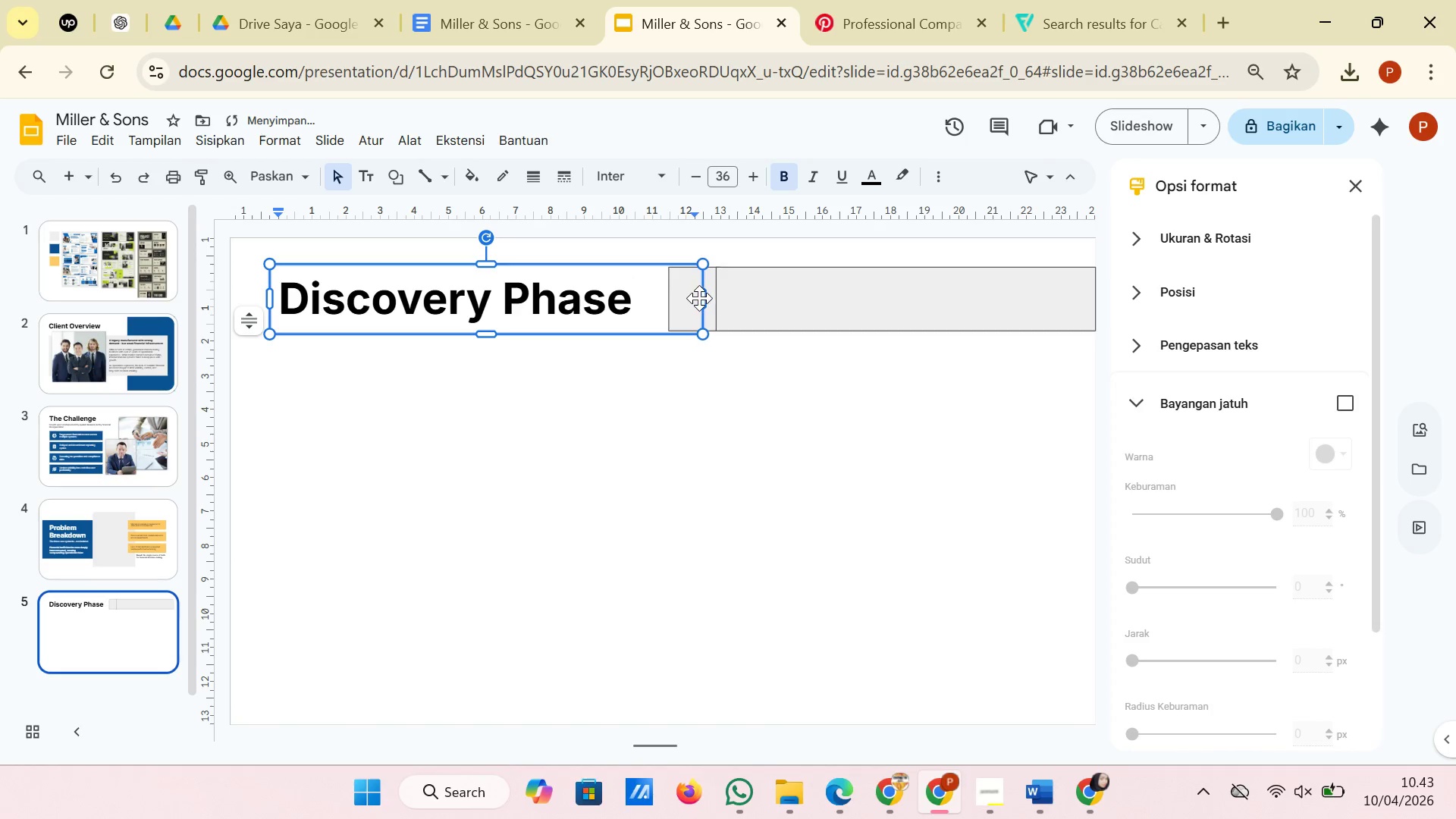 
left_click_drag(start_coordinate=[701, 298], to_coordinate=[656, 298])
 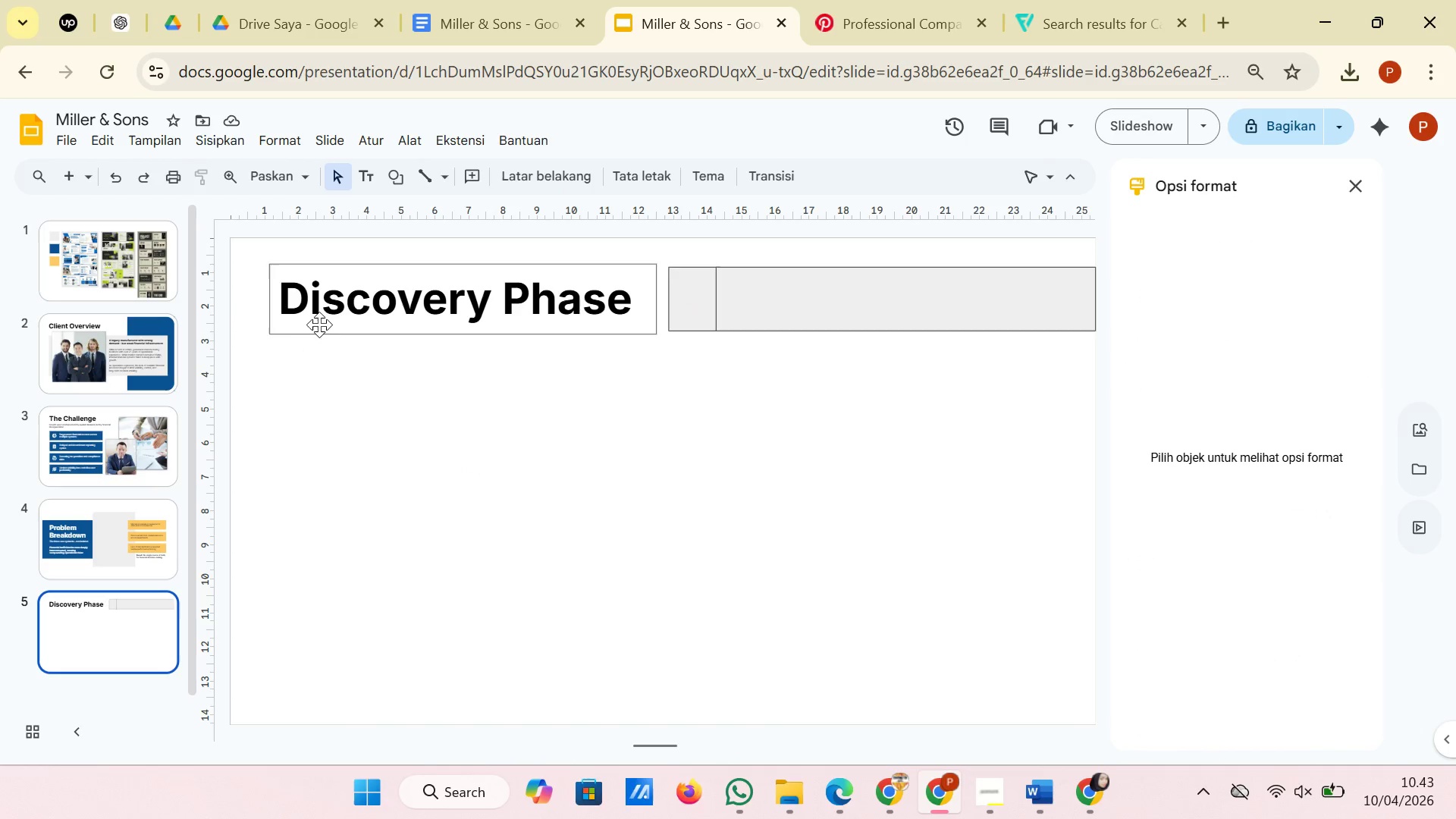 
wait(7.64)
 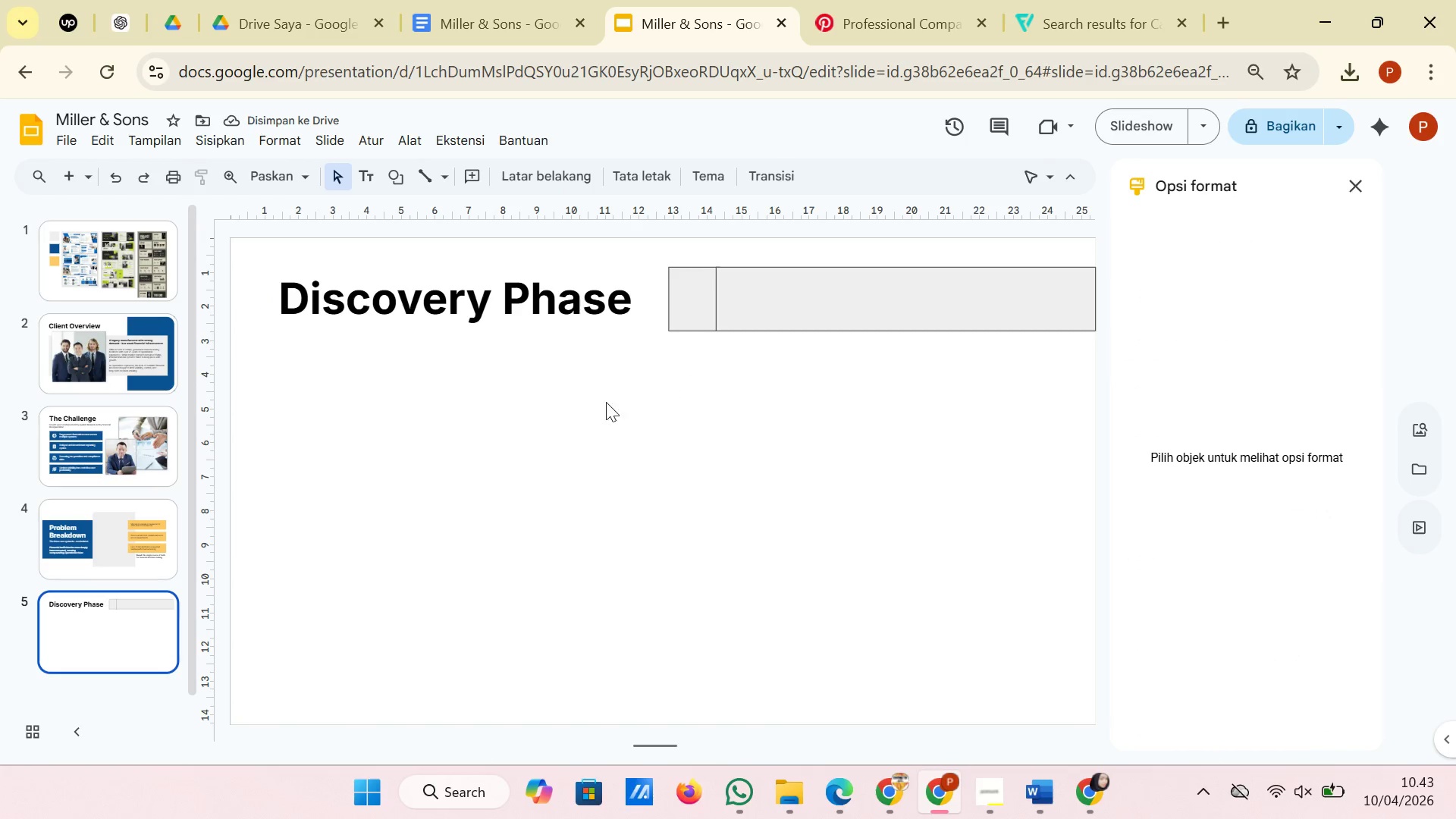 
left_click([89, 245])
 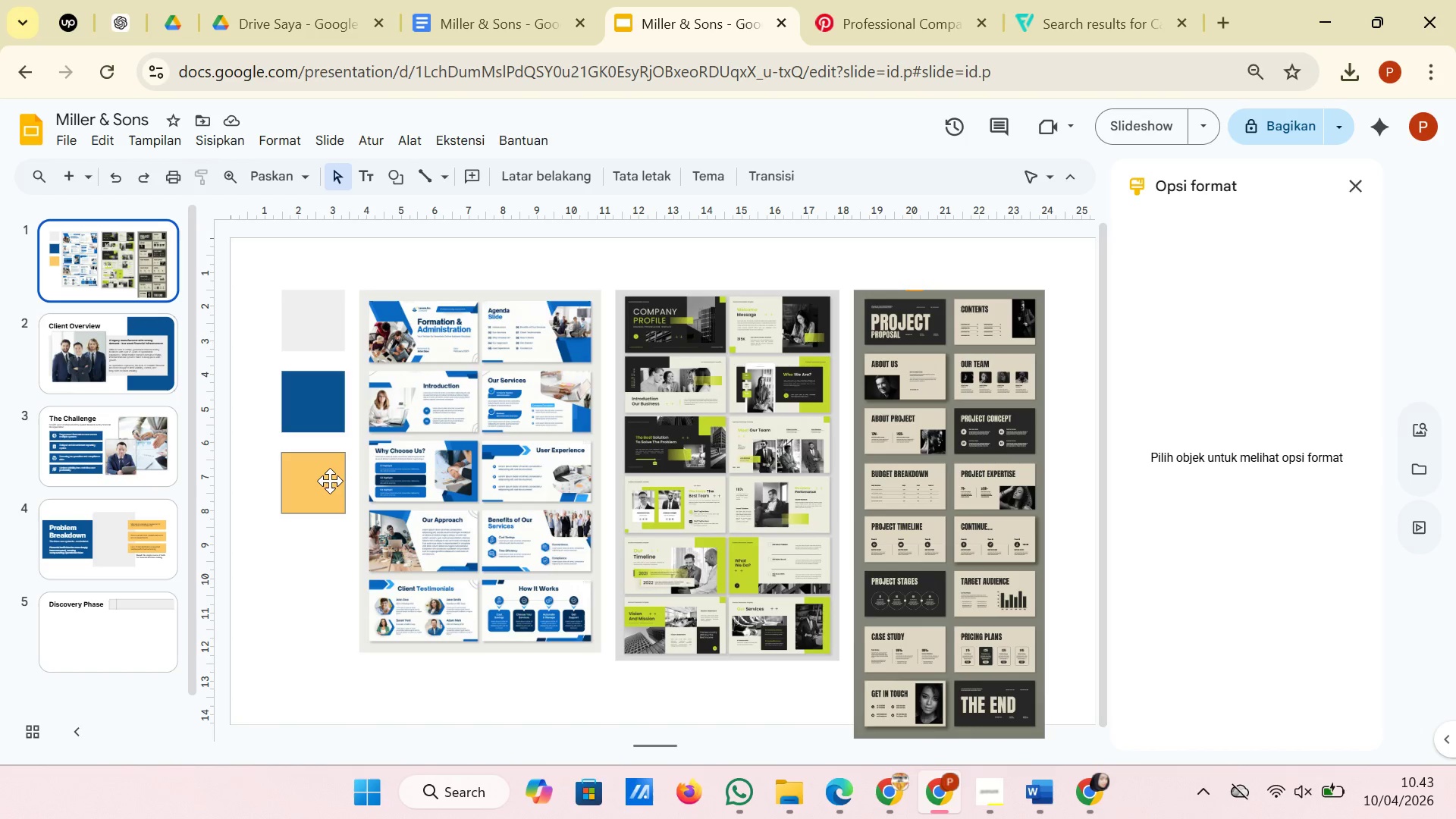 
wait(14.88)
 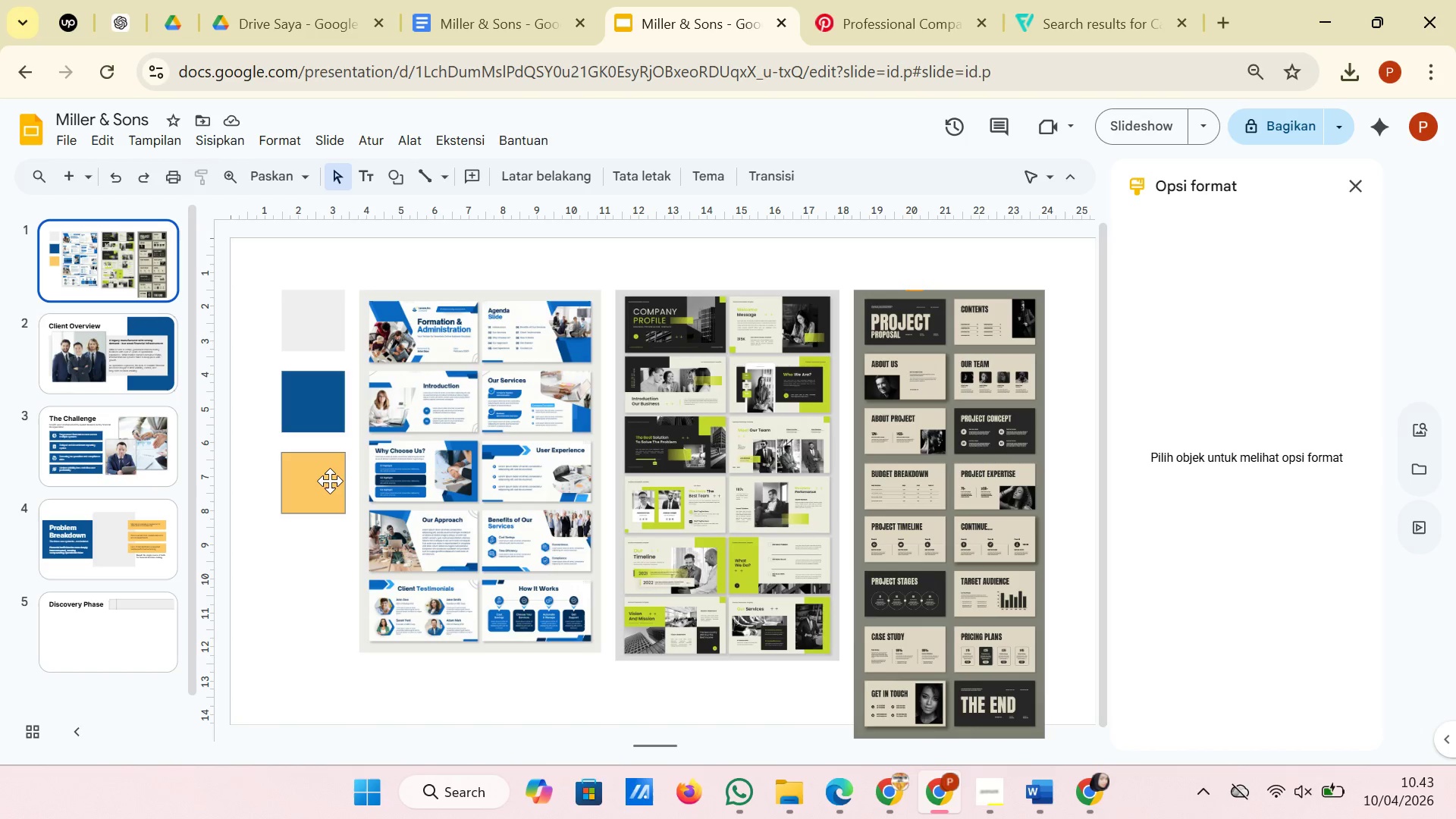 
left_click([111, 656])
 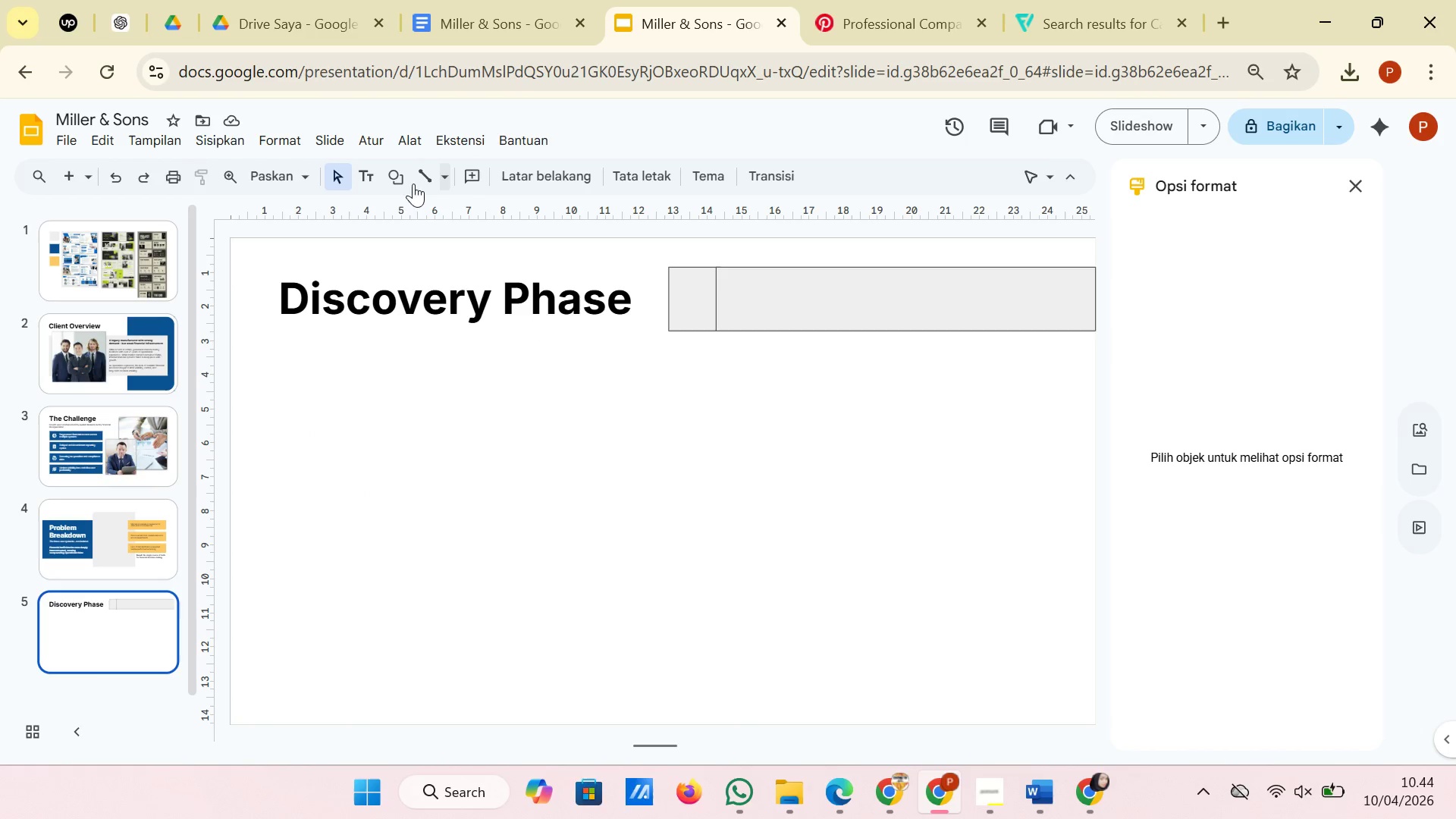 
left_click([402, 183])
 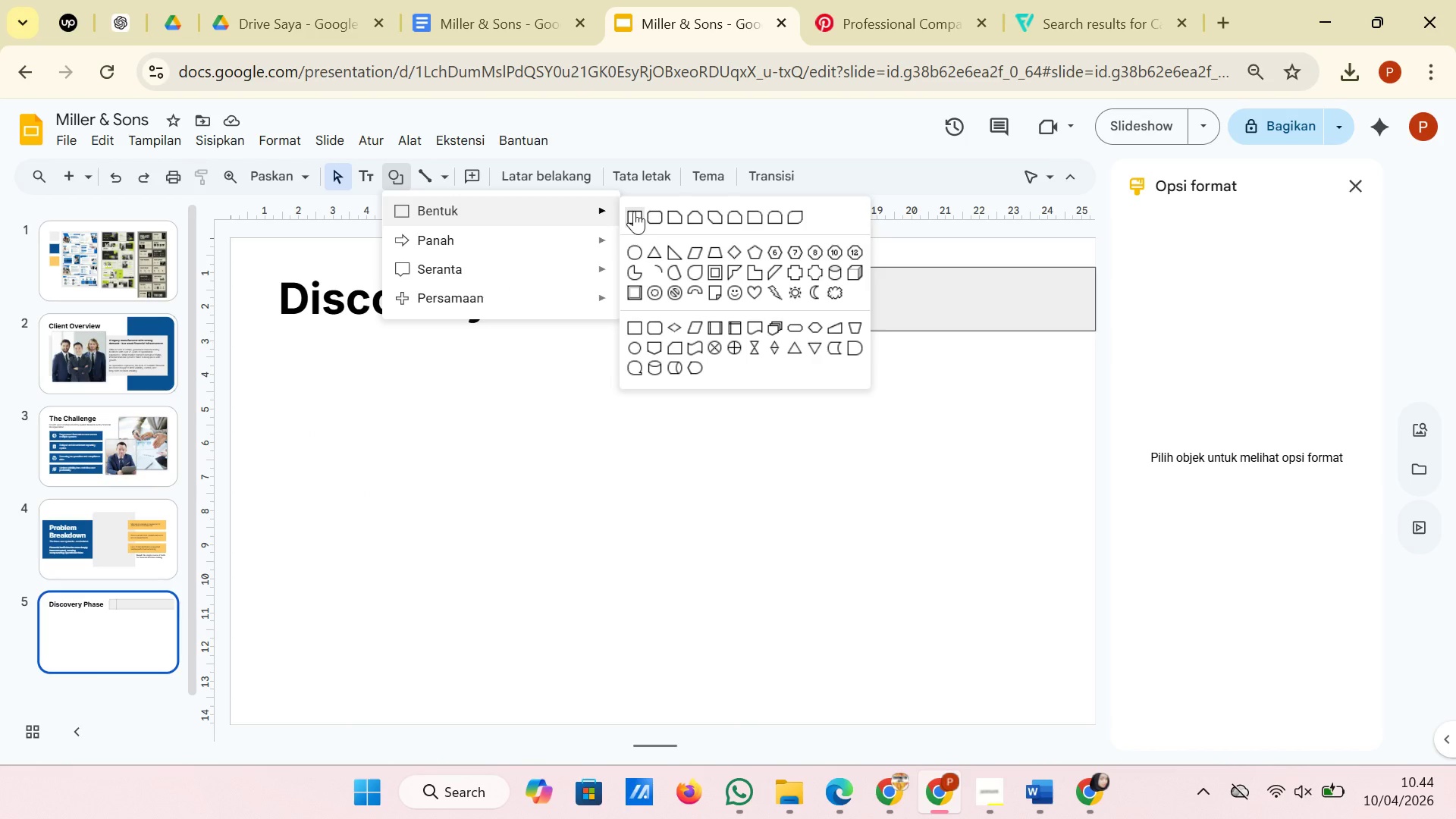 
left_click([634, 211])
 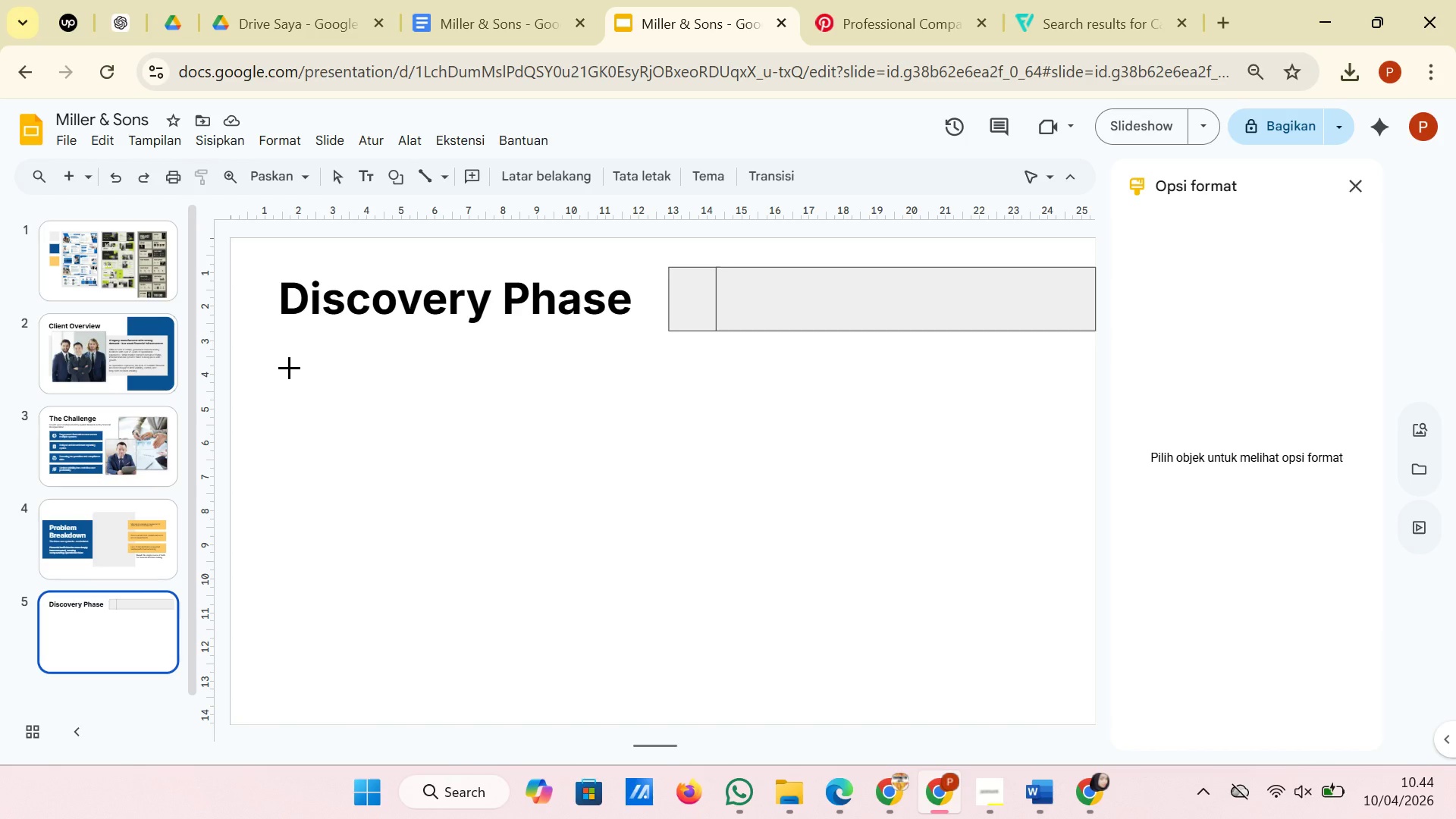 
left_click_drag(start_coordinate=[284, 364], to_coordinate=[642, 721])
 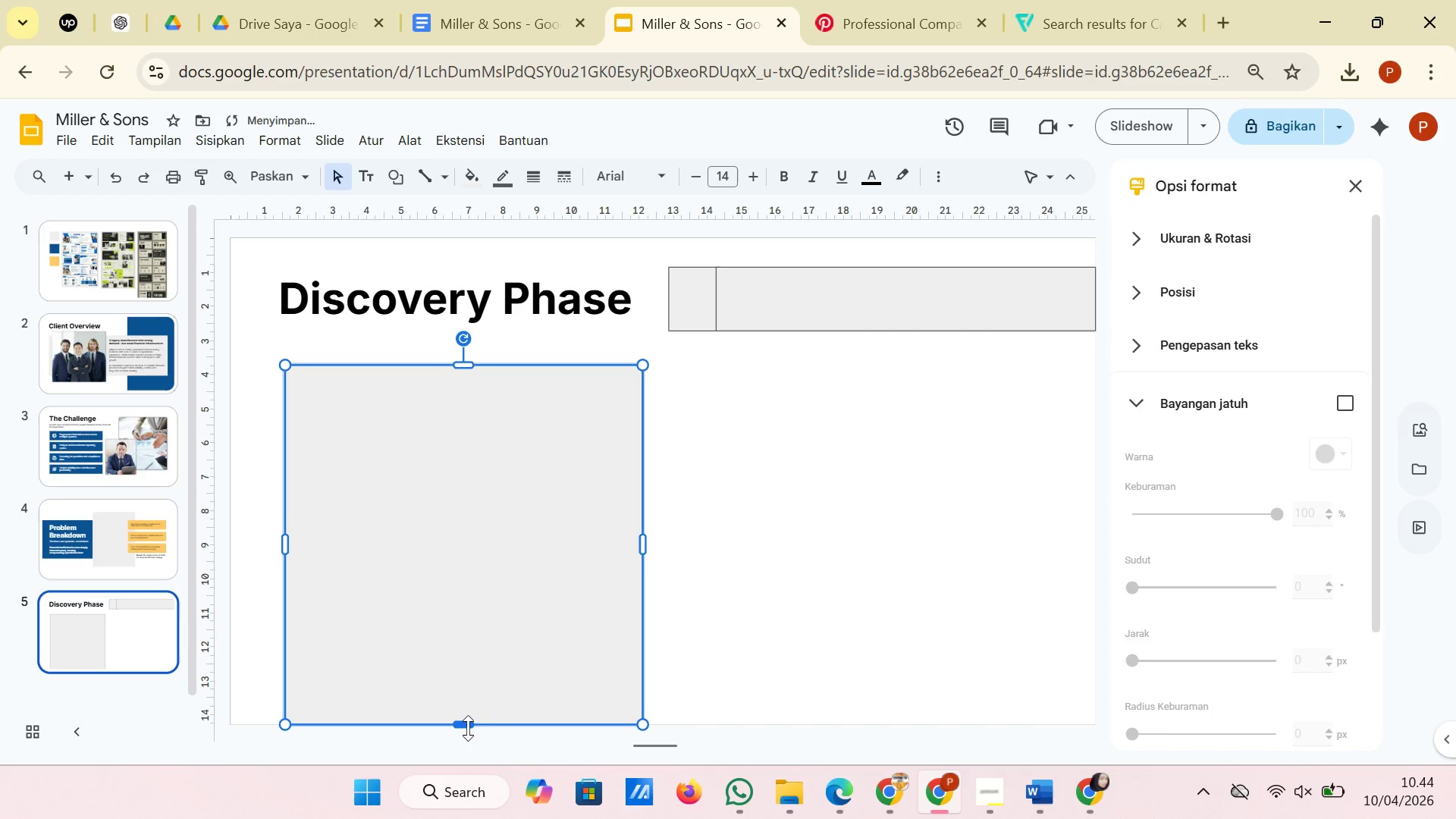 
left_click_drag(start_coordinate=[464, 728], to_coordinate=[463, 666])
 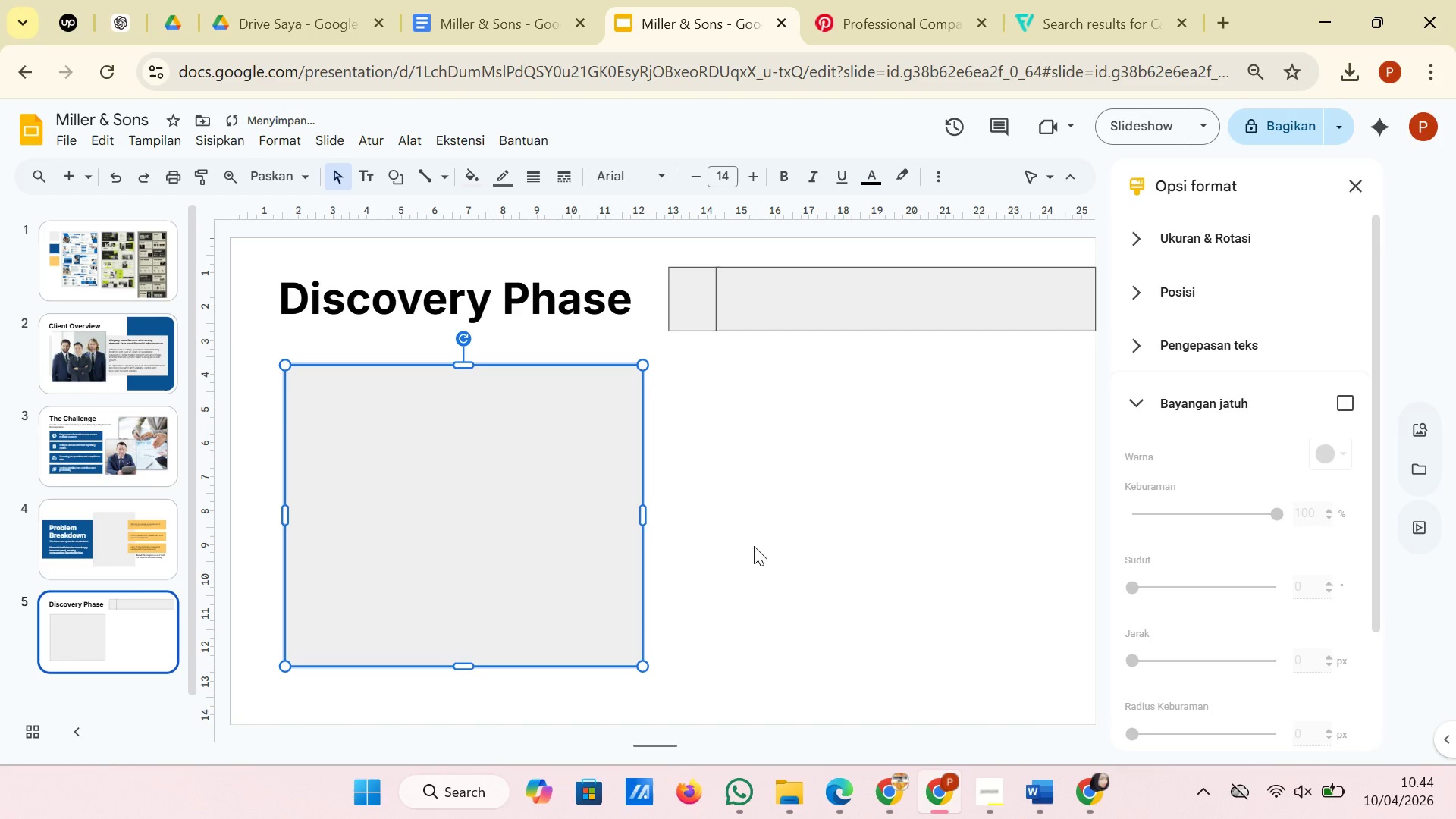 
left_click([769, 533])
 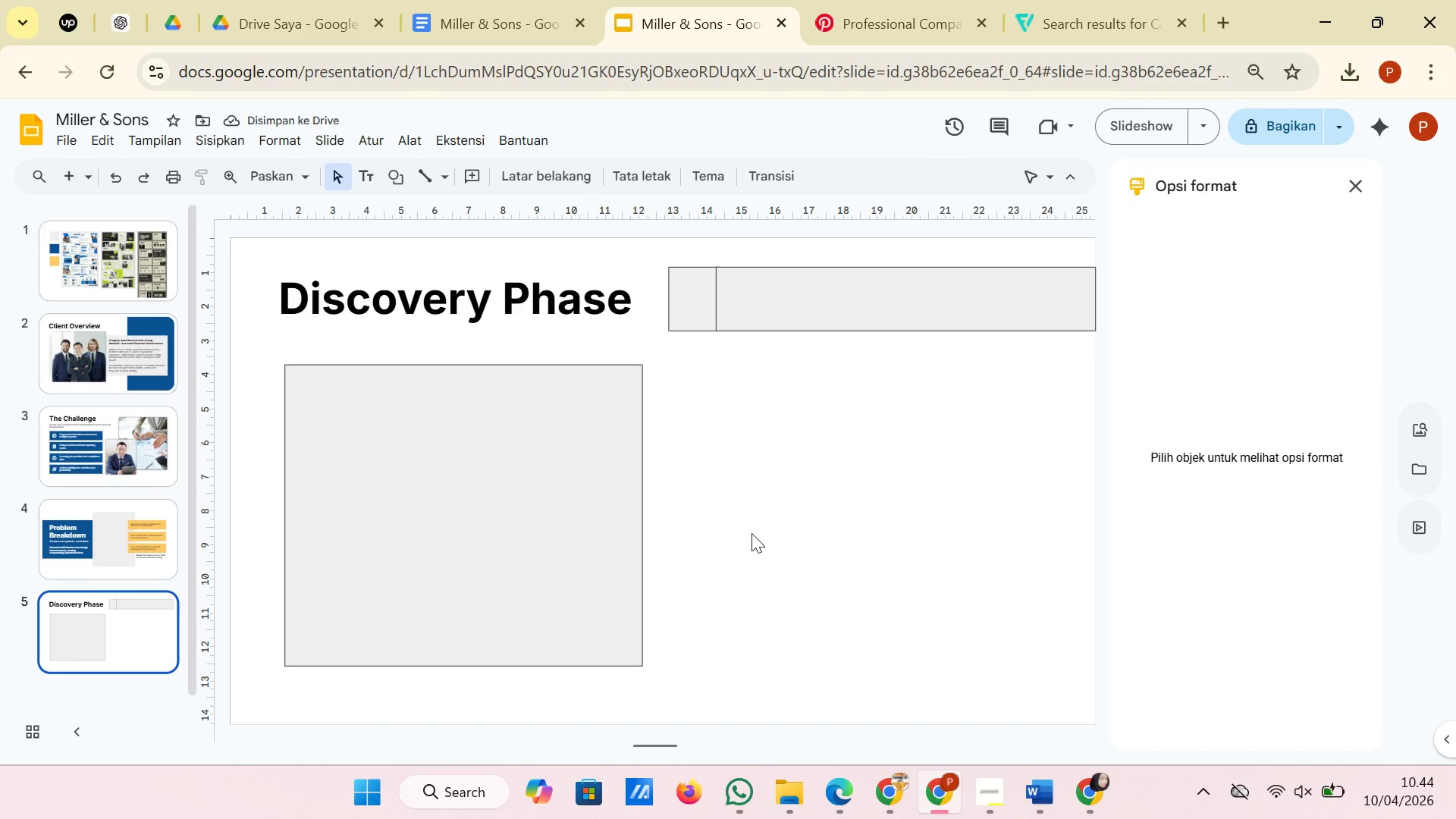 
left_click([526, 515])
 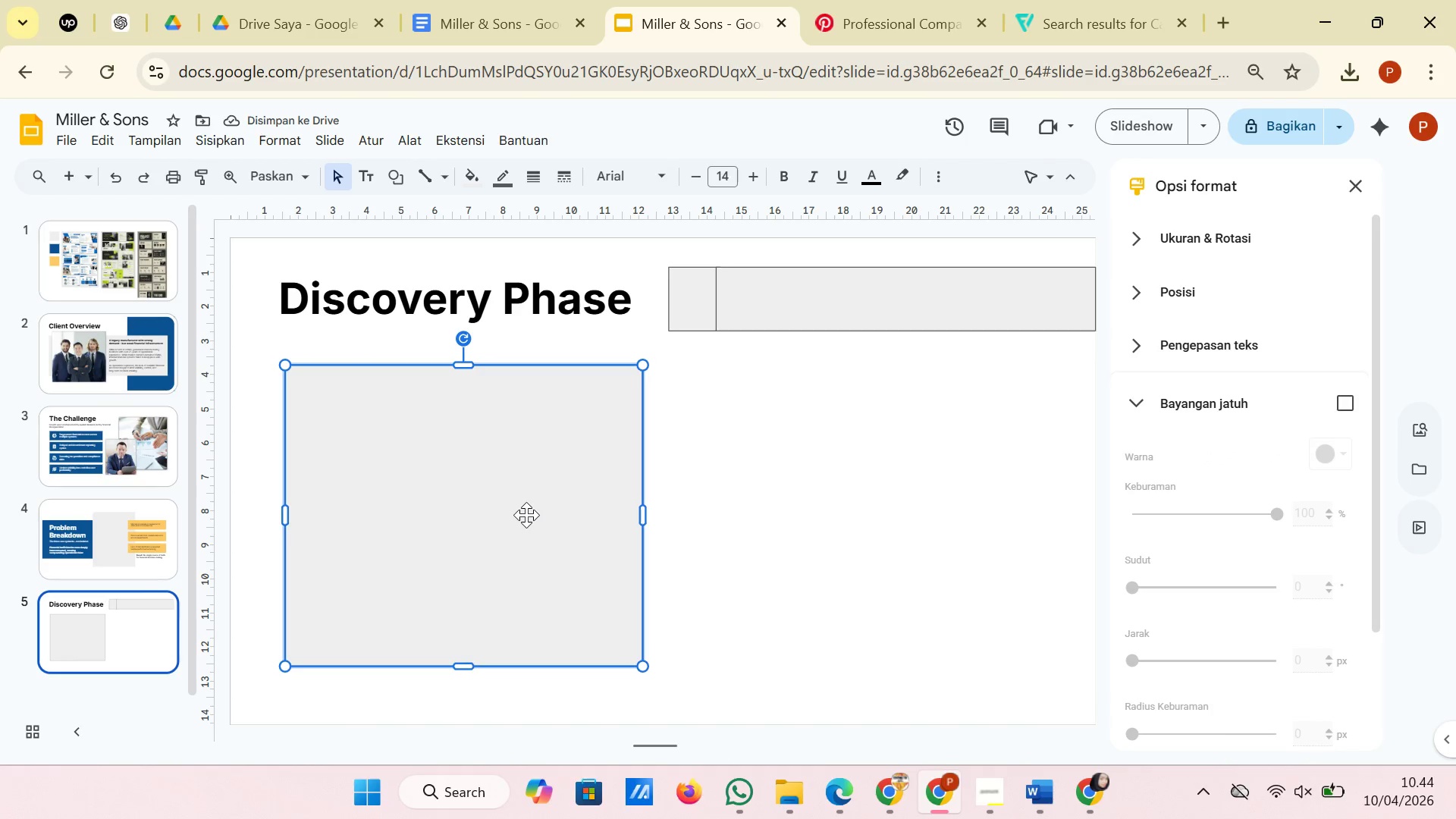 
right_click([526, 515])
 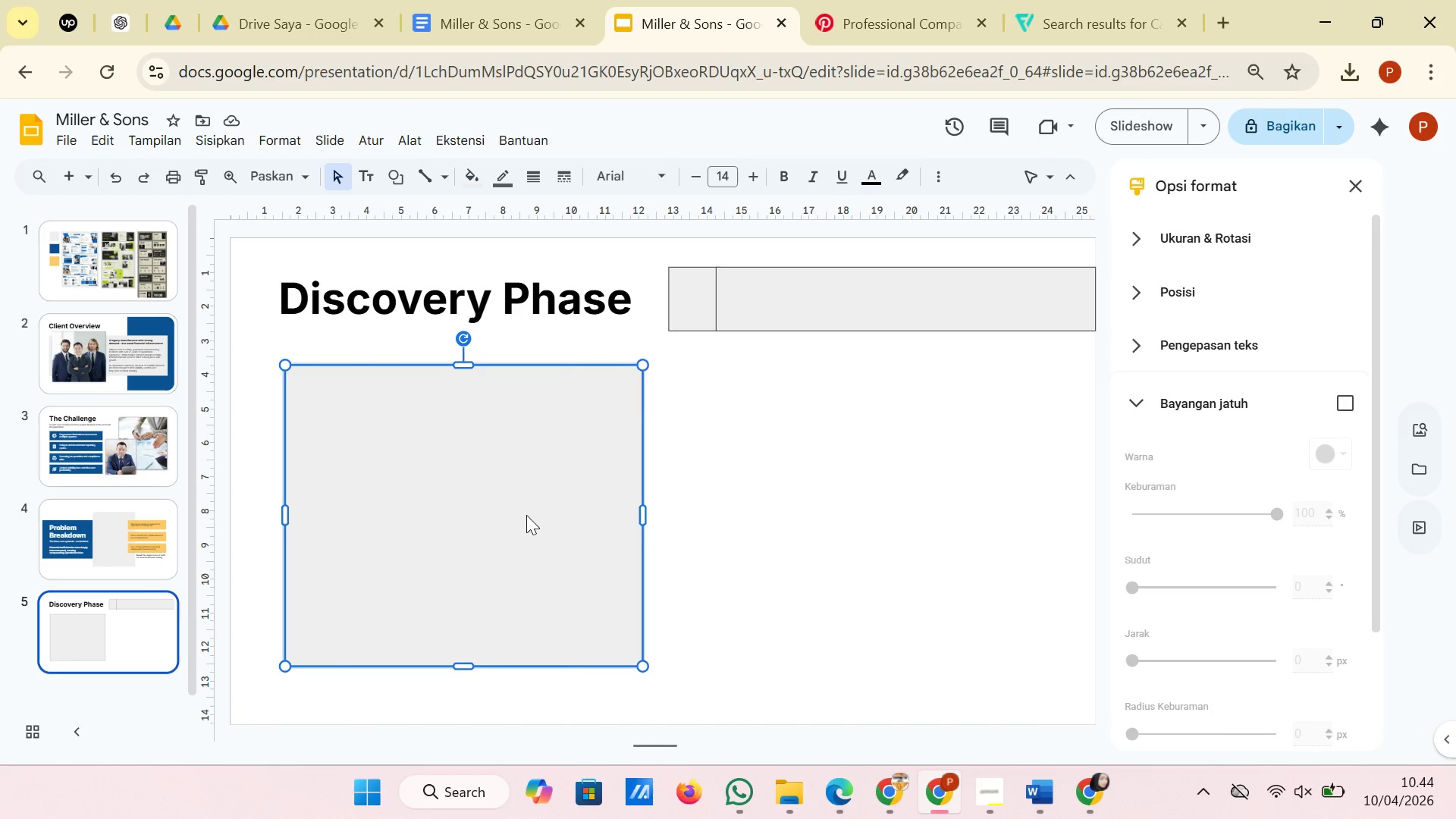 
right_click([526, 515])
 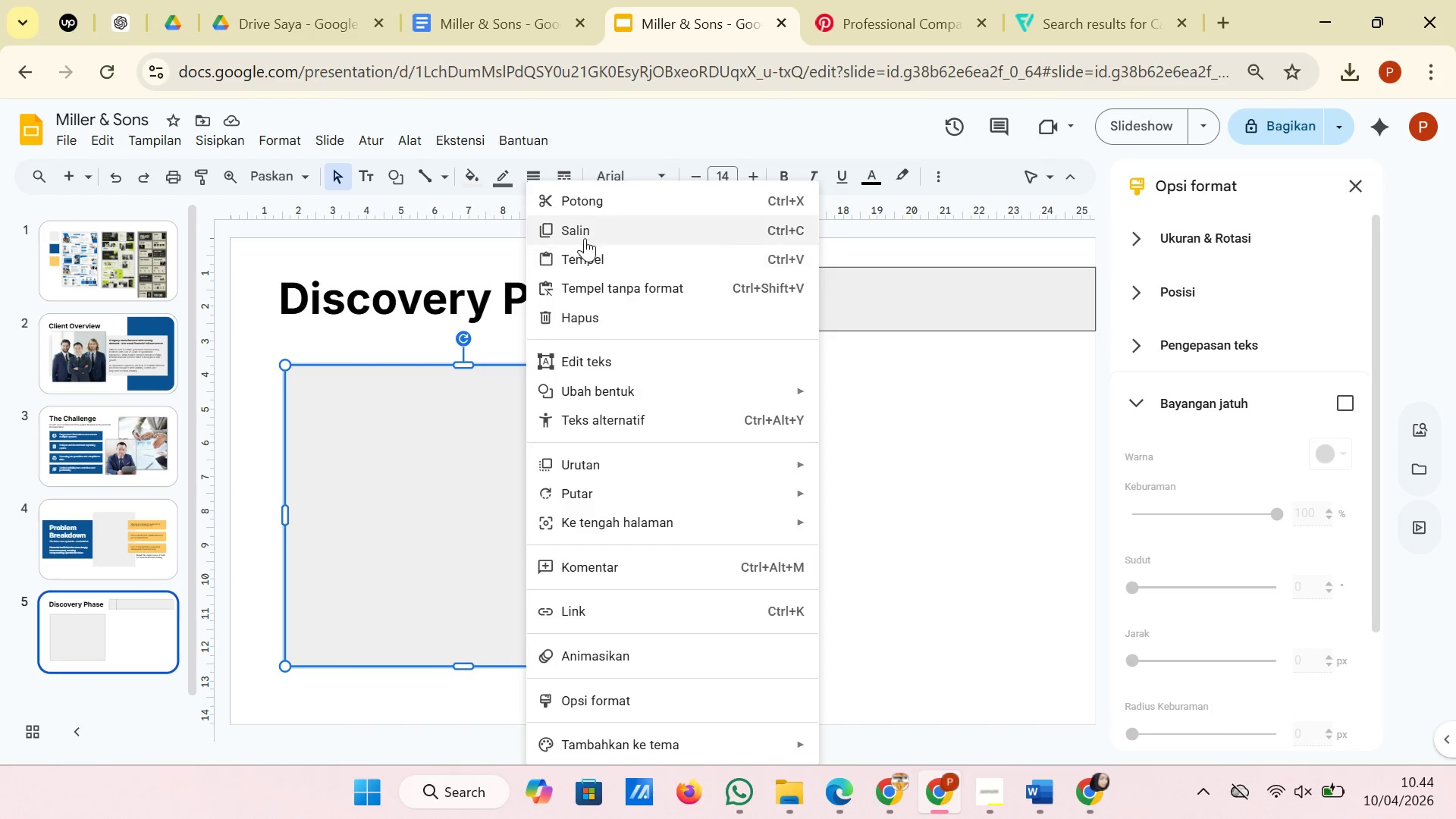 
left_click([585, 231])
 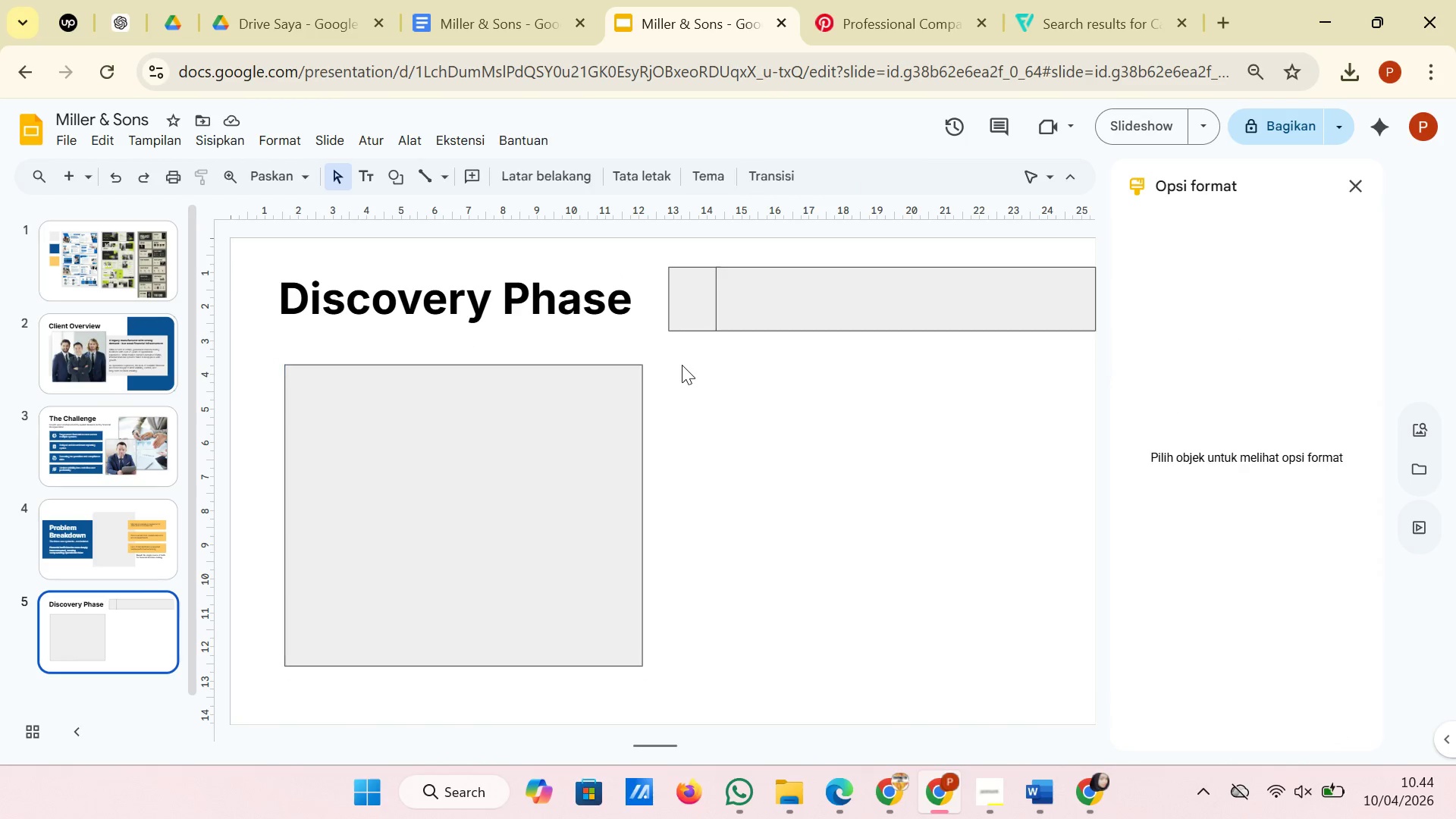 
left_click([682, 365])
 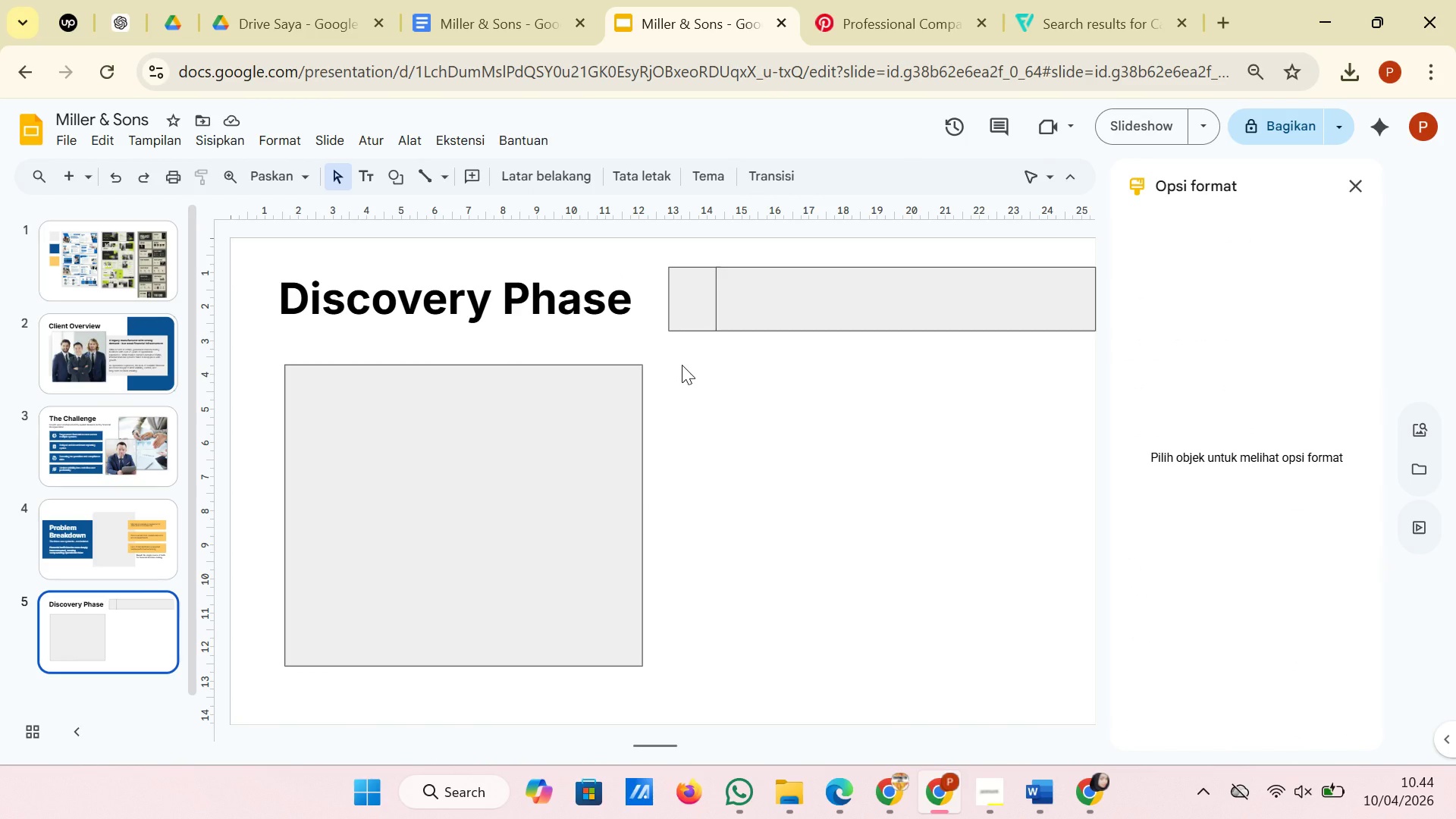 
right_click([682, 365])
 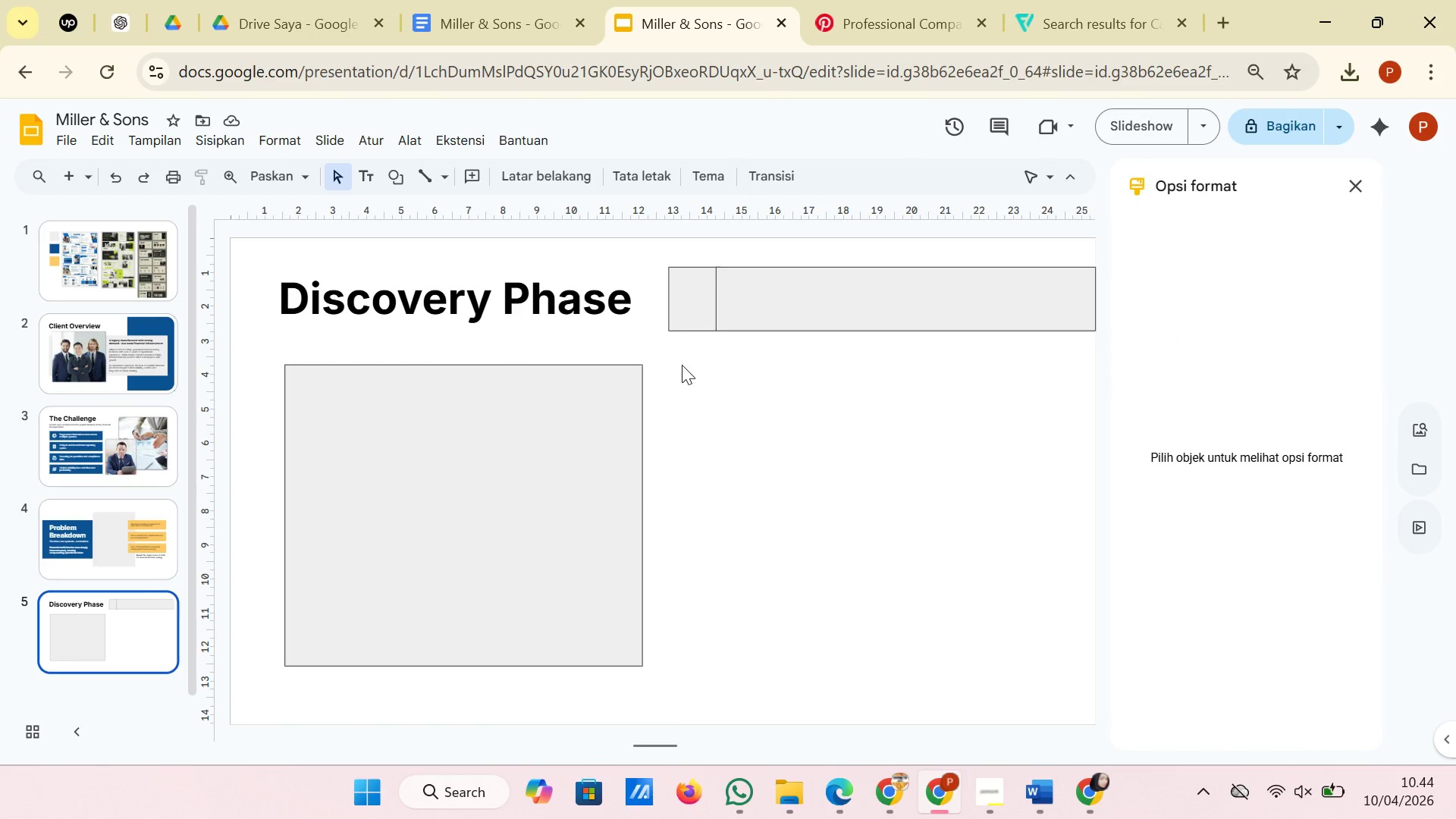 
right_click([682, 365])
 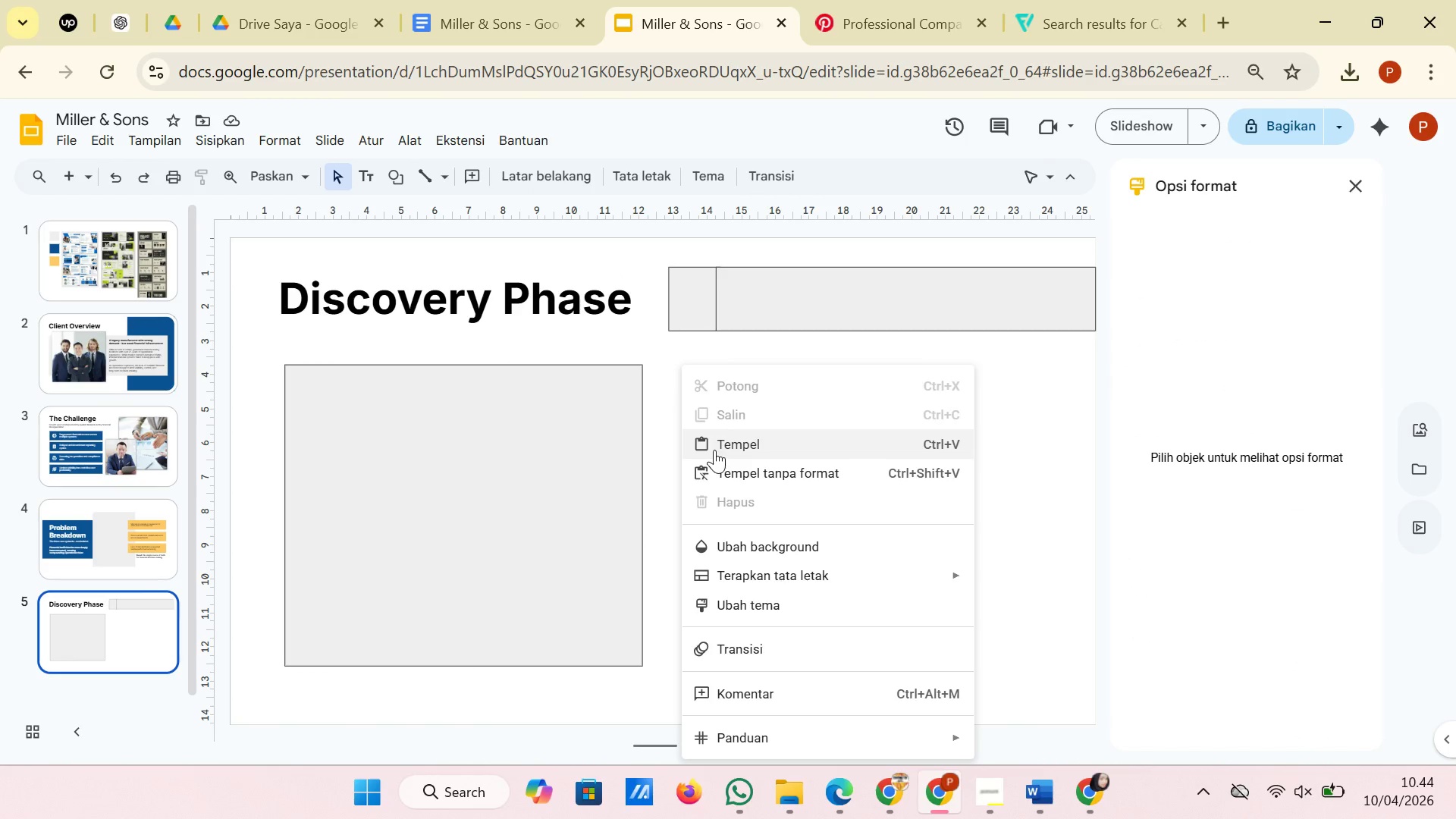 
left_click([714, 450])
 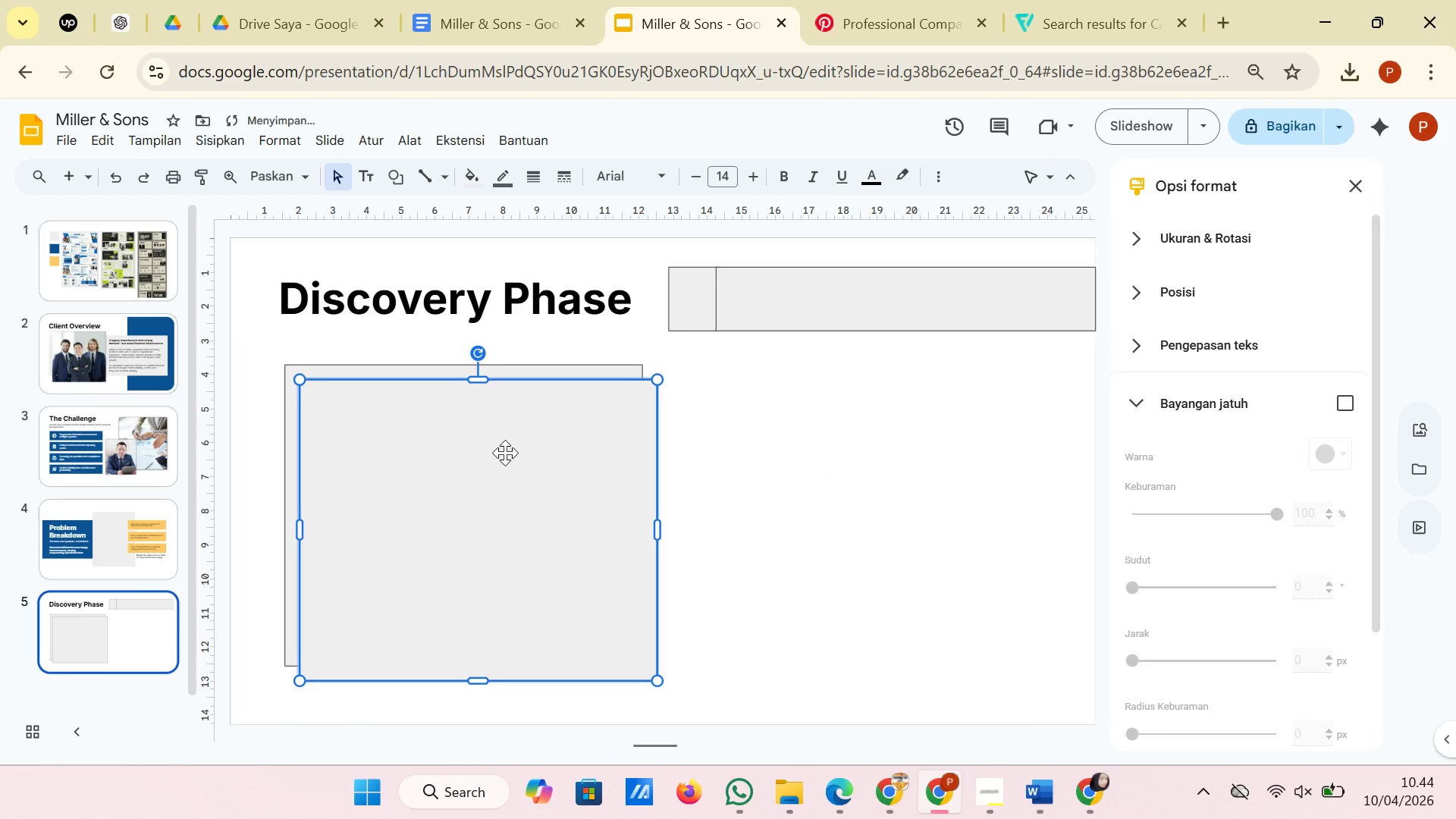 
left_click_drag(start_coordinate=[505, 453], to_coordinate=[392, 572])
 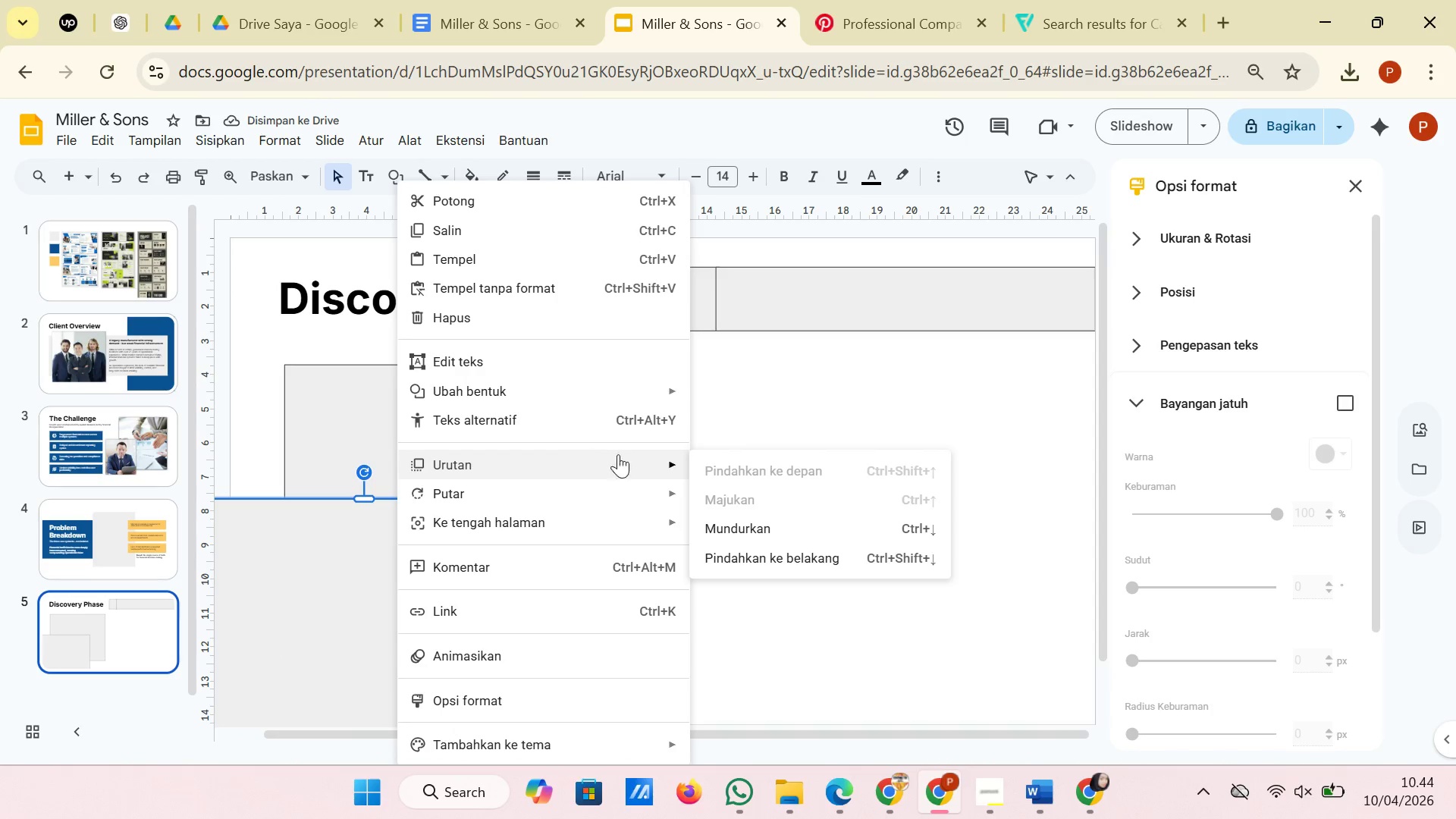 
left_click([745, 557])
 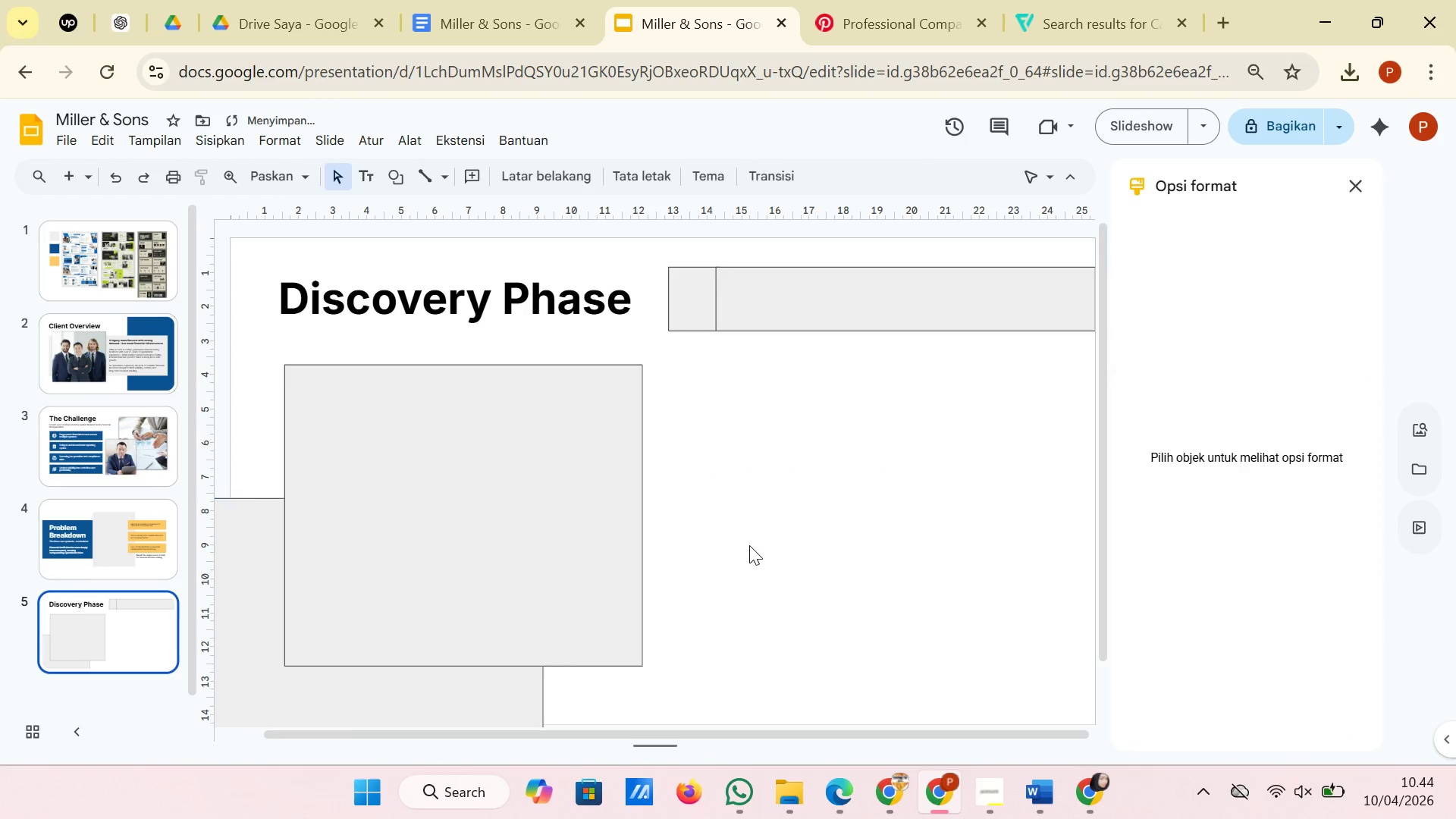 
left_click([749, 545])
 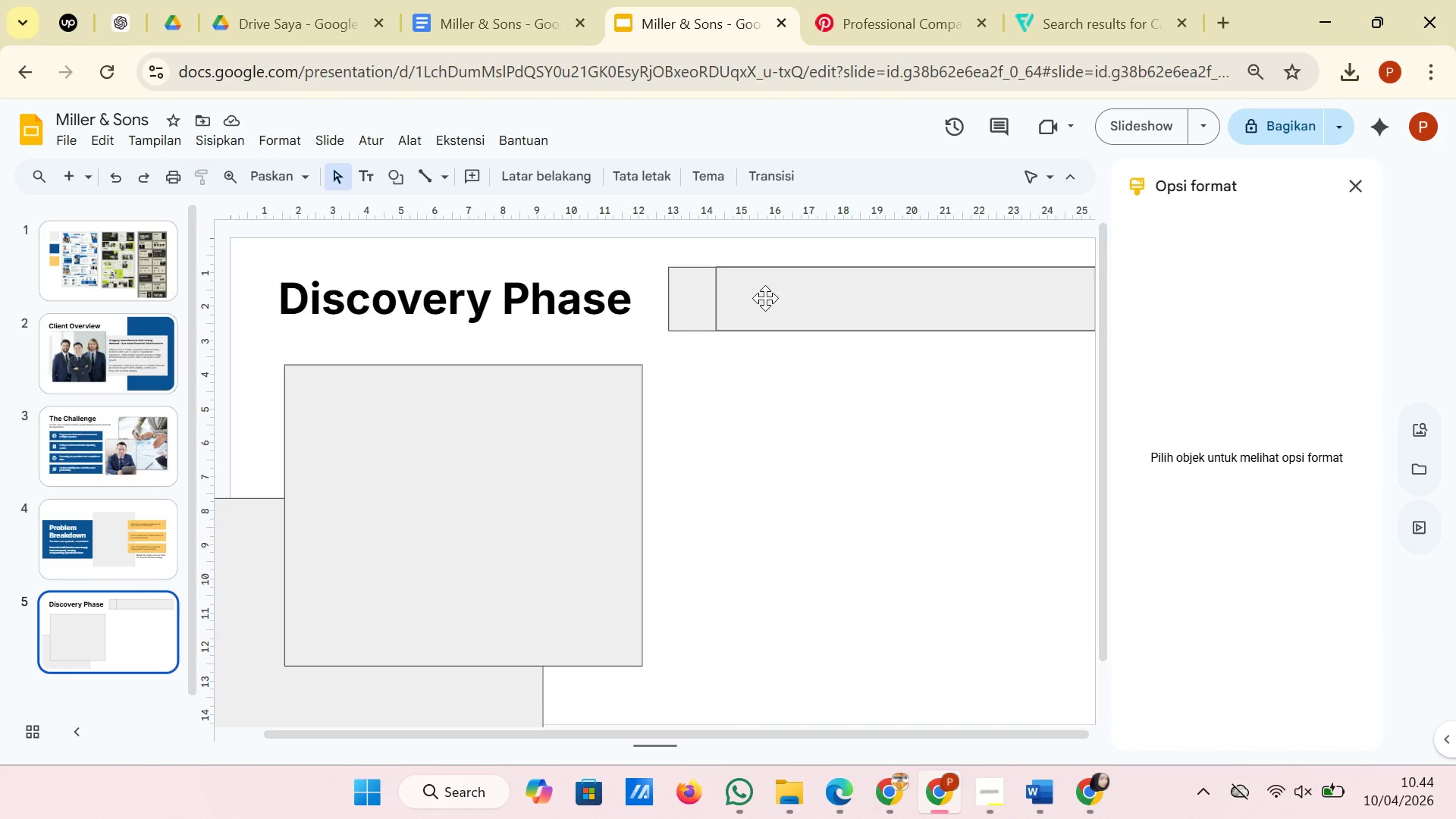 
wait(18.05)
 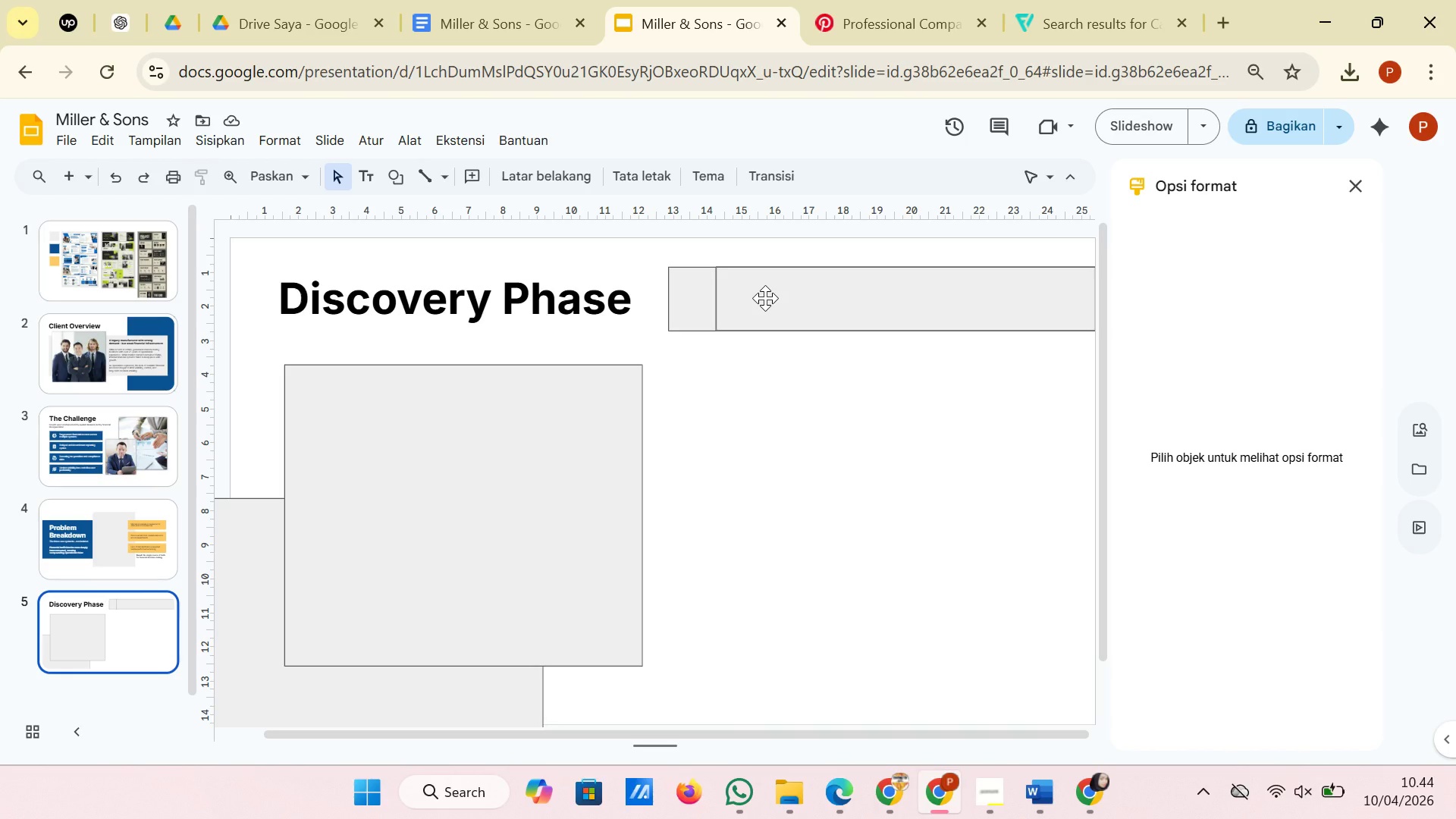 
left_click_drag(start_coordinate=[582, 451], to_coordinate=[577, 451])
 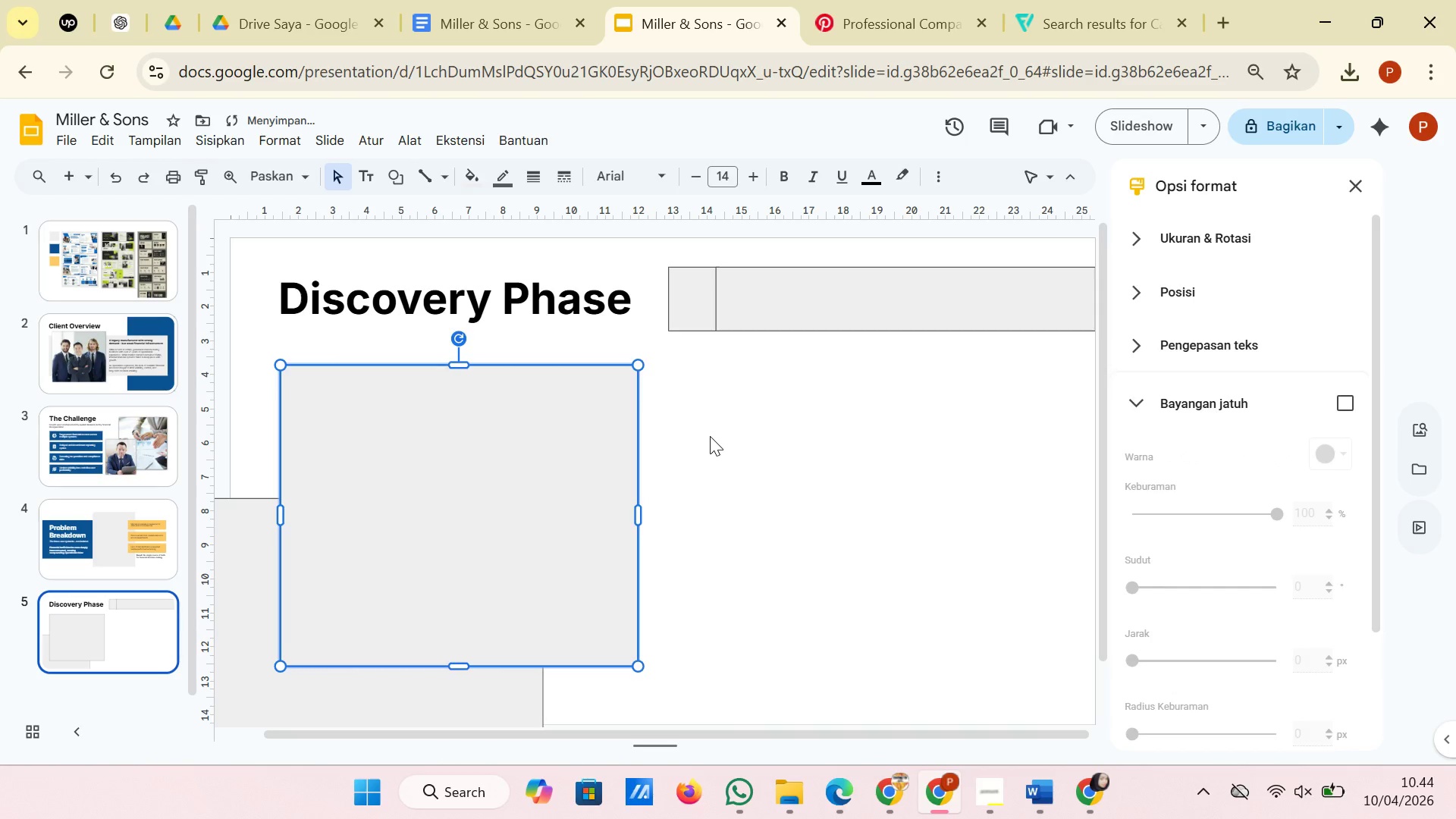 
left_click([710, 436])
 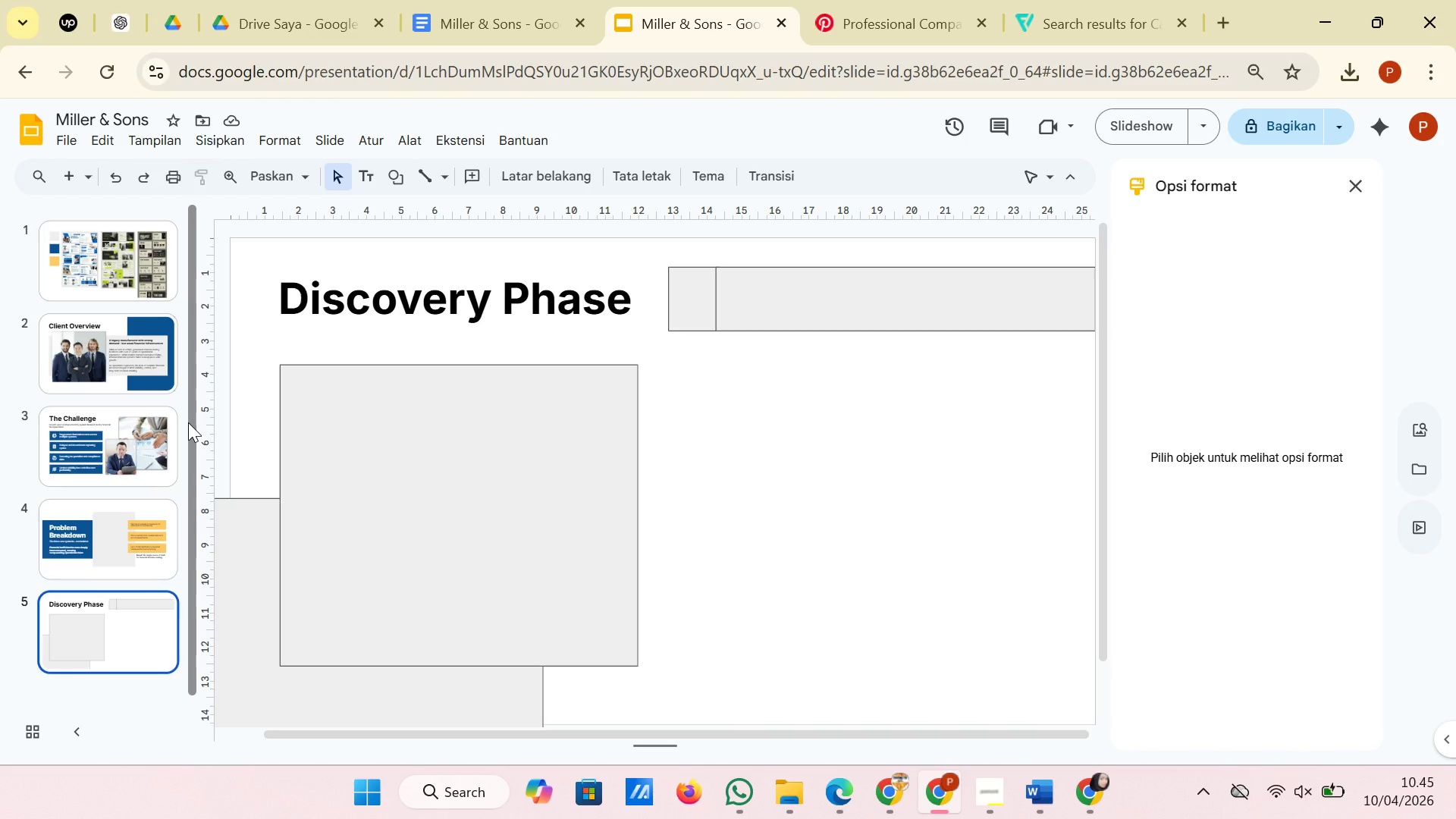 
wait(10.88)
 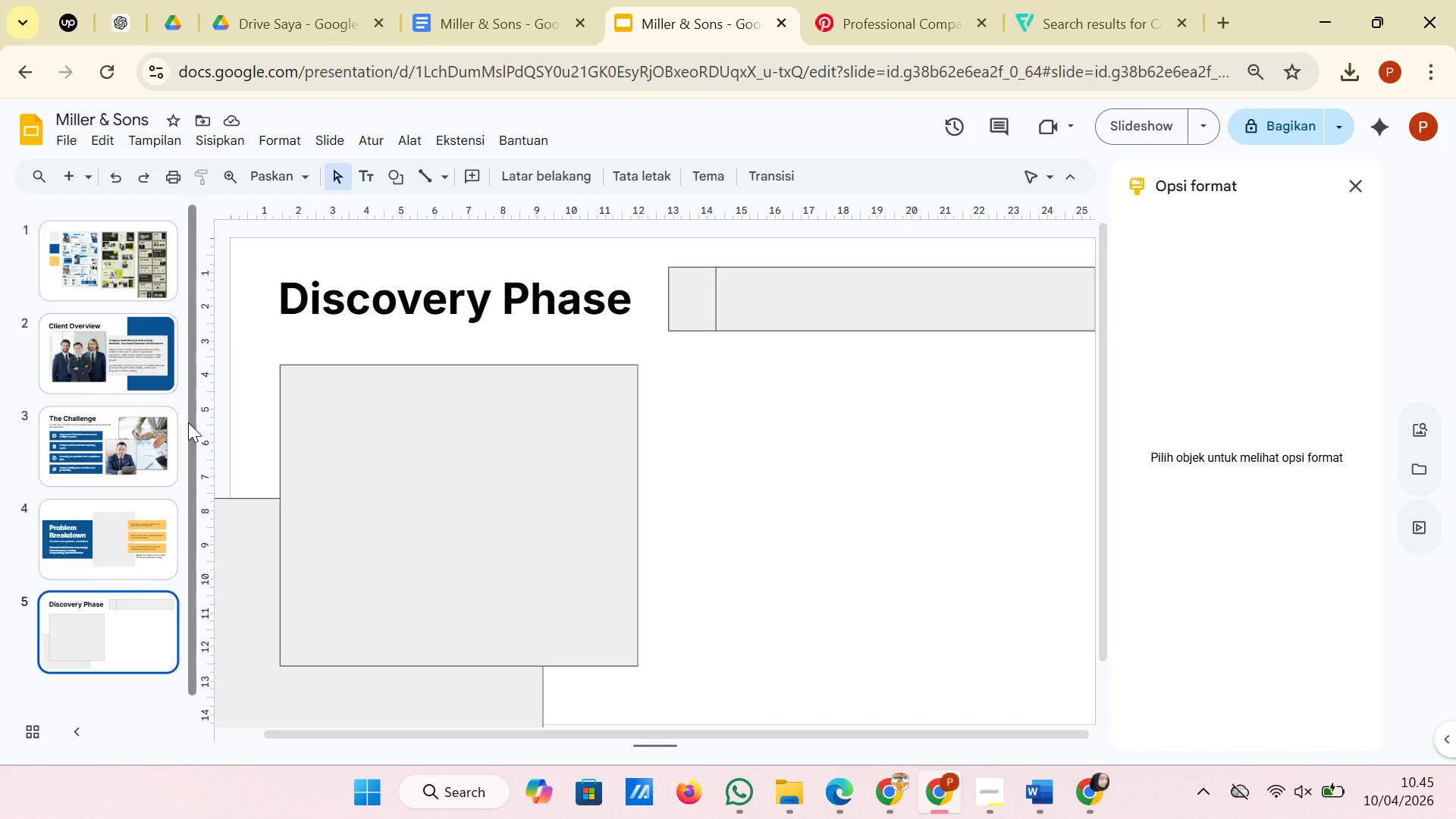 
left_click([514, 0])
 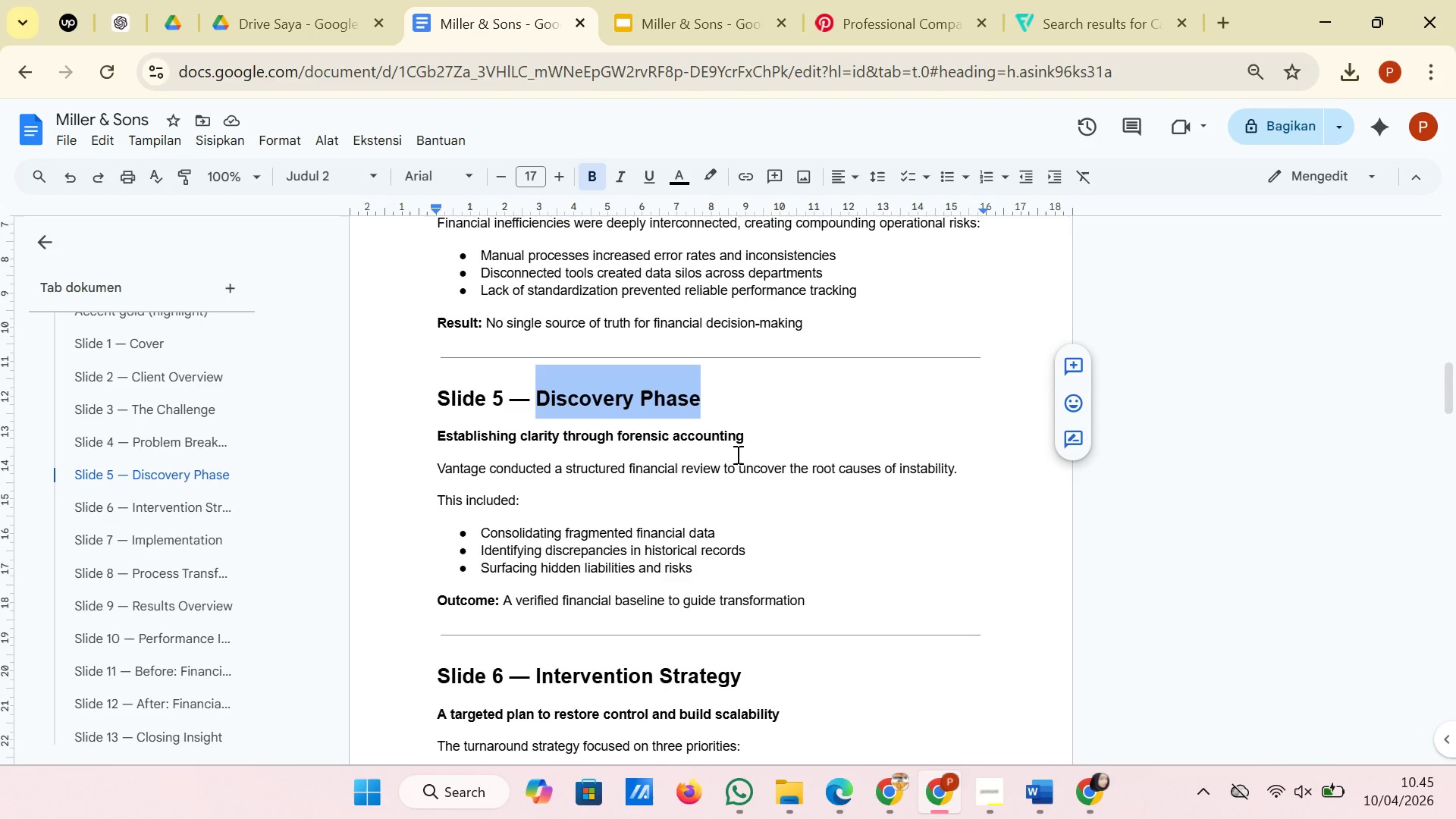 
wait(5.7)
 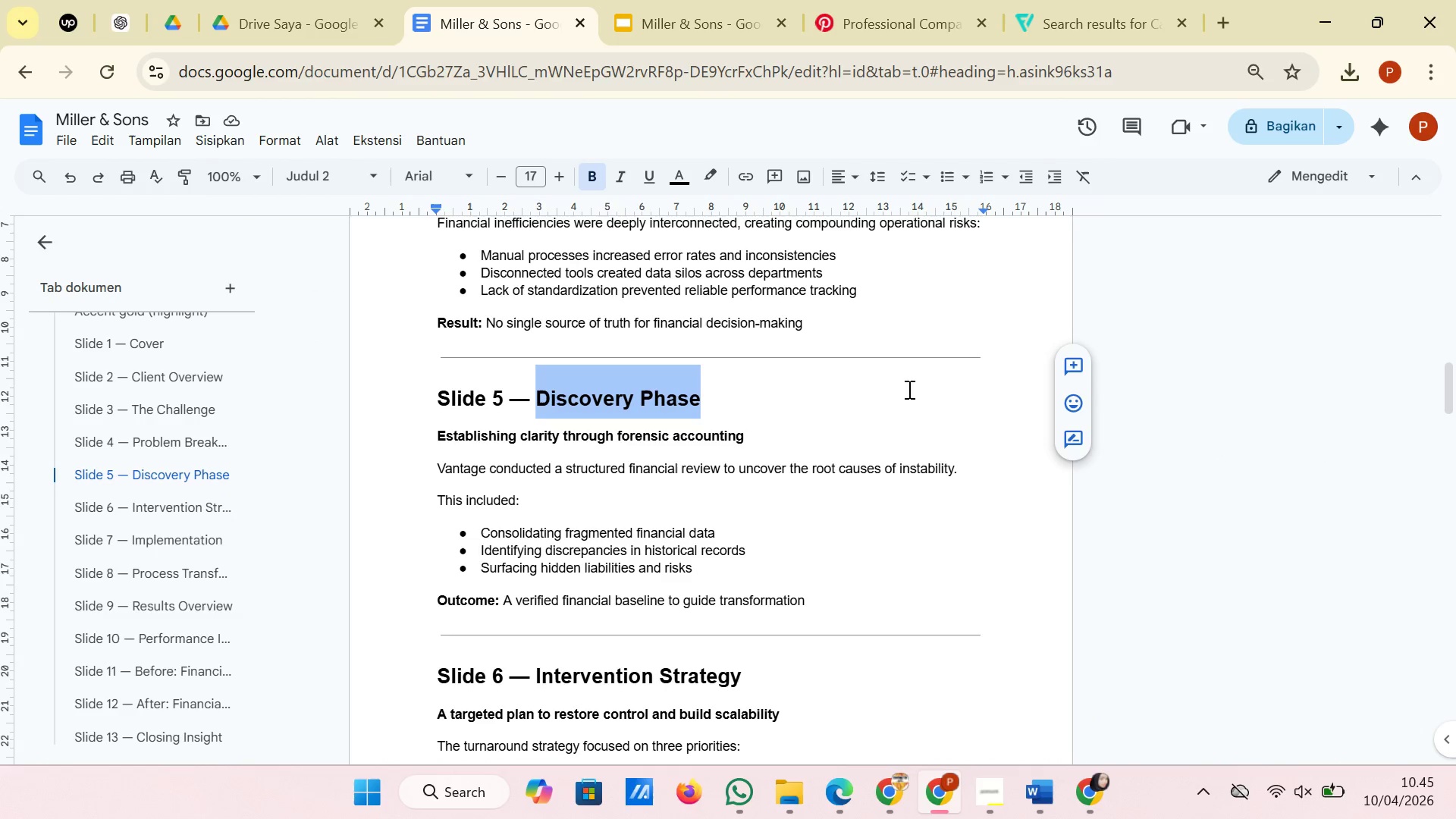 
left_click_drag(start_coordinate=[432, 438], to_coordinate=[748, 431])
 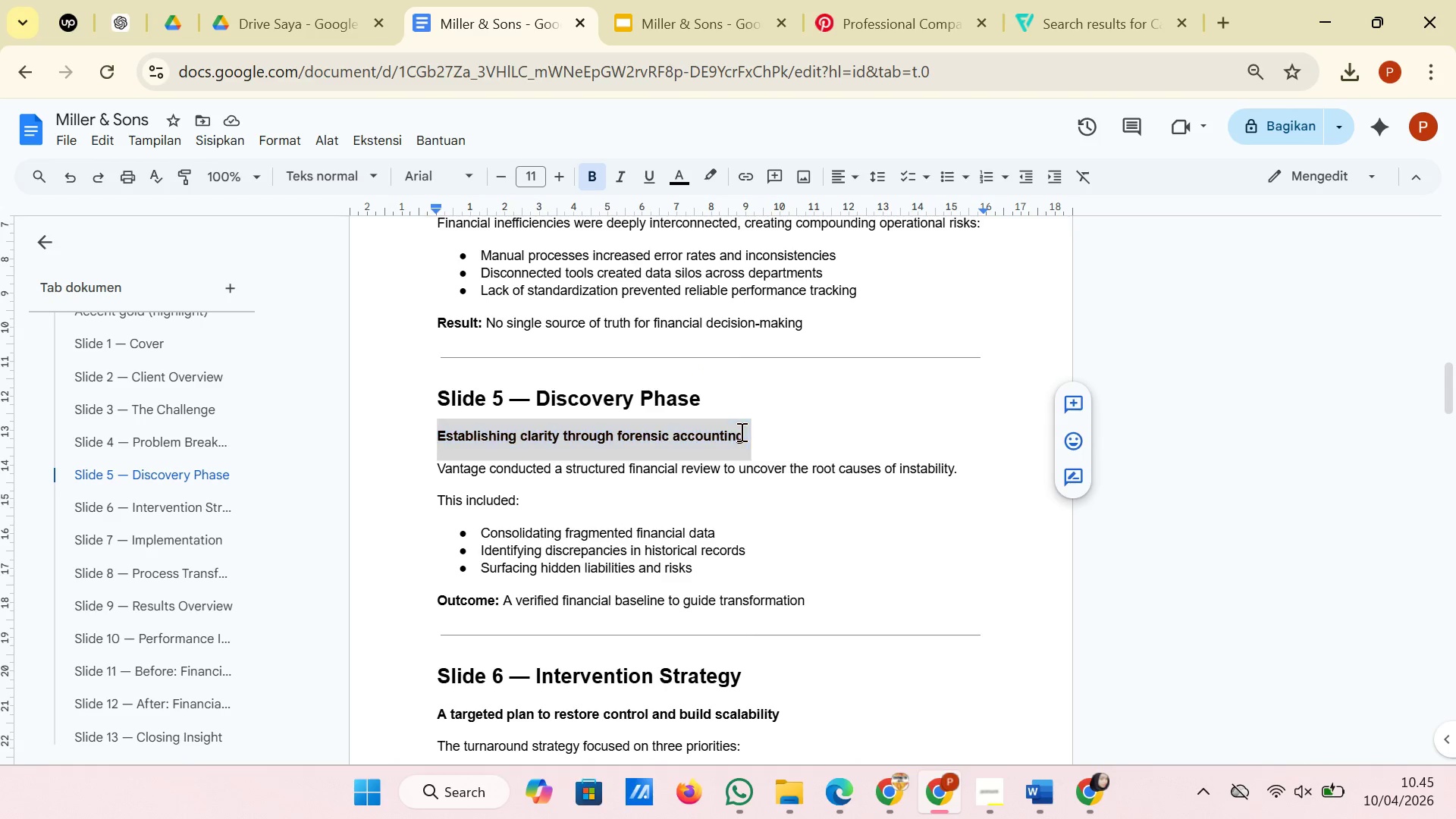 
right_click([740, 431])
 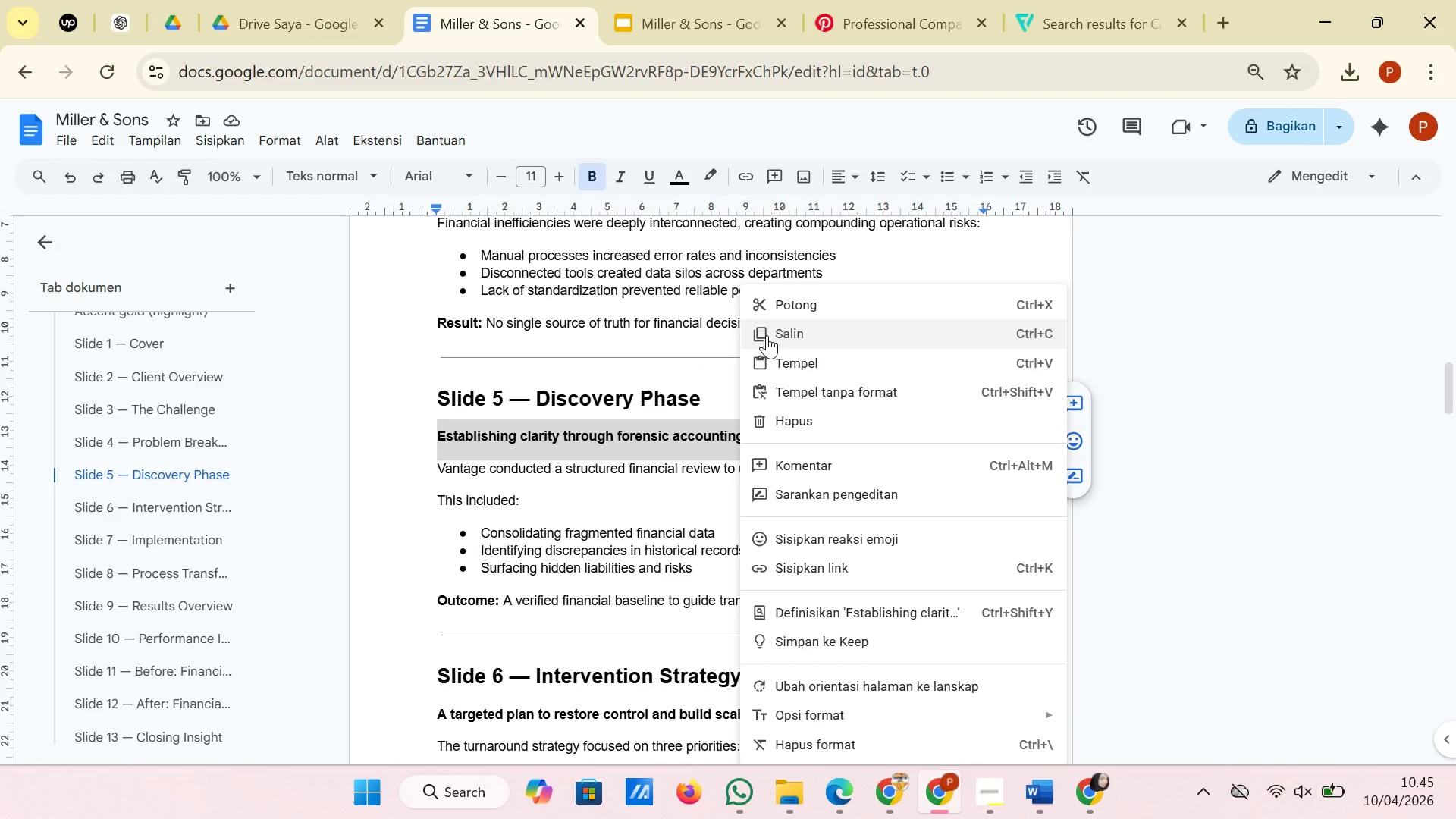 
left_click([767, 335])
 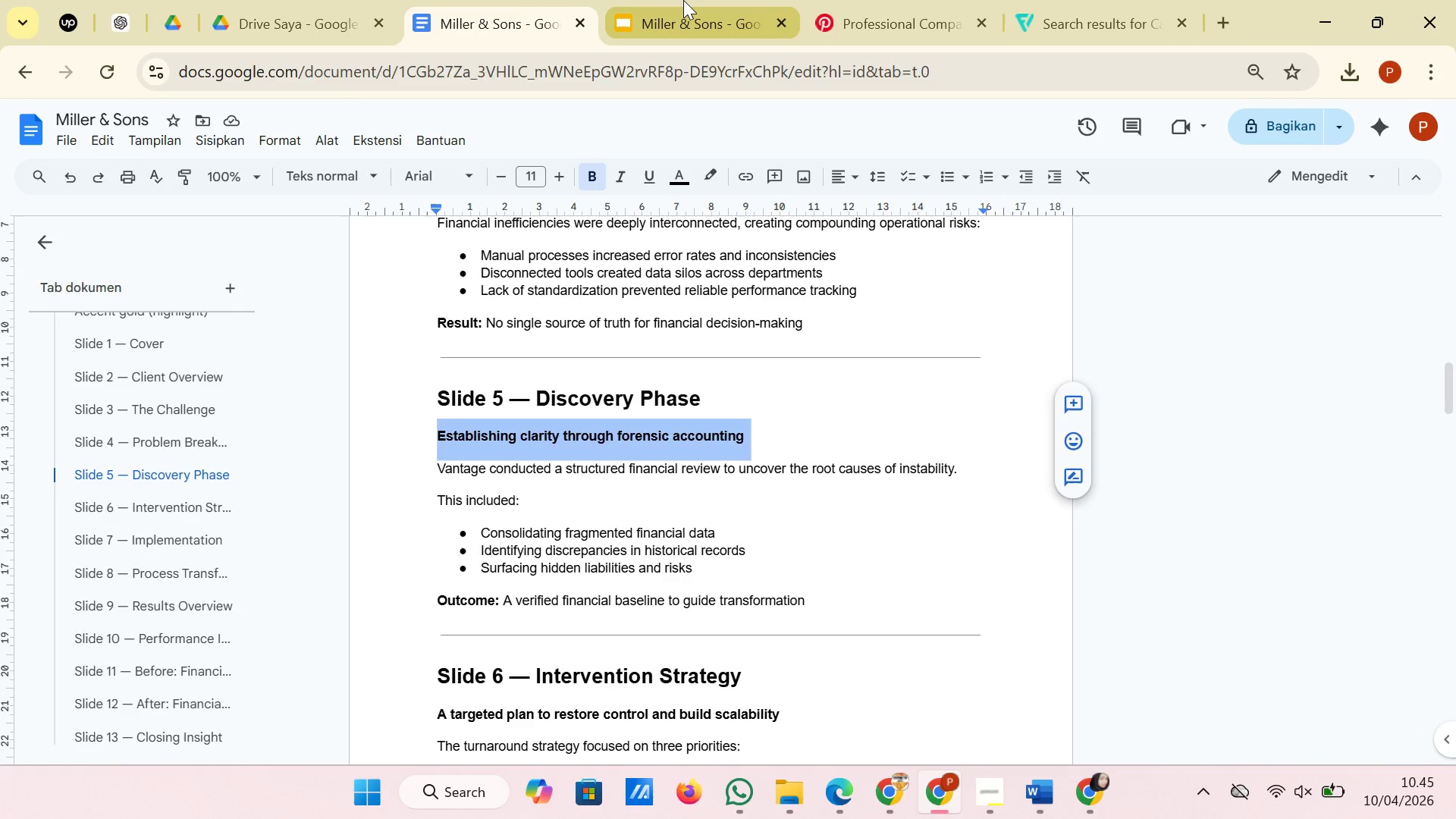 
left_click([683, 0])
 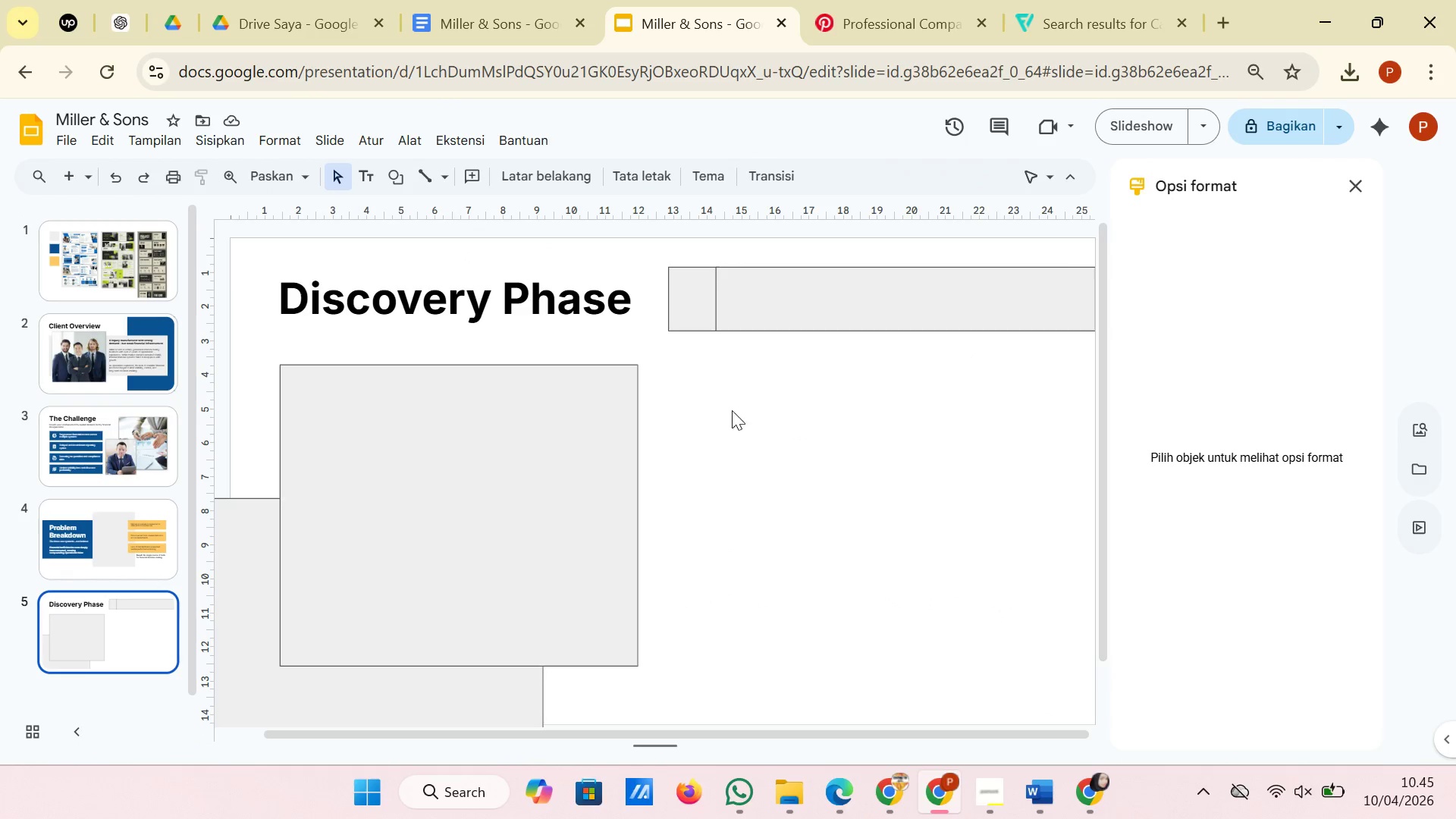 
right_click([741, 408])
 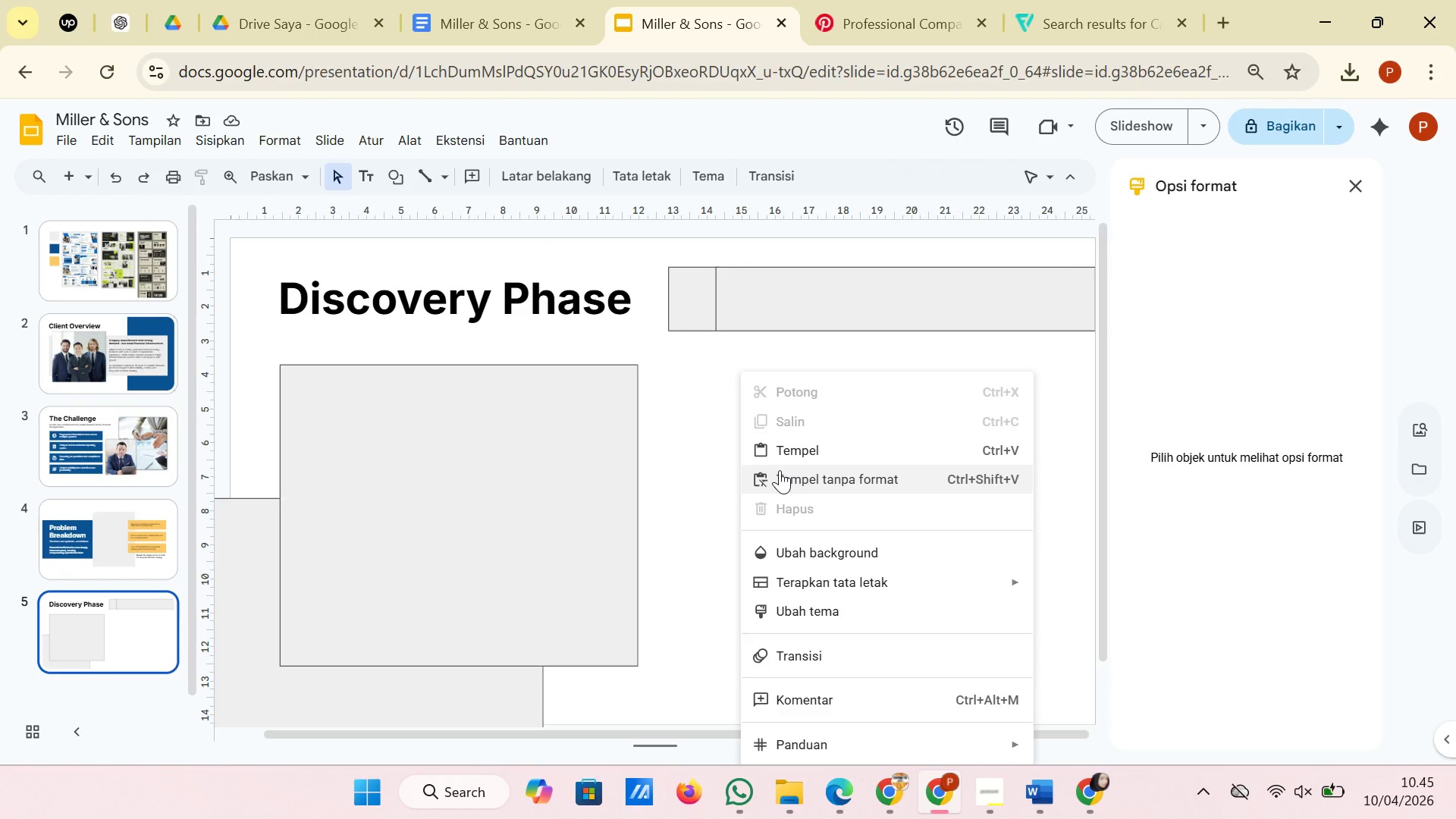 
left_click([780, 470])
 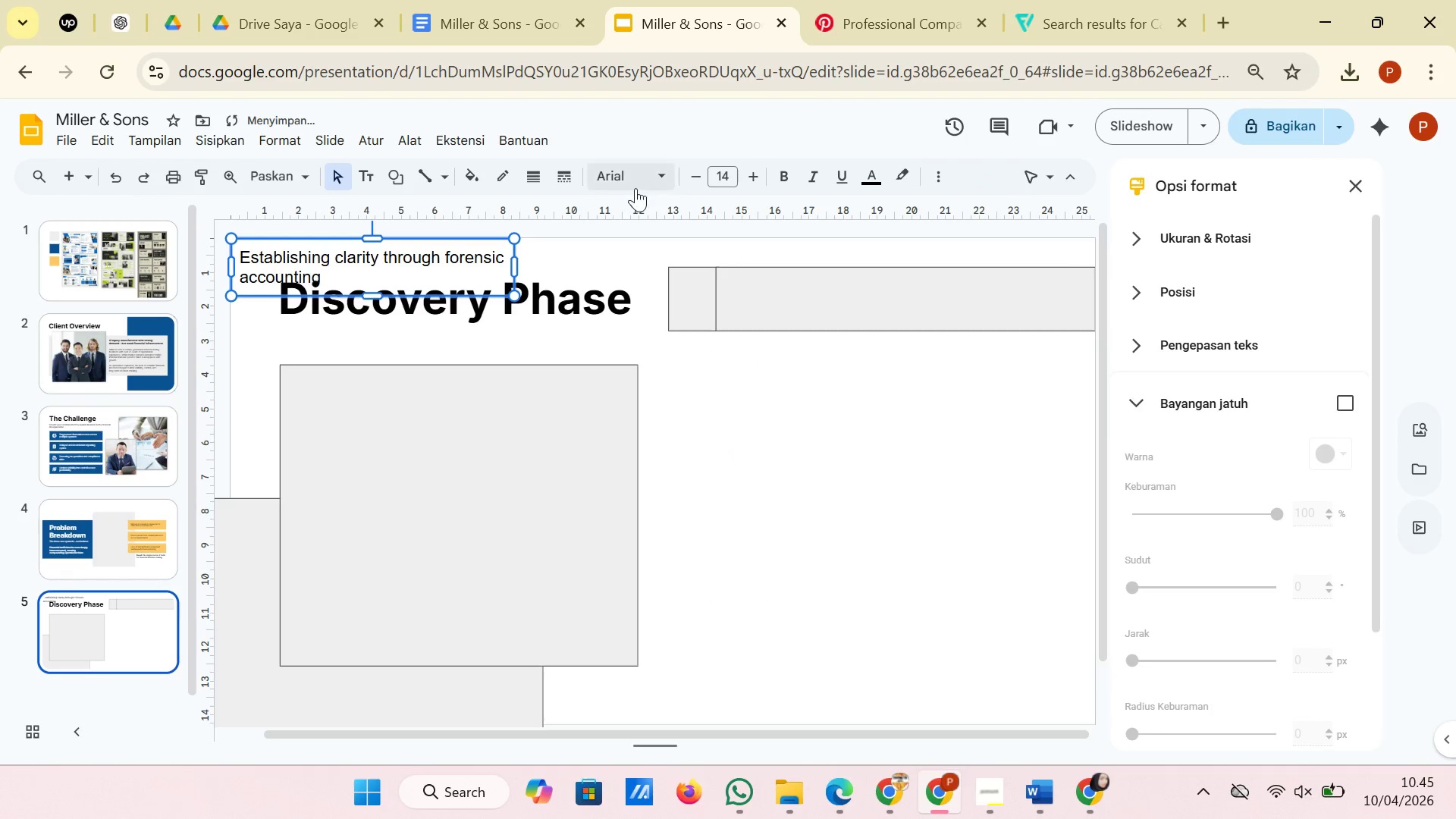 
left_click([645, 187])
 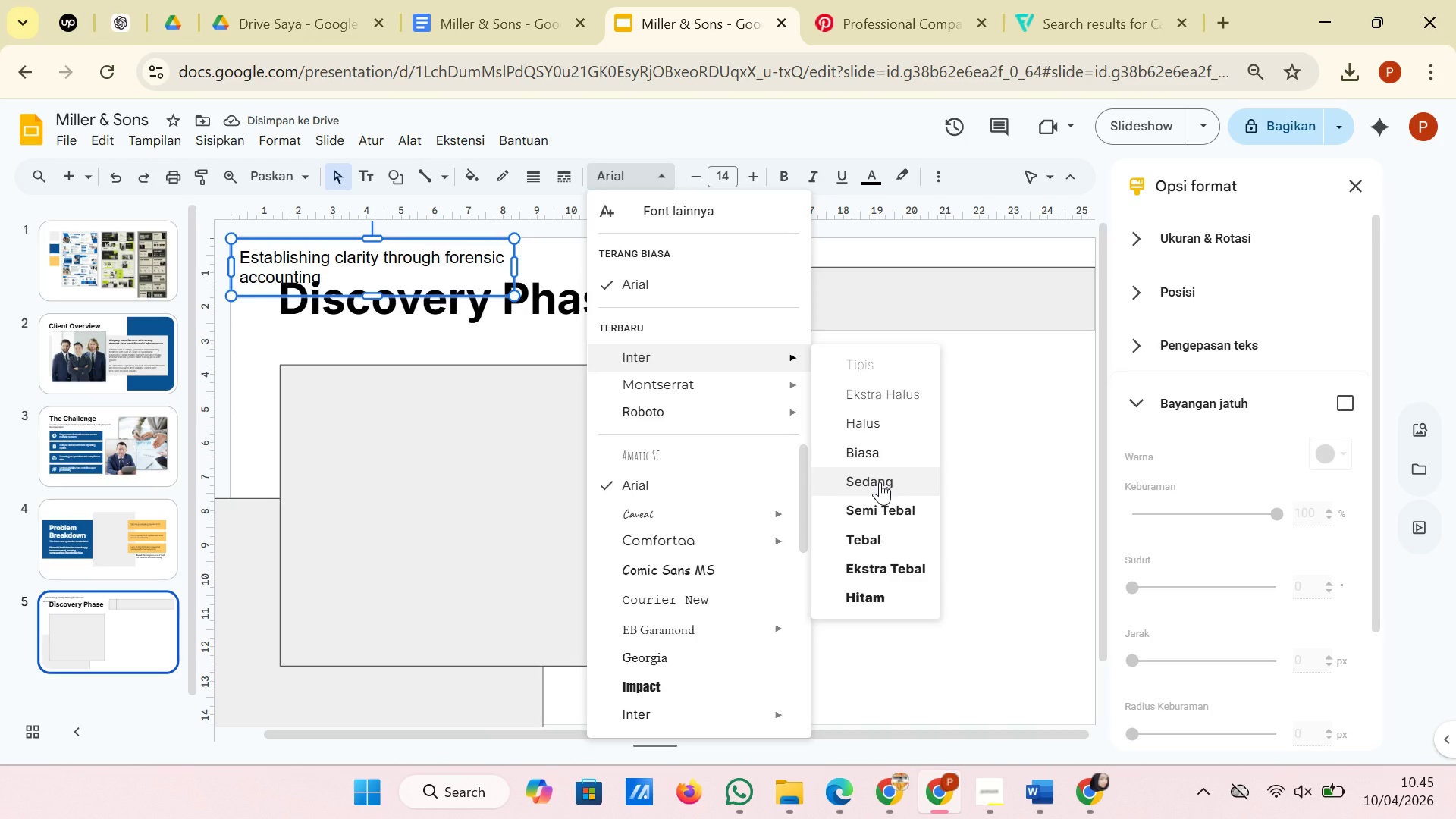 
double_click([880, 482])
 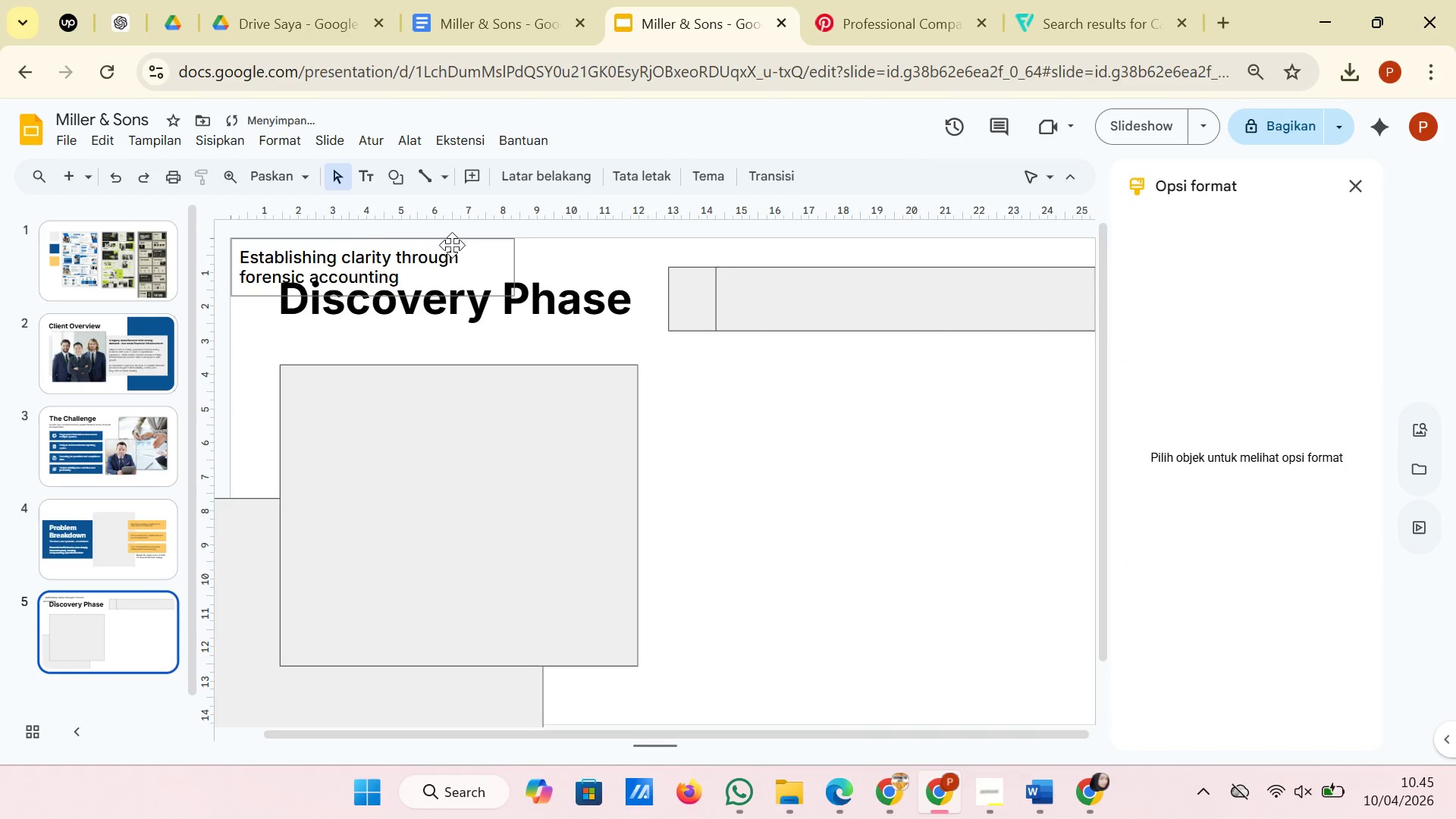 
left_click([452, 245])
 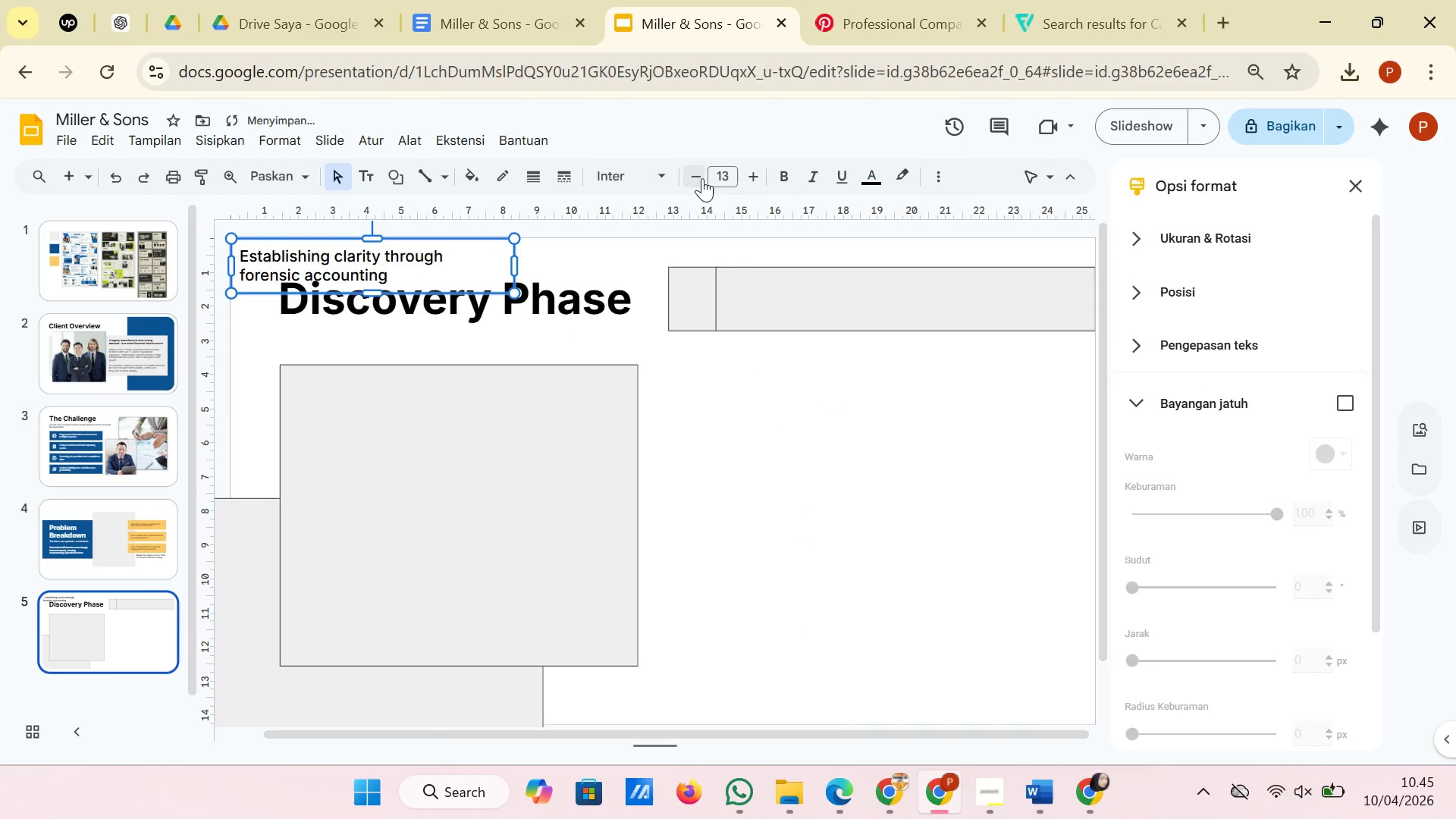 
double_click([702, 178])
 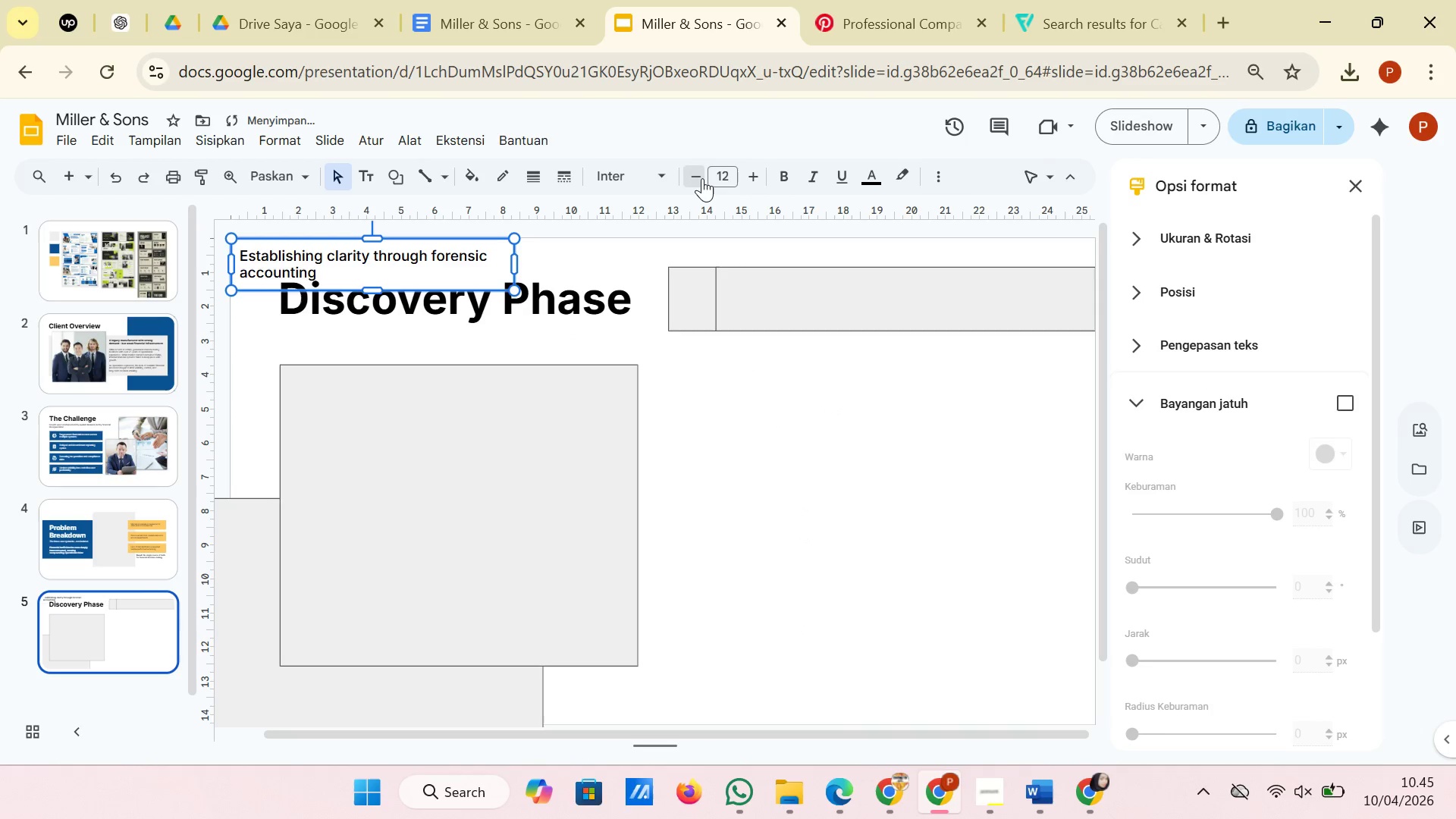 
left_click([702, 178])
 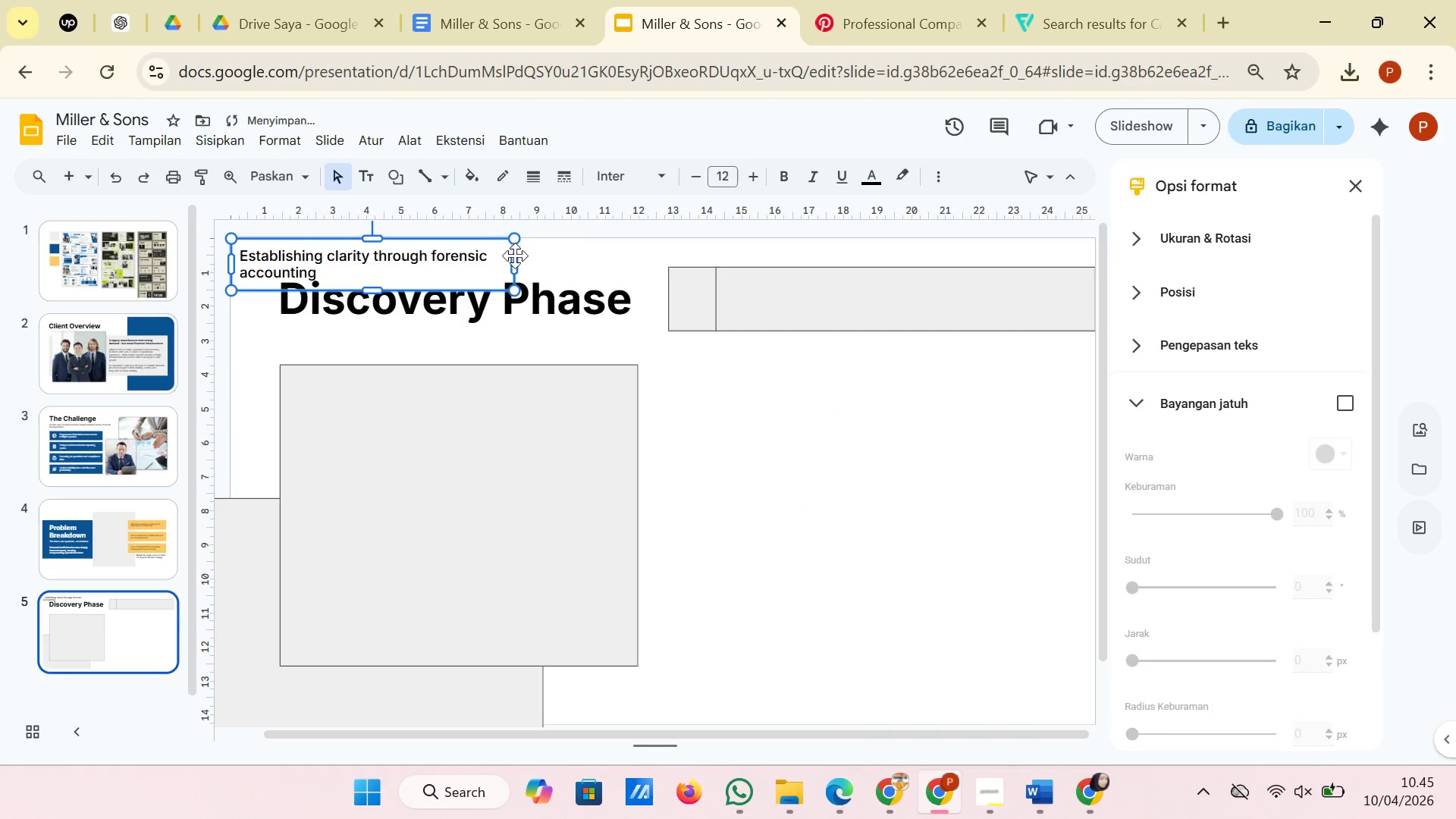 
left_click_drag(start_coordinate=[515, 256], to_coordinate=[609, 256])
 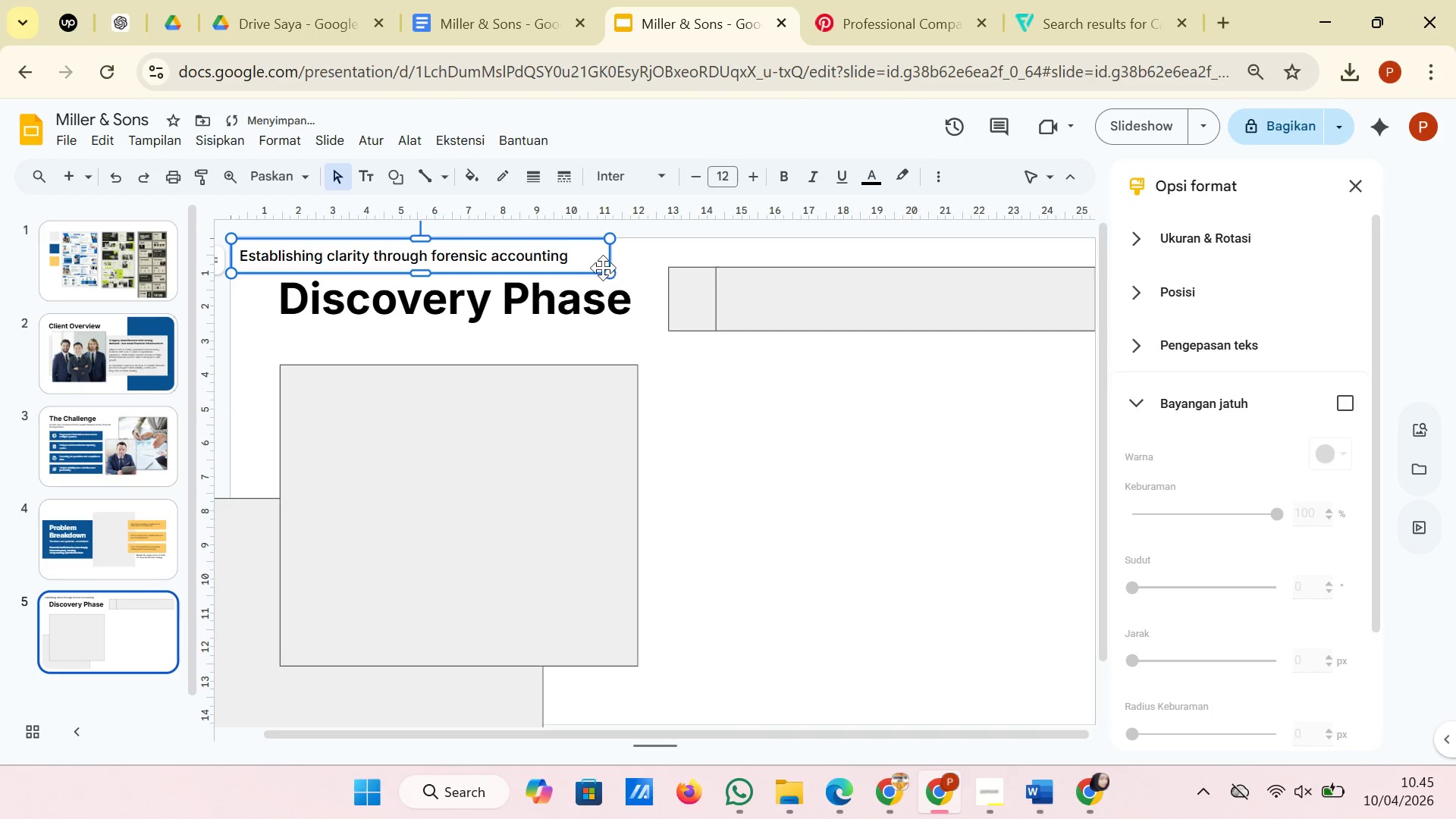 
left_click_drag(start_coordinate=[592, 271], to_coordinate=[641, 346])
 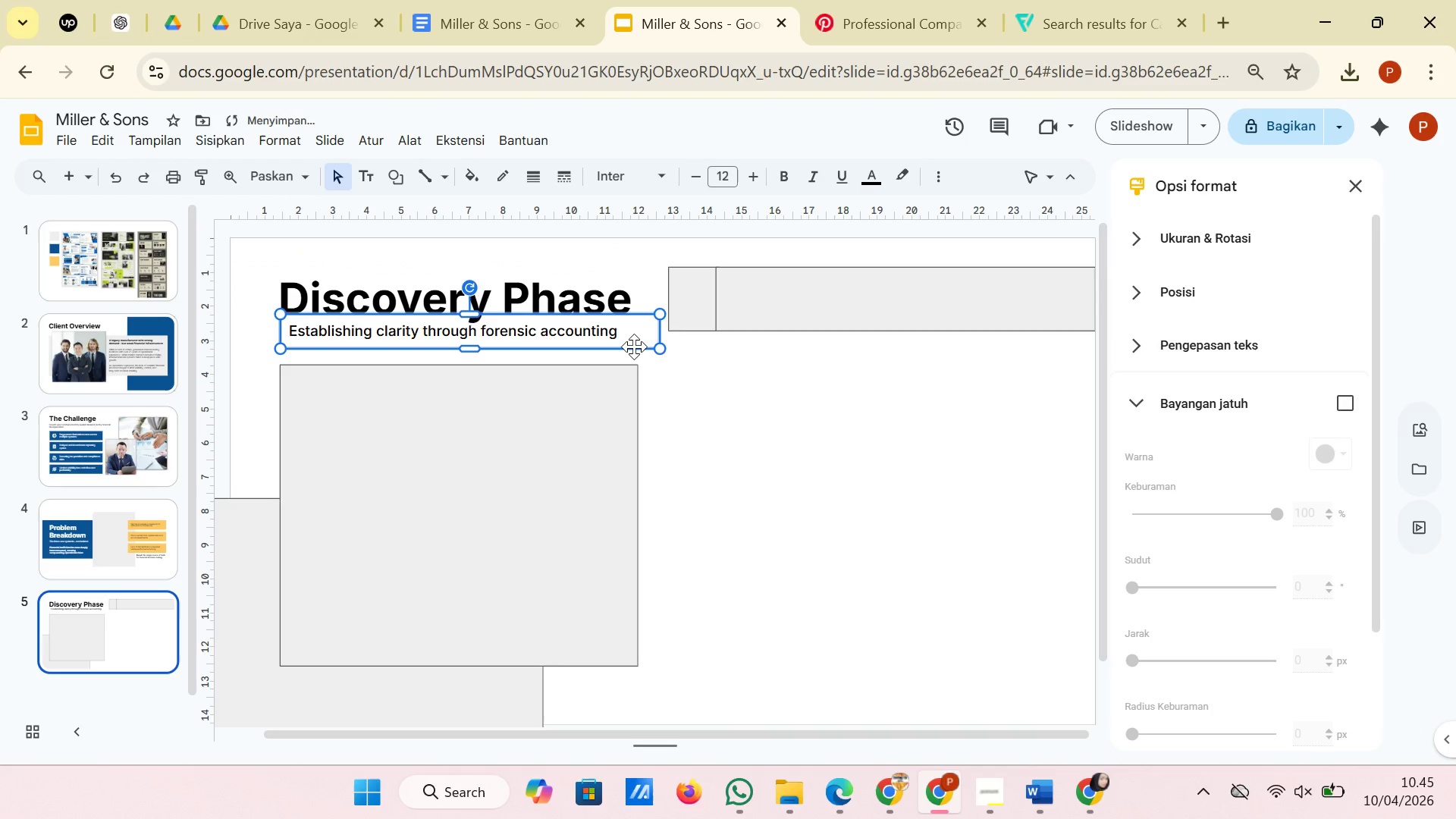 
left_click_drag(start_coordinate=[634, 347], to_coordinate=[623, 343])
 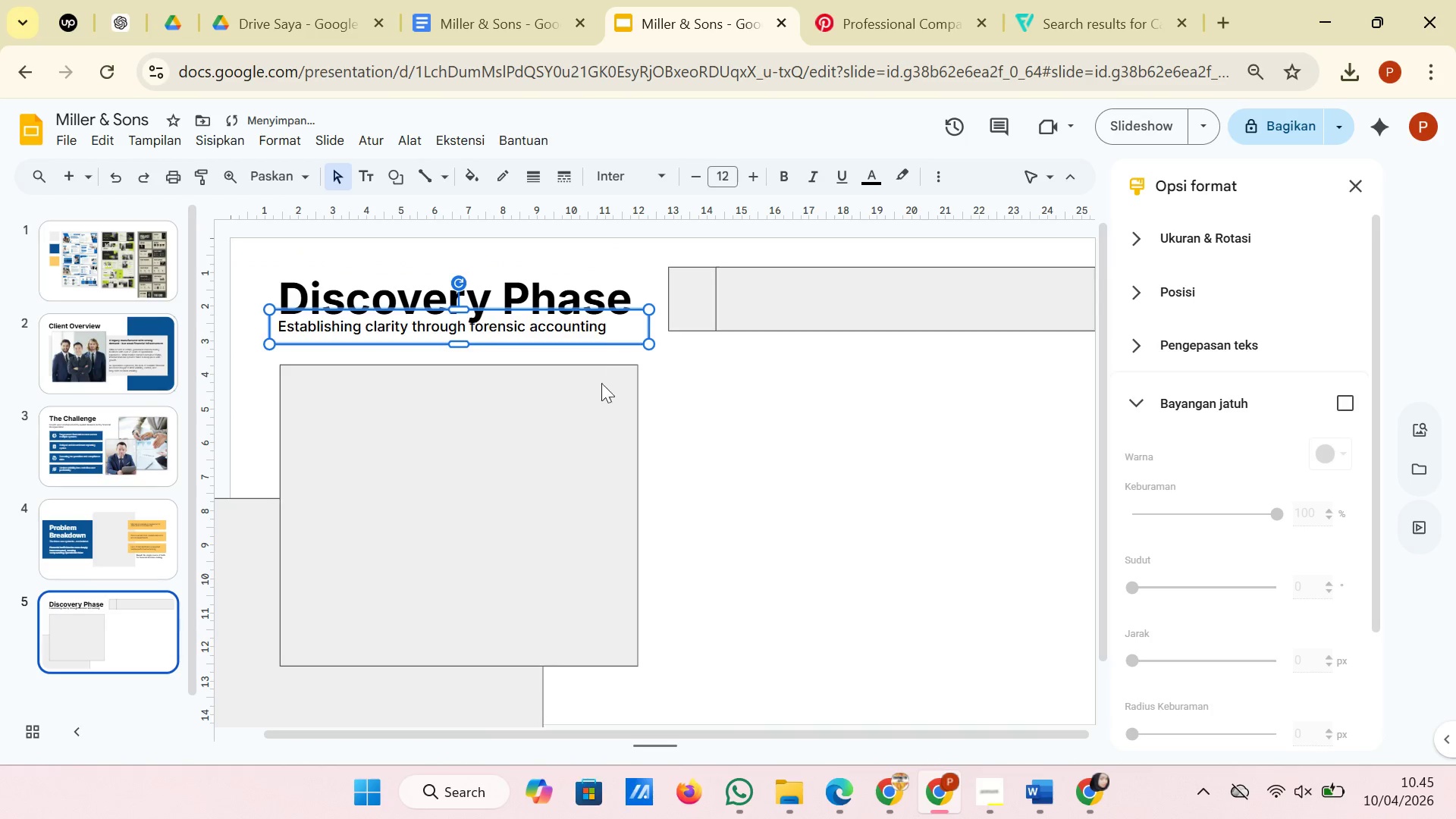 
key(ArrowRight)
 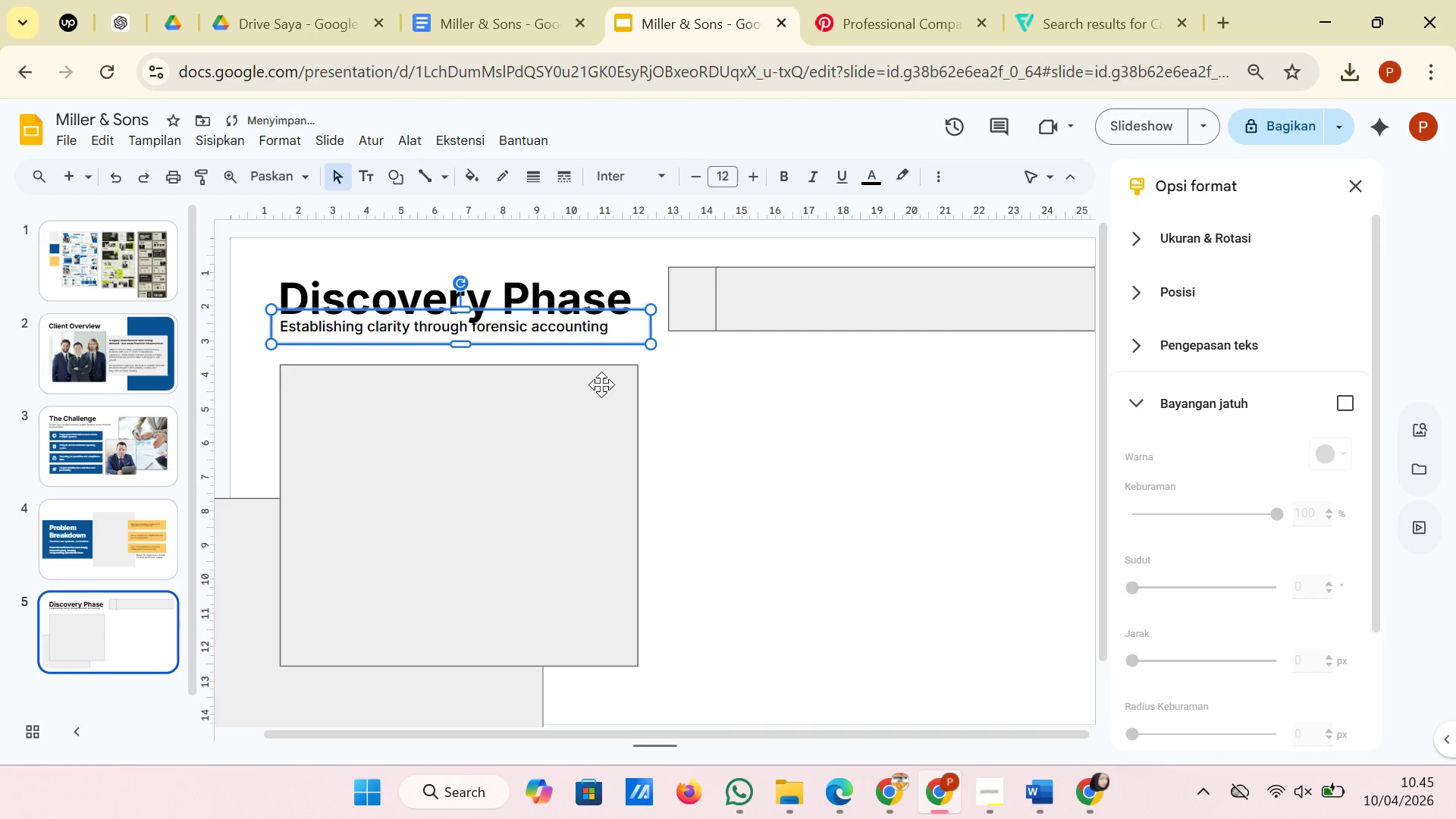 
key(ArrowRight)
 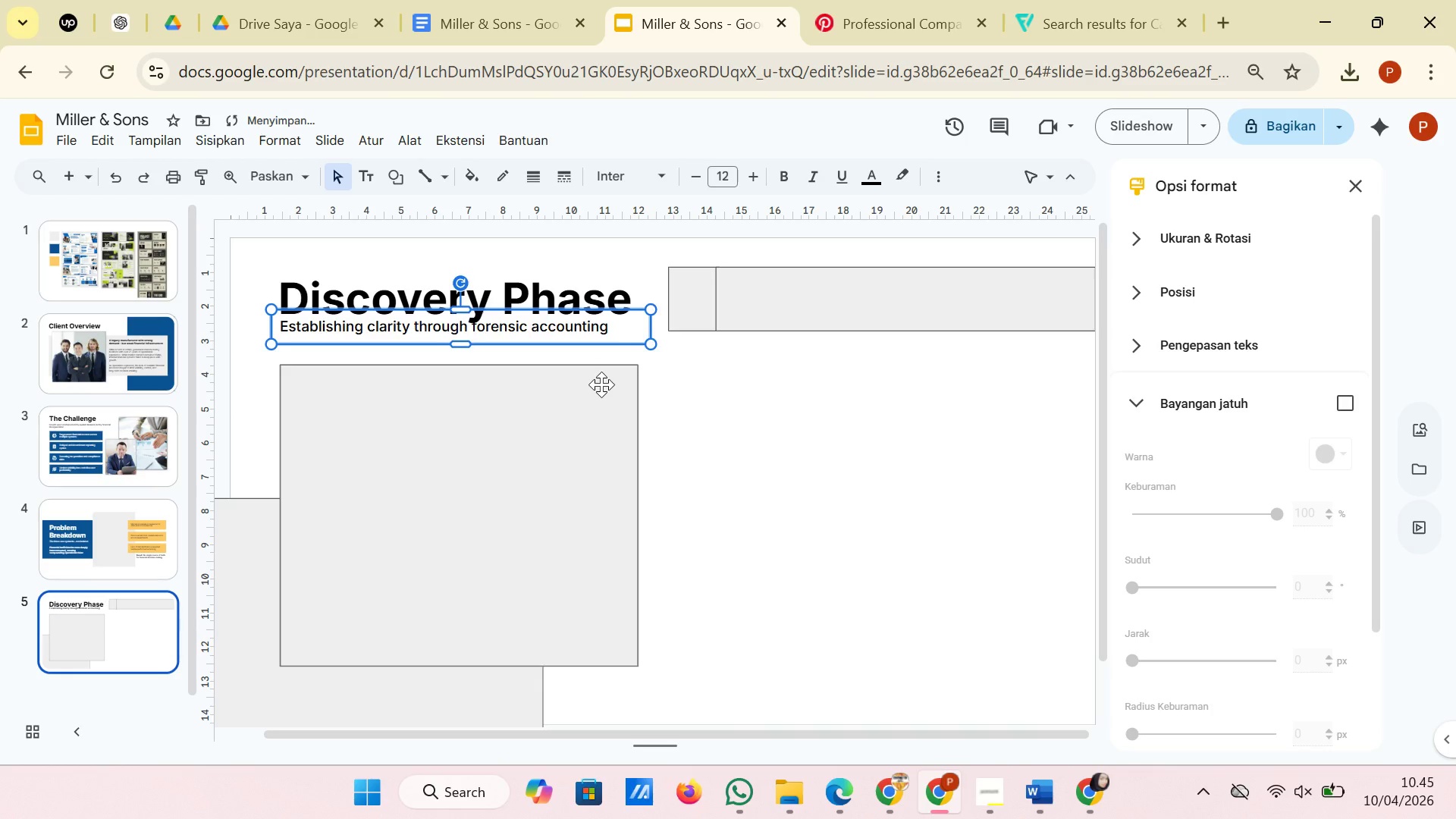 
key(ArrowRight)
 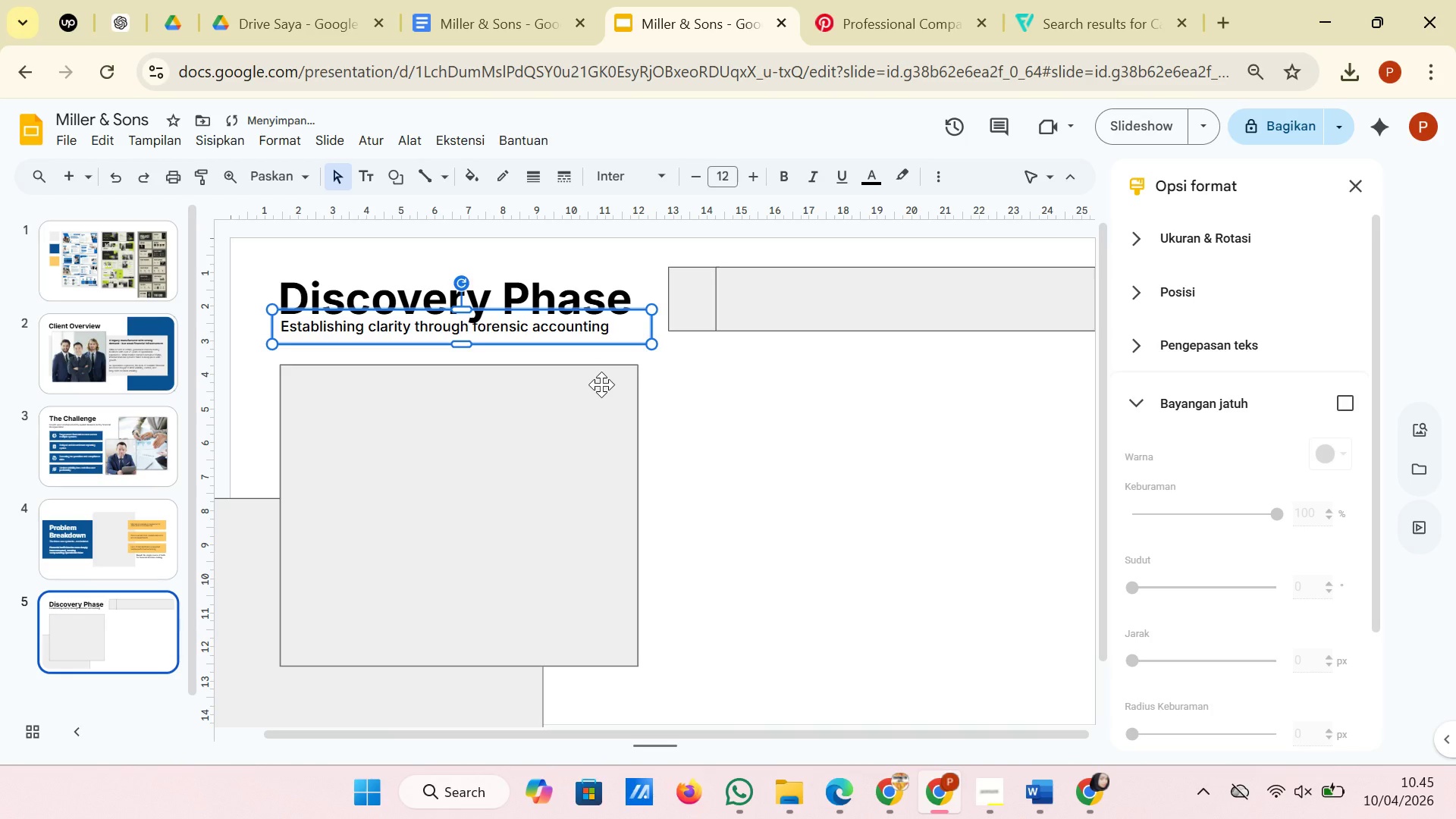 
key(ArrowDown)
 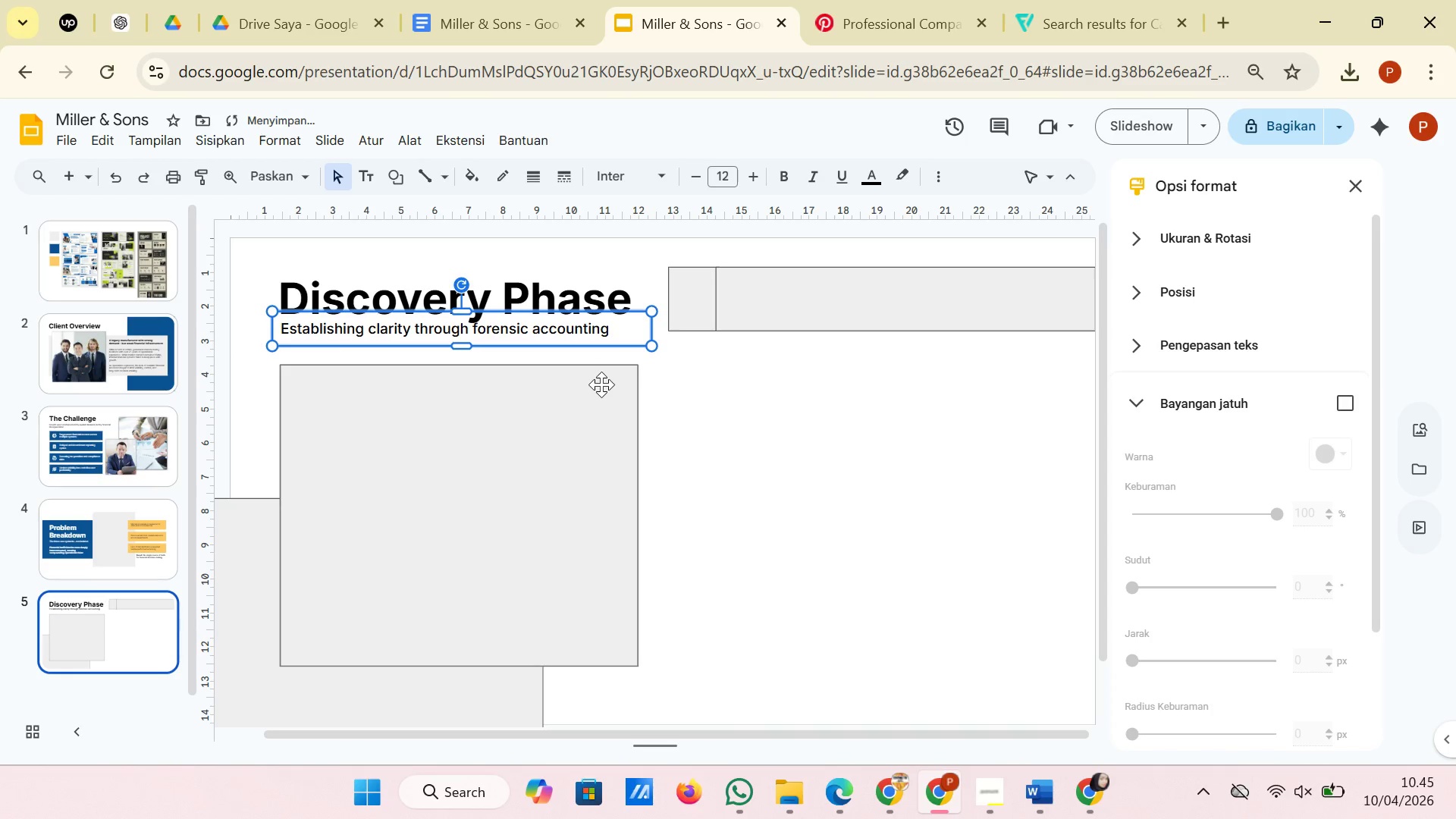 
key(ArrowDown)
 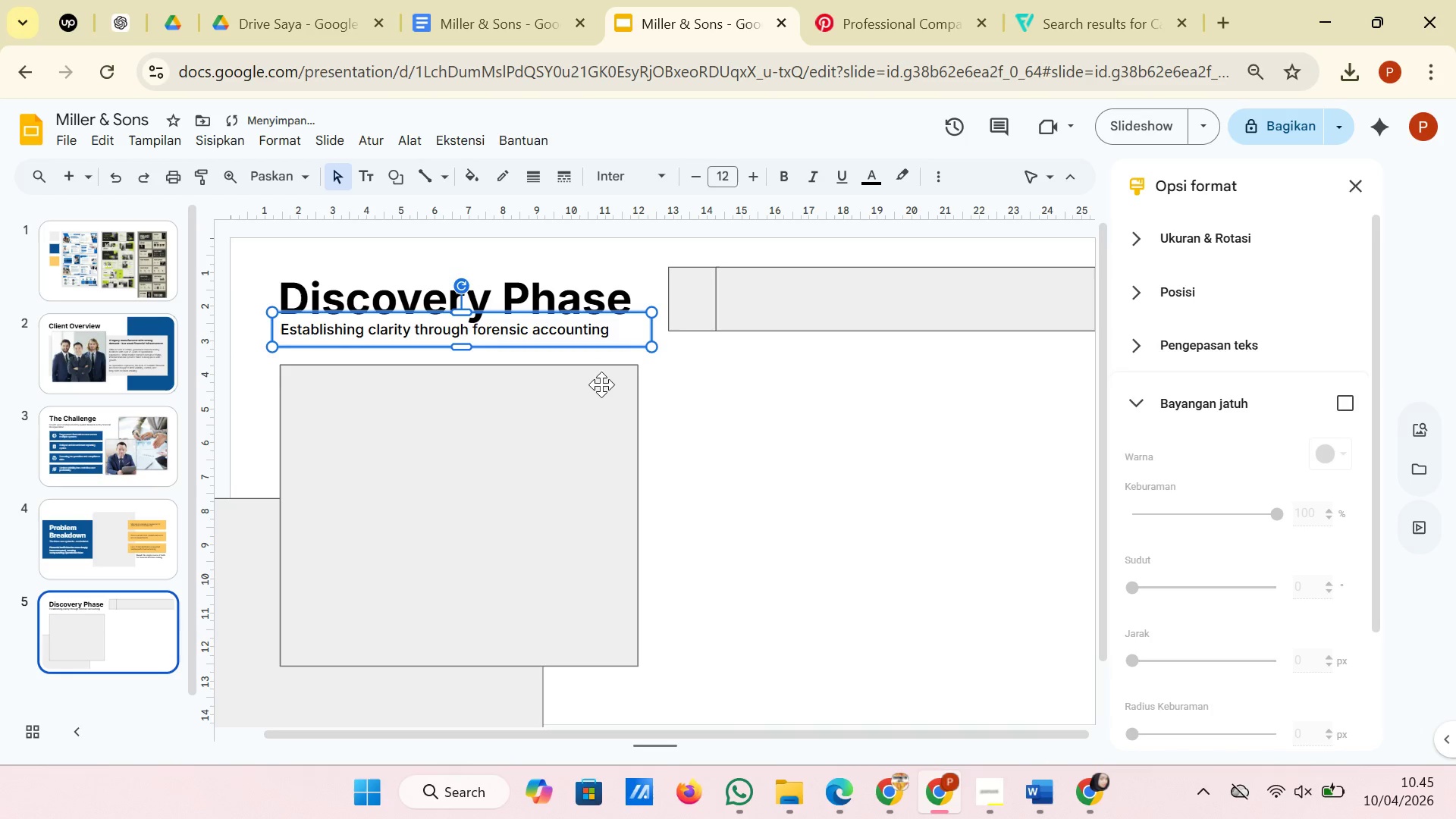 
key(ArrowDown)
 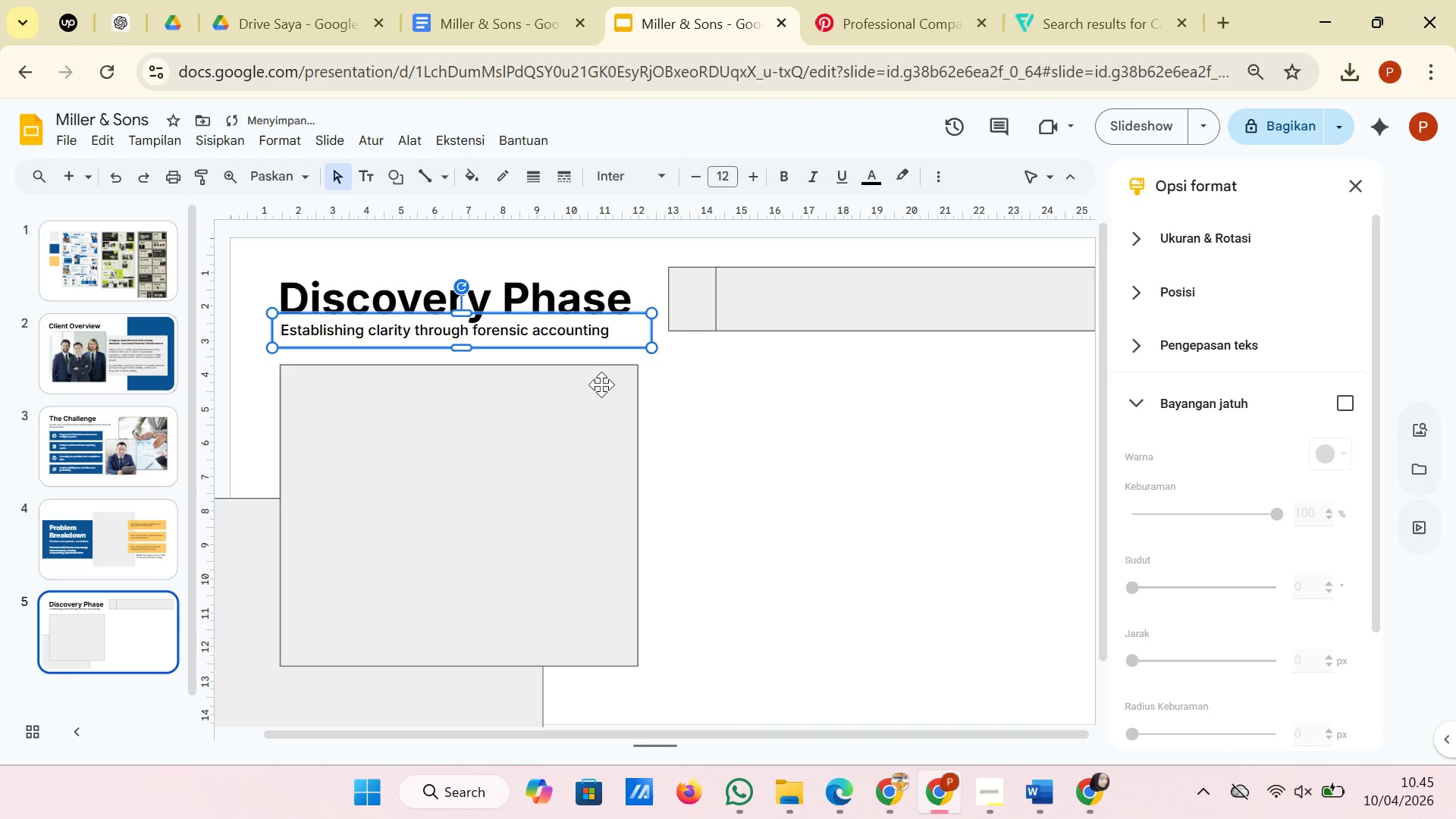 
key(ArrowDown)
 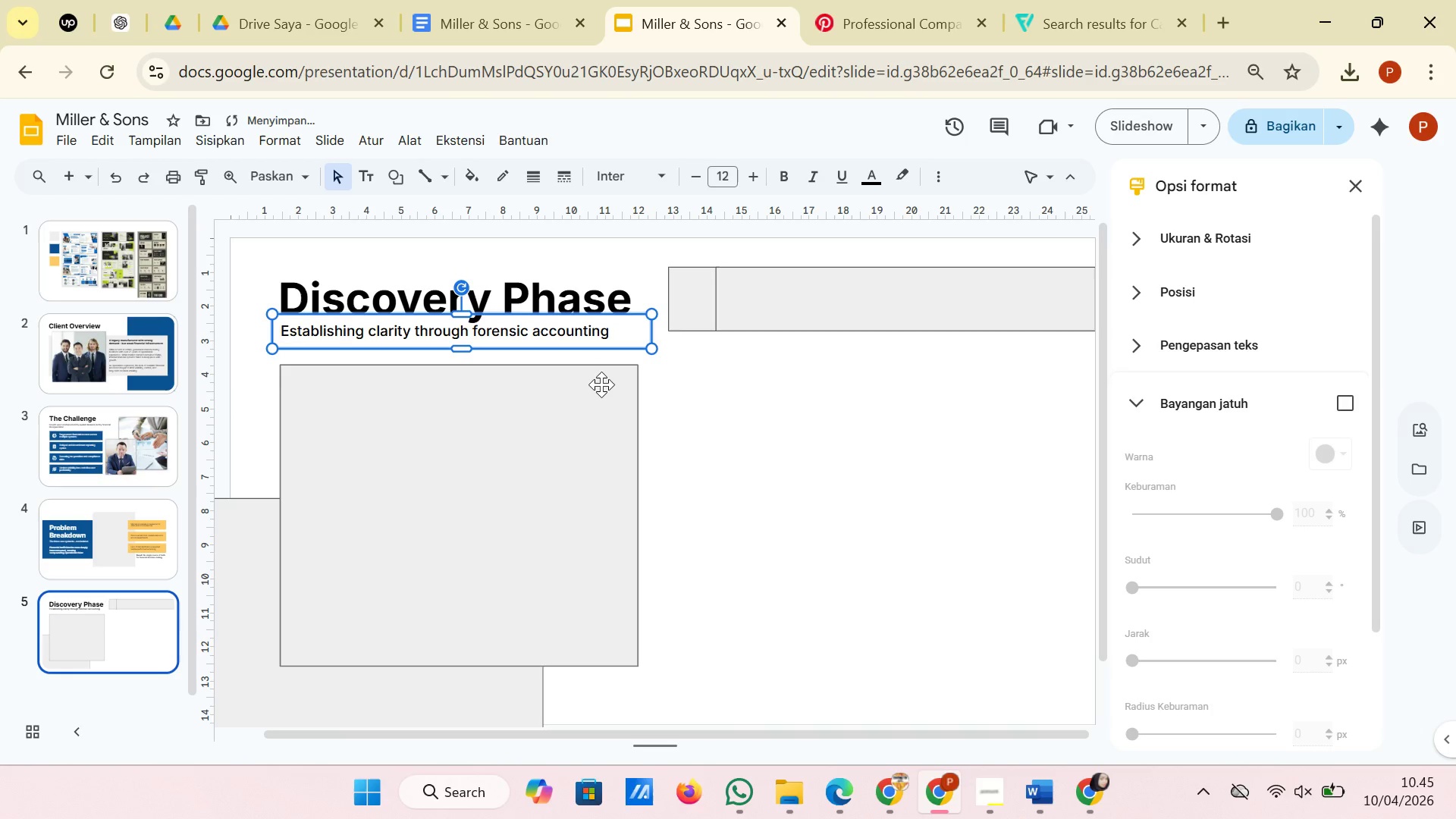 
key(ArrowDown)
 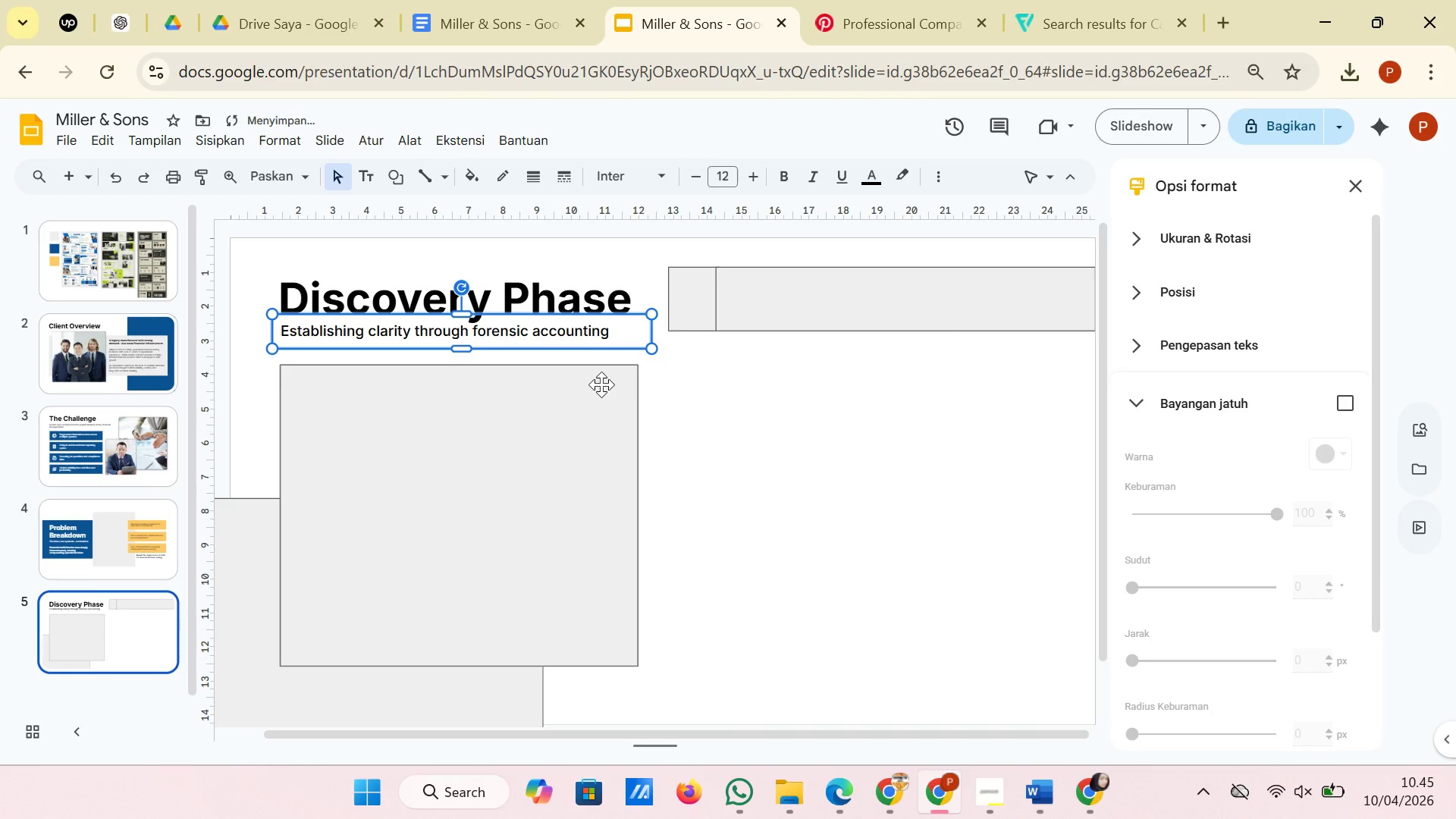 
left_click([915, 457])
 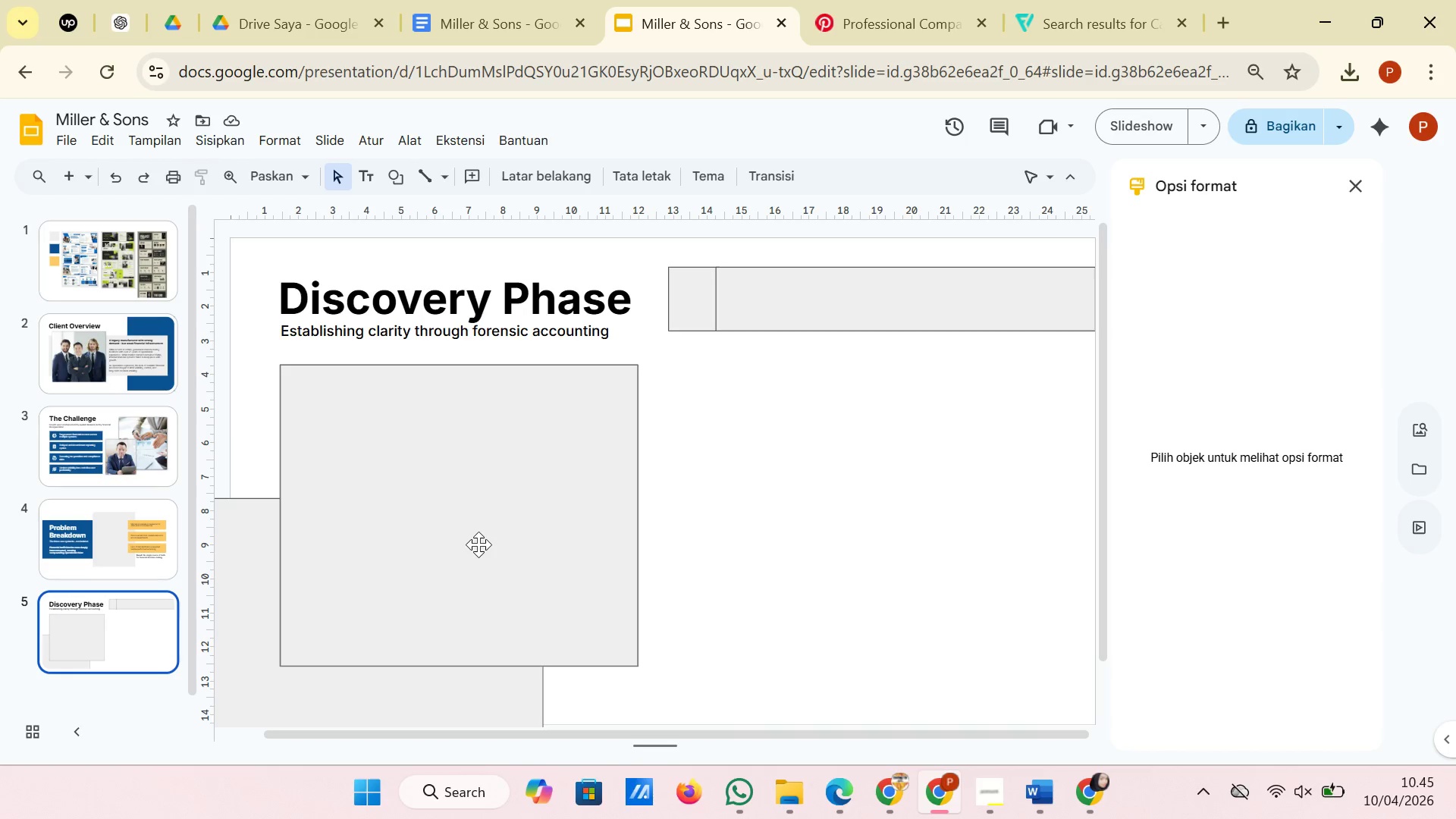 
wait(5.33)
 